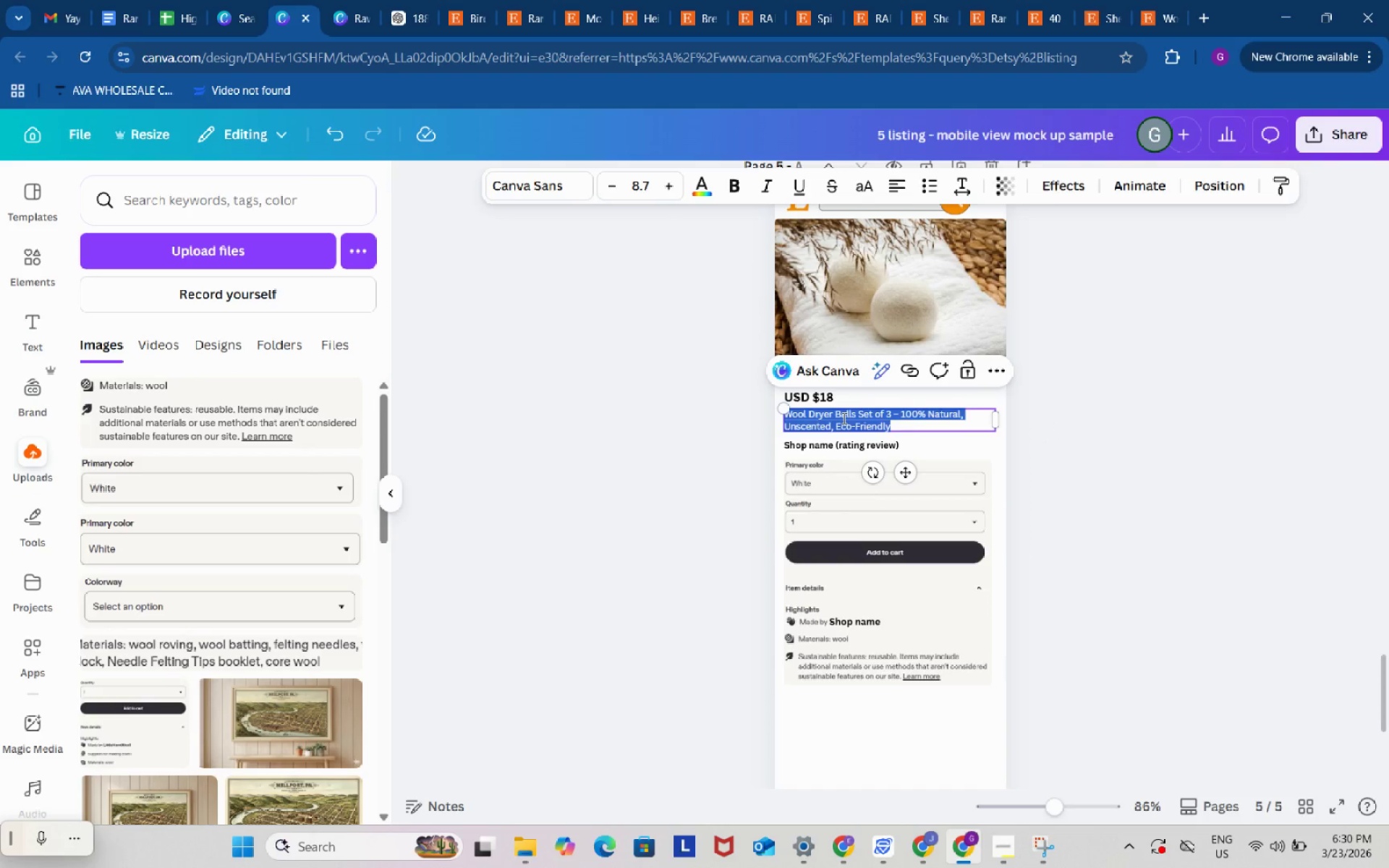 
key(Control+V)
 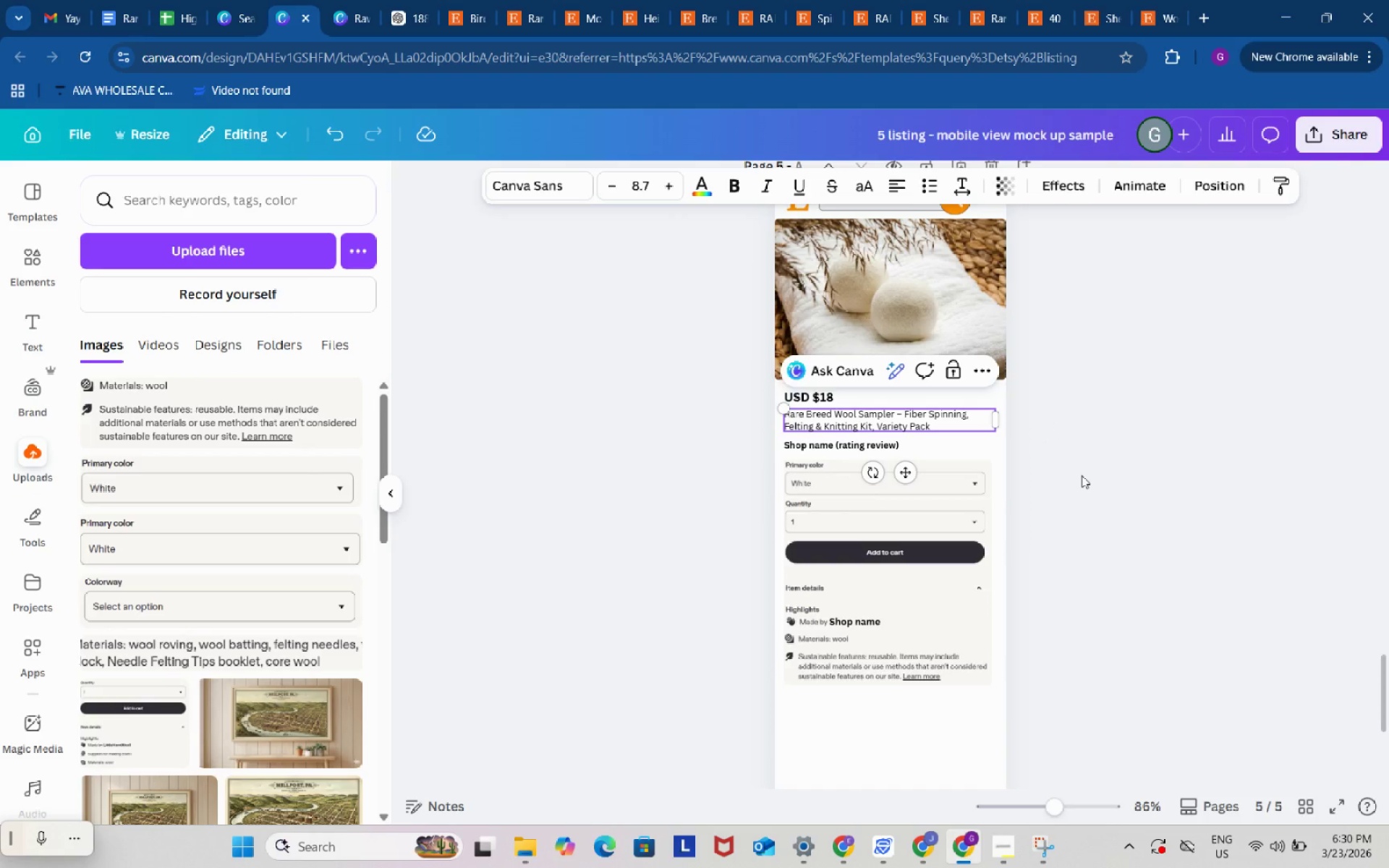 
left_click([1082, 475])
 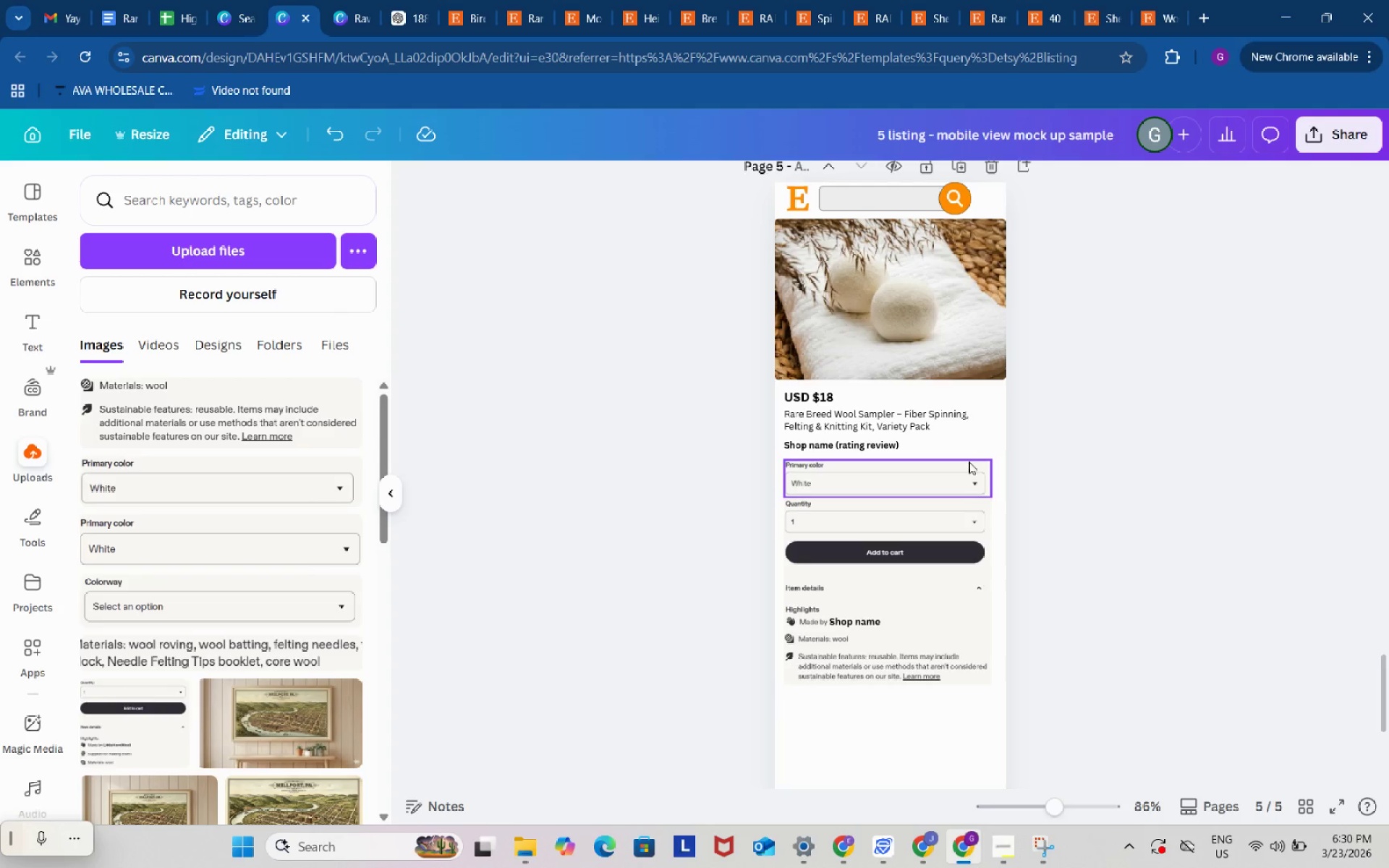 
left_click([977, 0])
 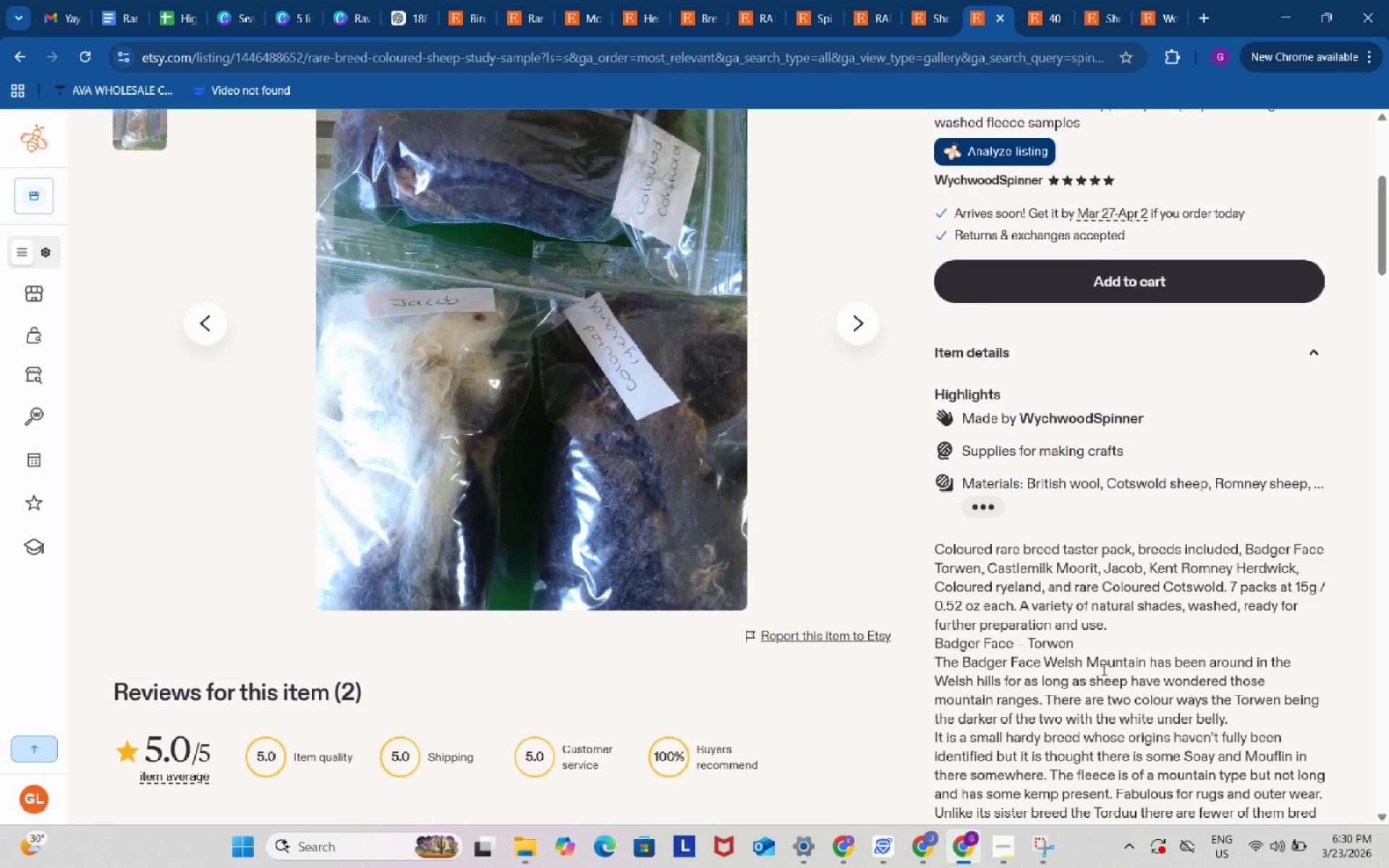 
scroll: coordinate [1102, 668], scroll_direction: up, amount: 4.0
 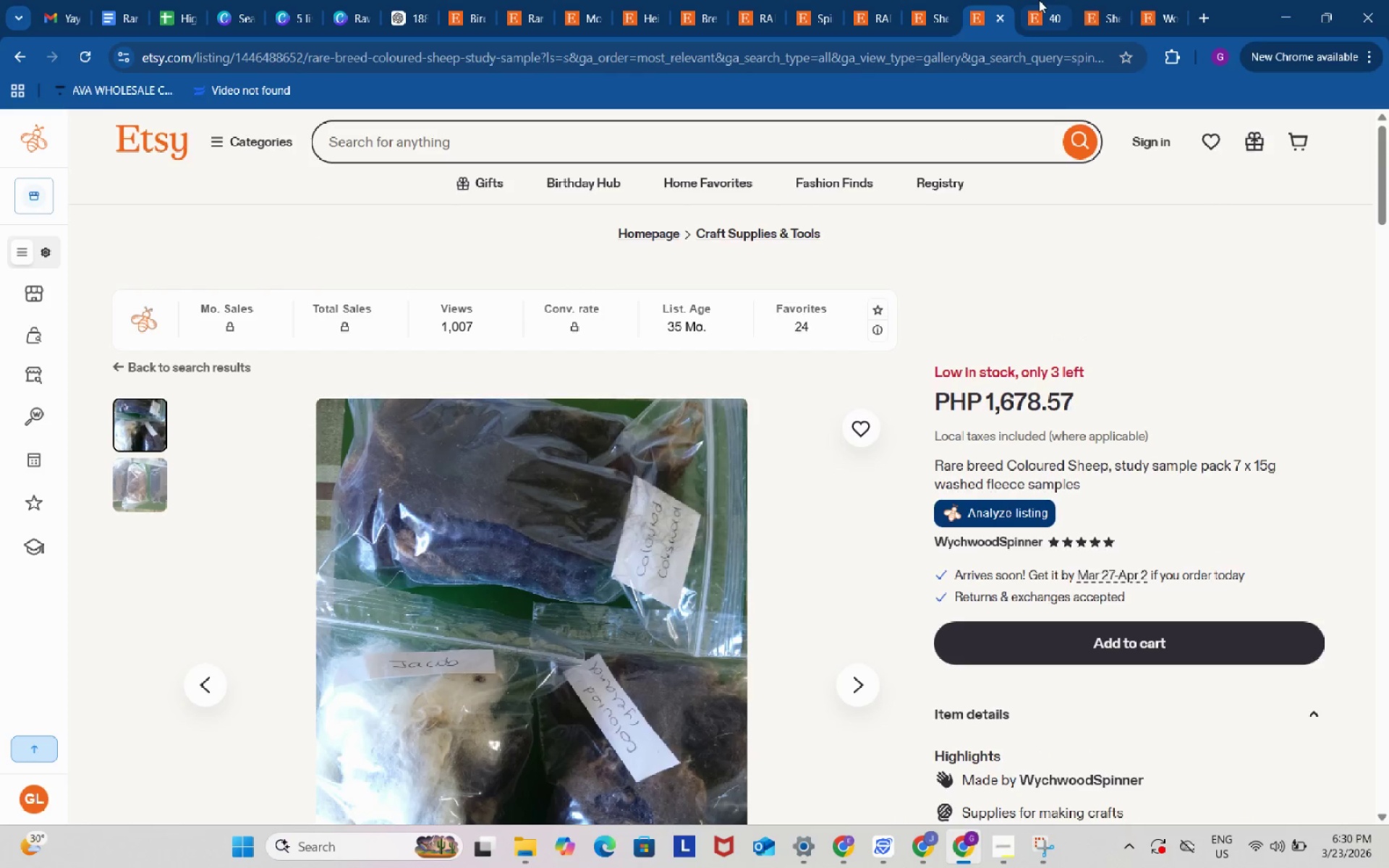 
left_click([1039, 0])
 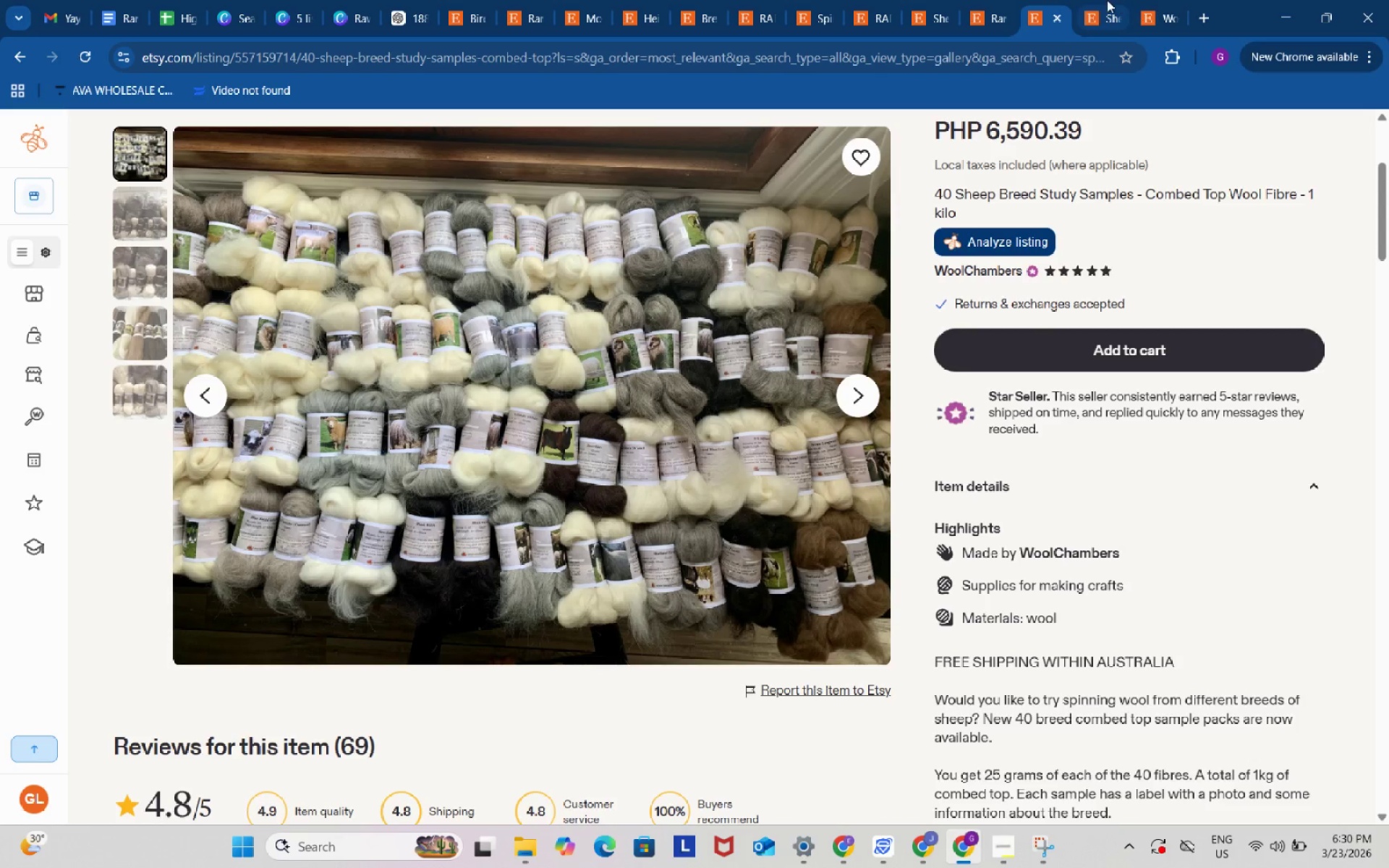 
left_click([1107, 0])
 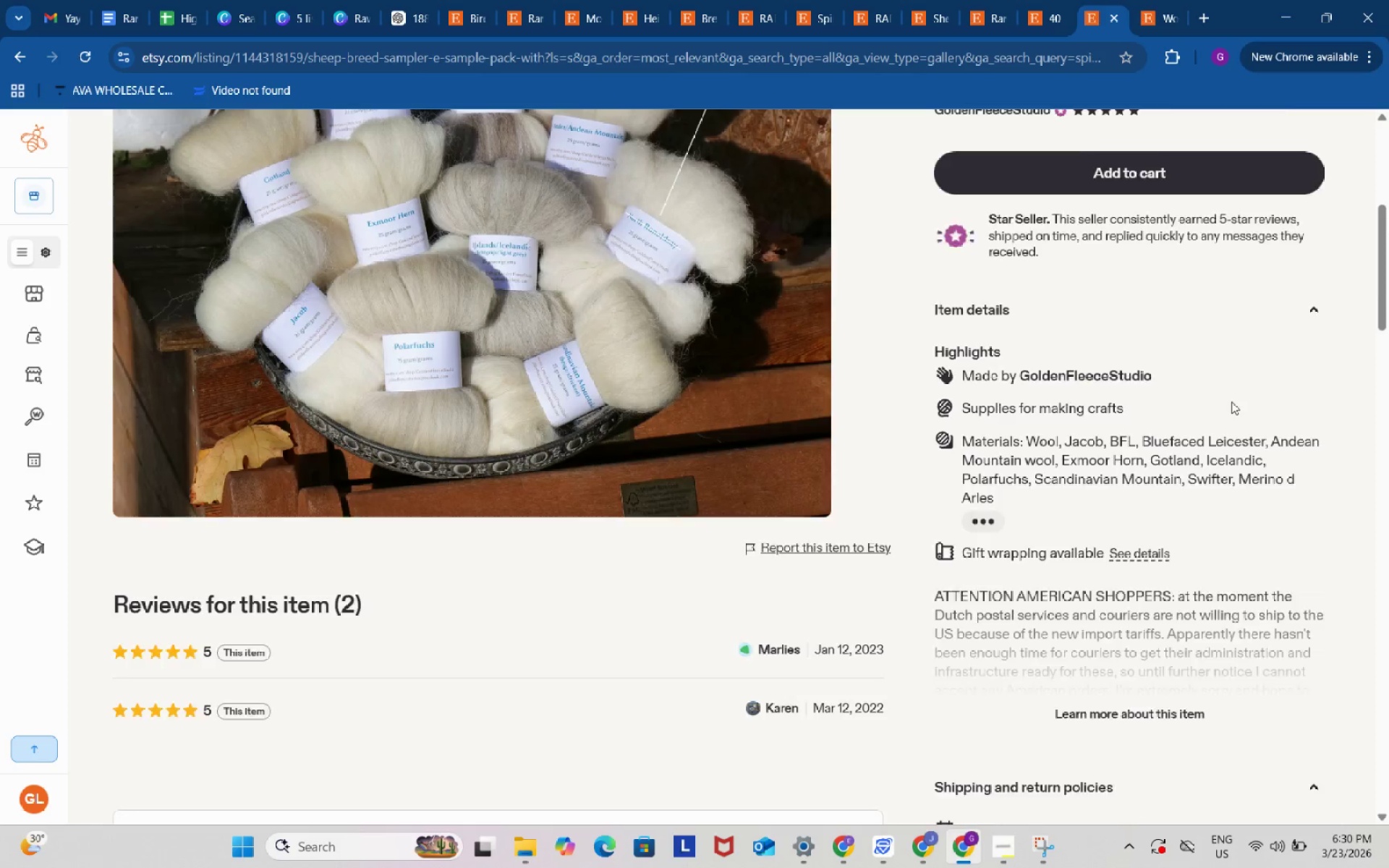 
scroll: coordinate [1231, 401], scroll_direction: up, amount: 2.0
 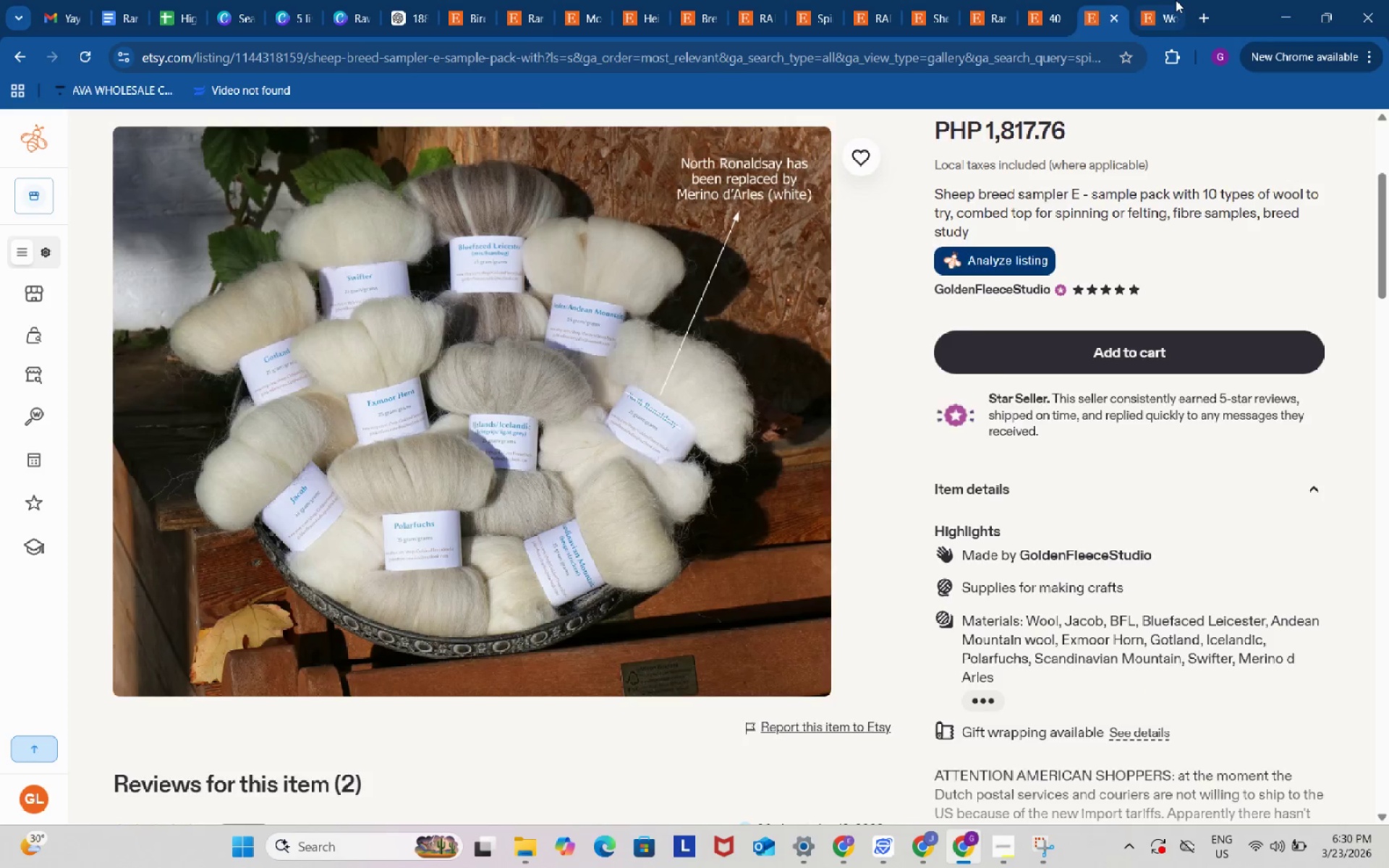 
left_click([1176, 0])
 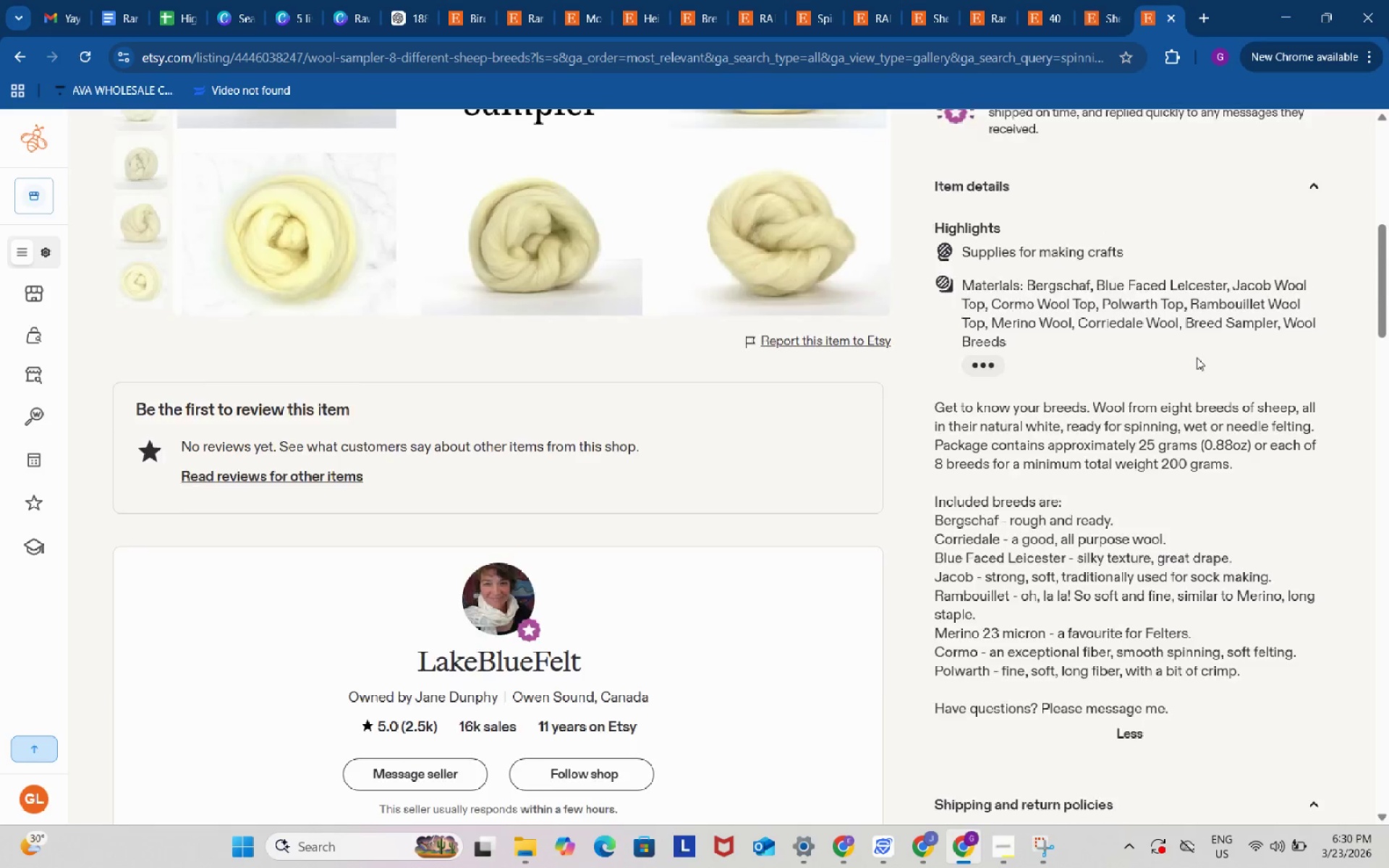 
scroll: coordinate [1197, 357], scroll_direction: up, amount: 5.0
 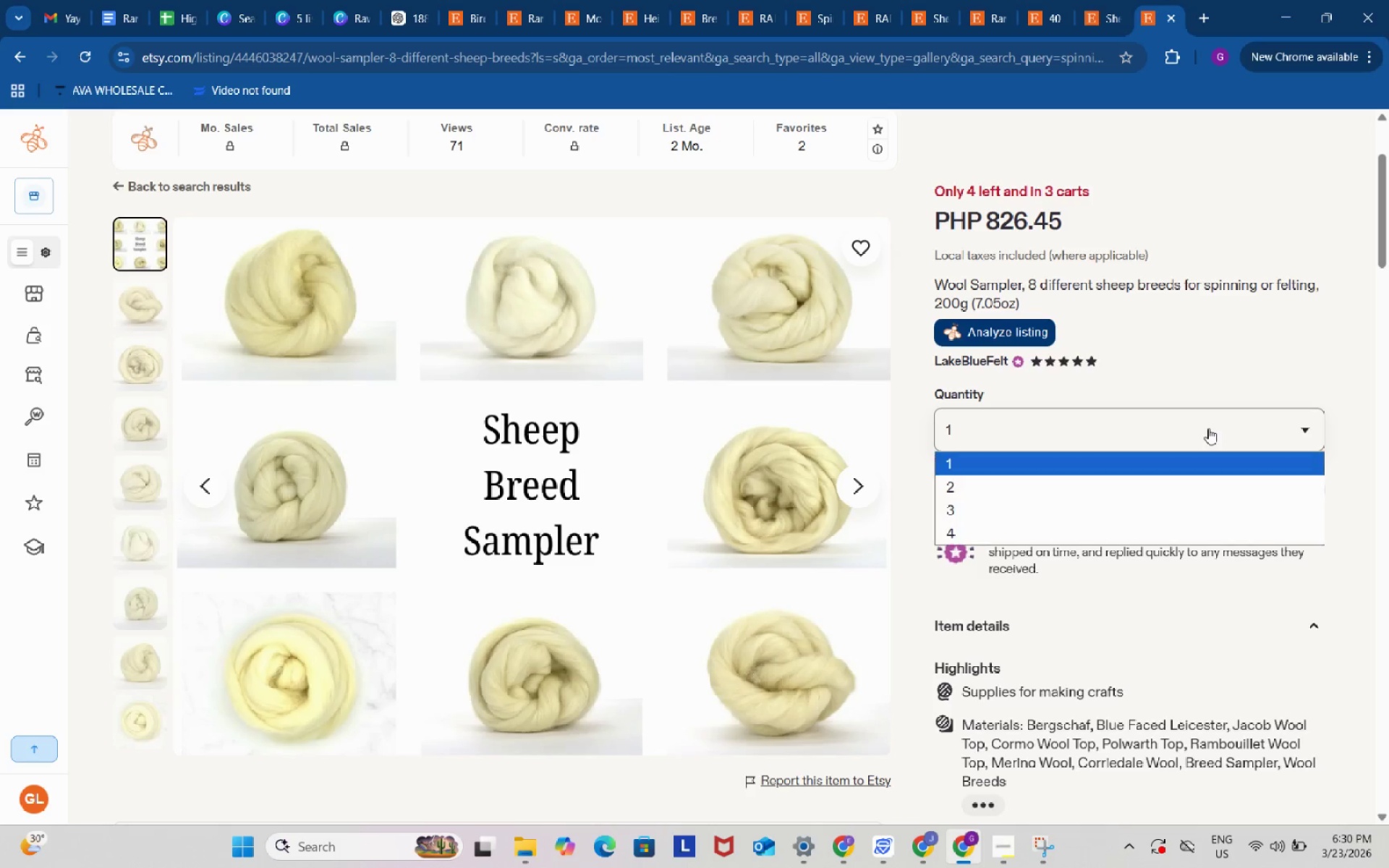 
left_click([1208, 428])
 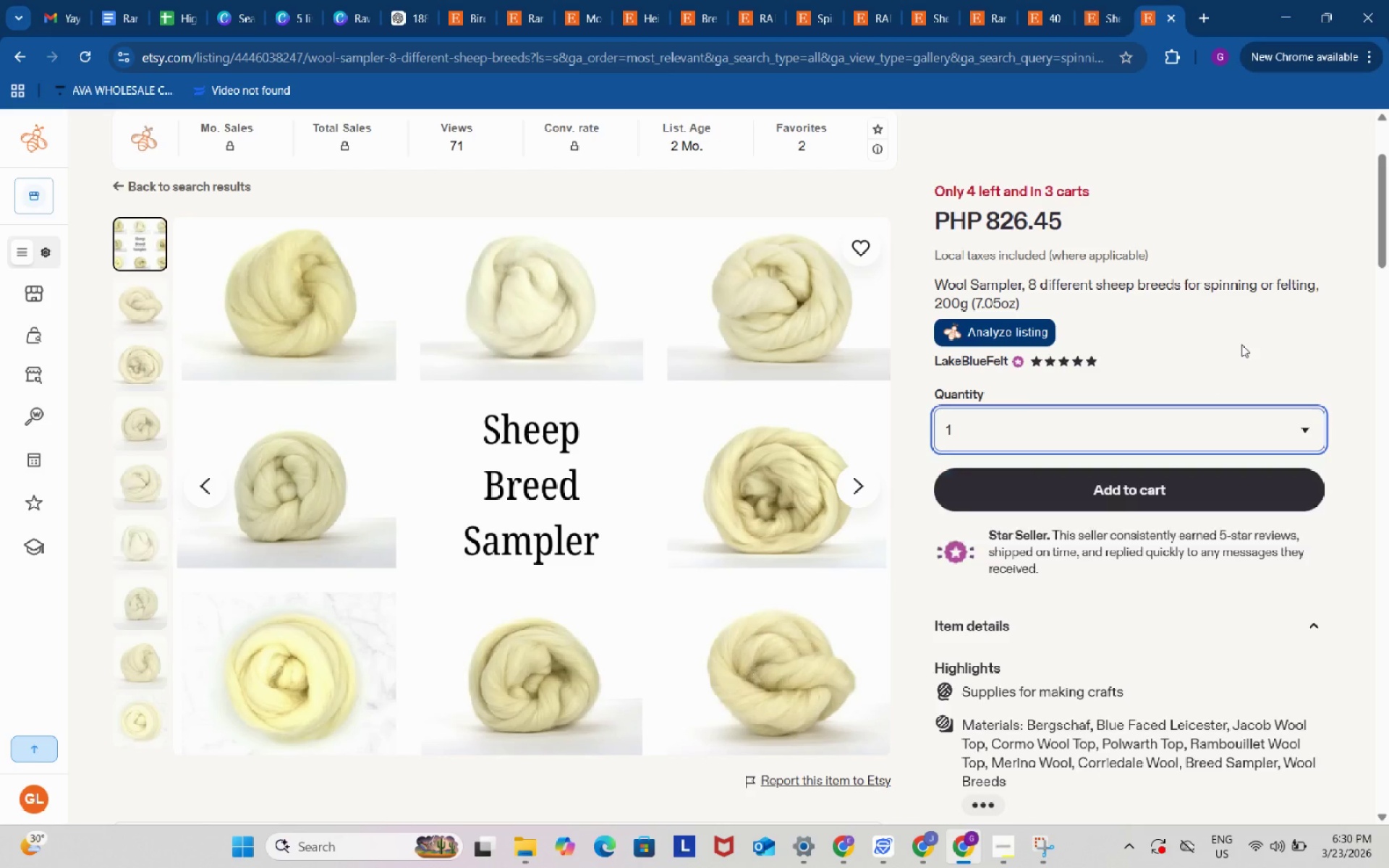 
left_click([1241, 344])
 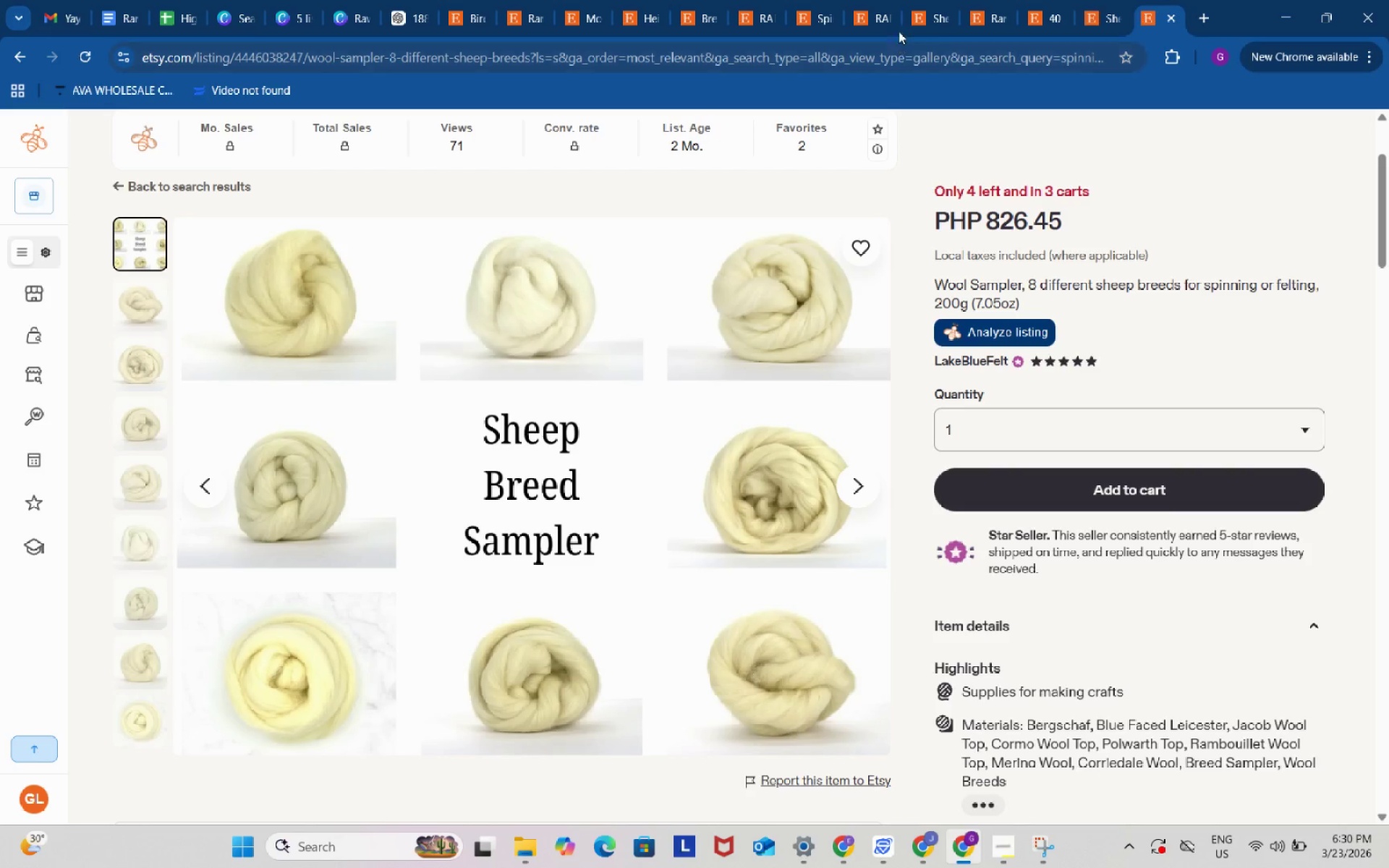 
left_click([919, 1])
 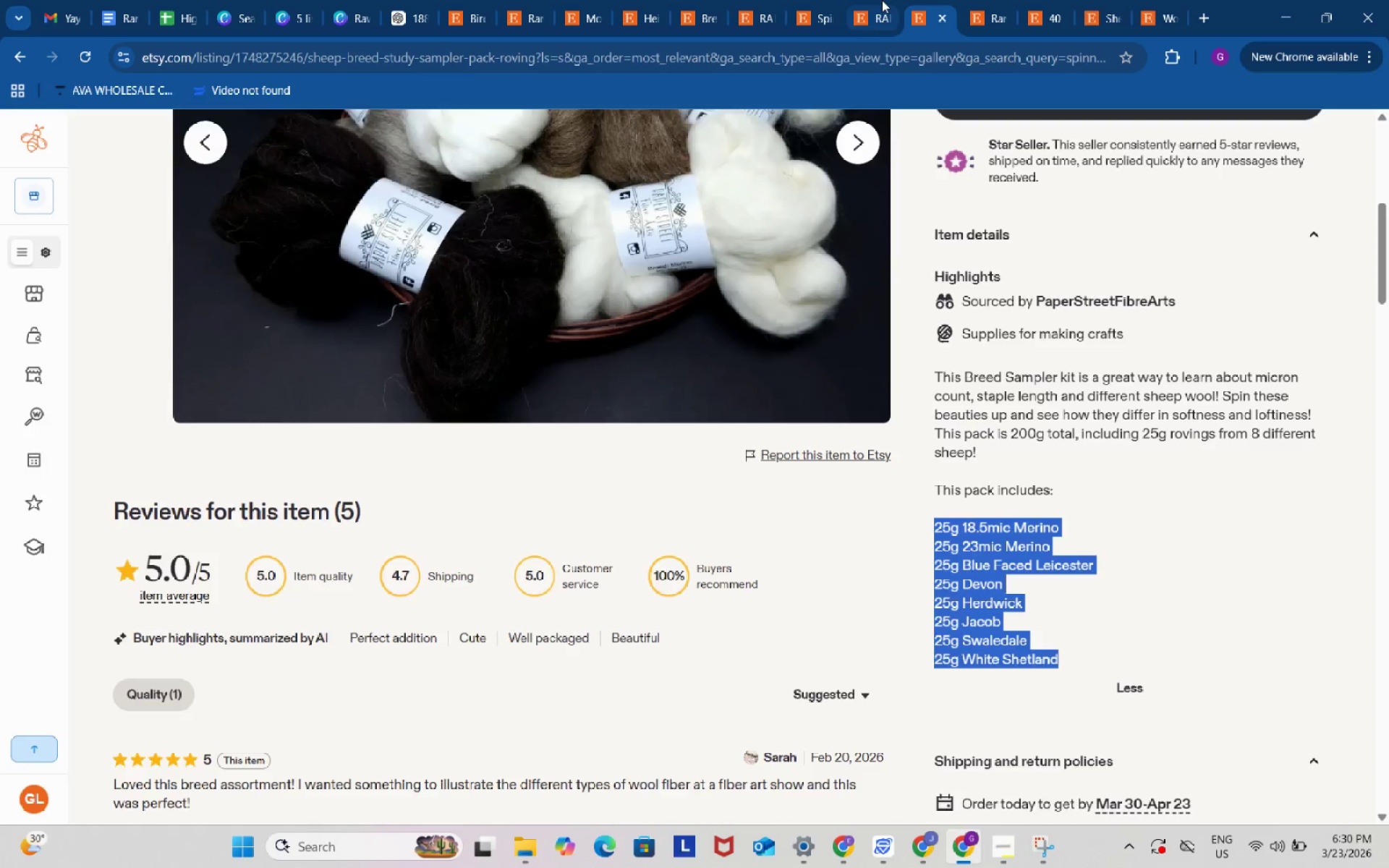 
left_click([882, 0])
 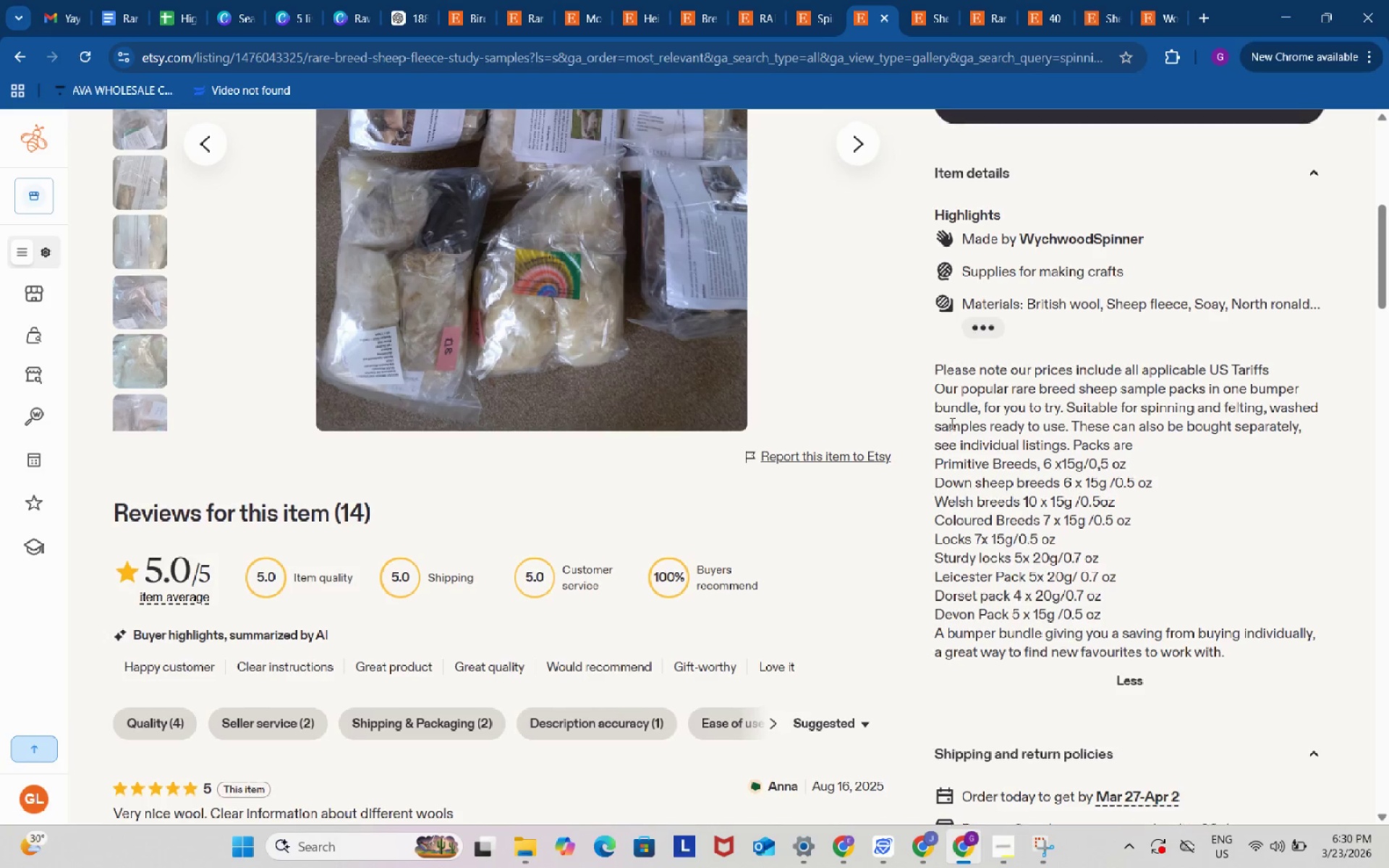 
scroll: coordinate [951, 423], scroll_direction: up, amount: 2.0
 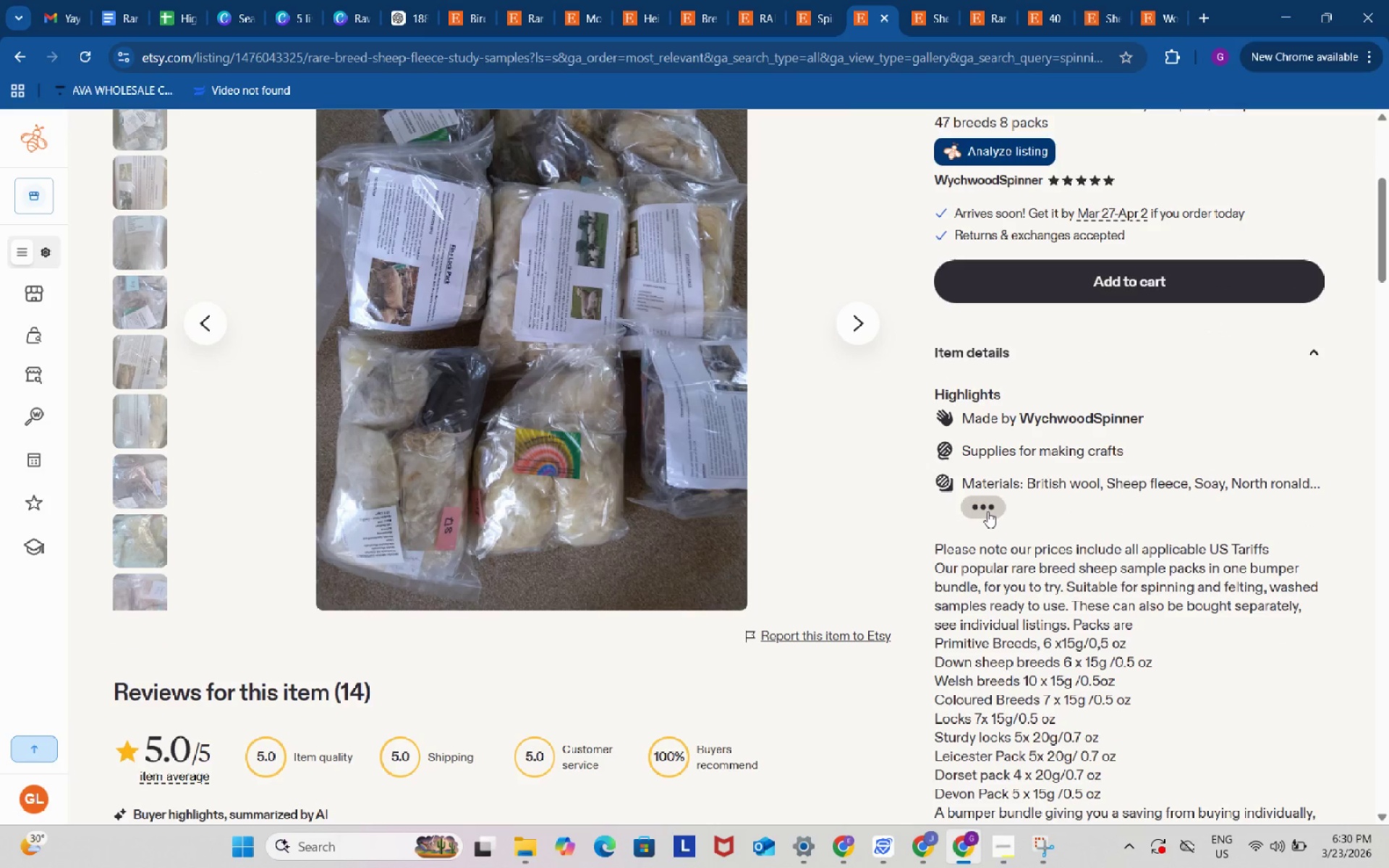 
left_click([986, 509])
 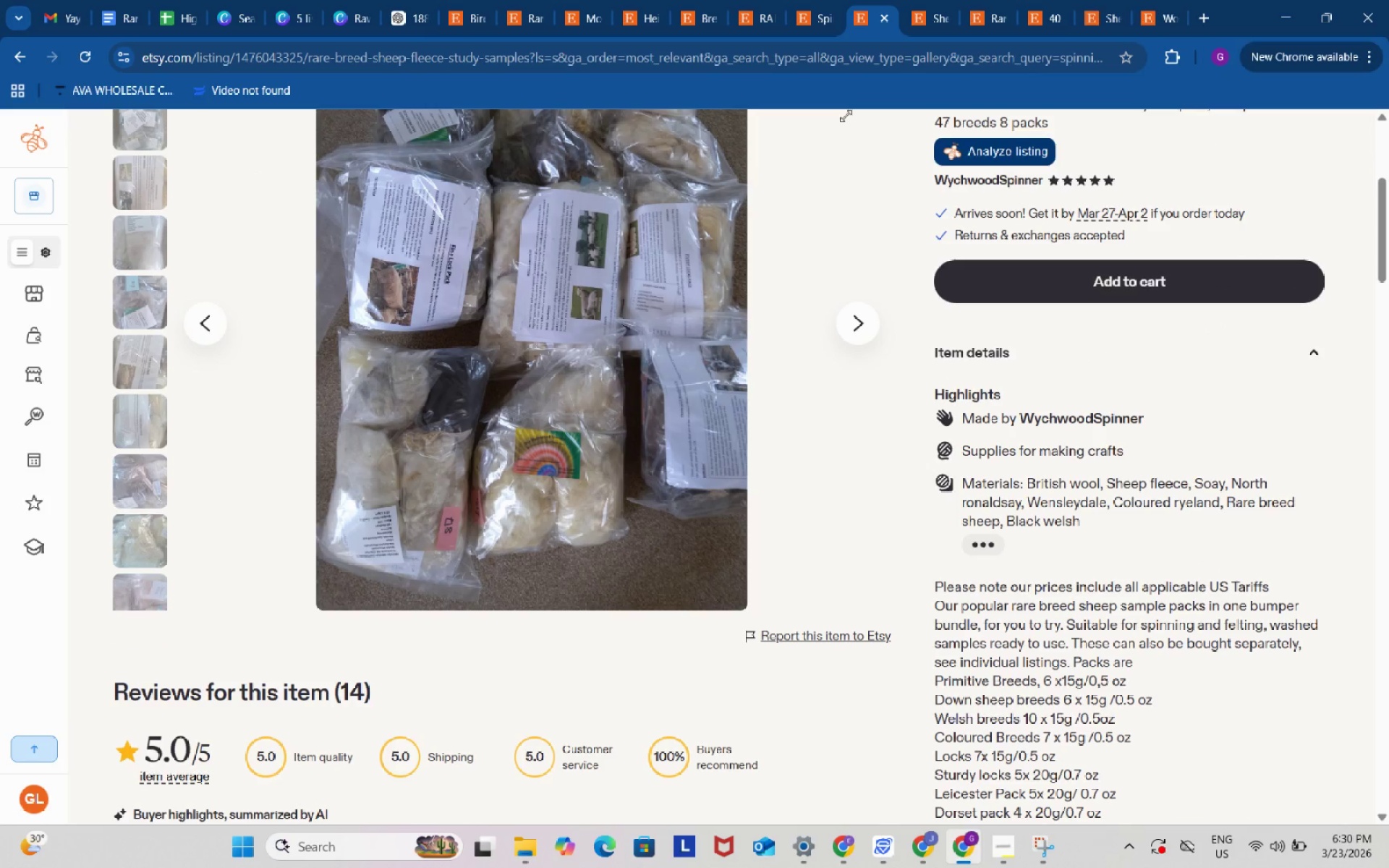 
left_click([813, 0])
 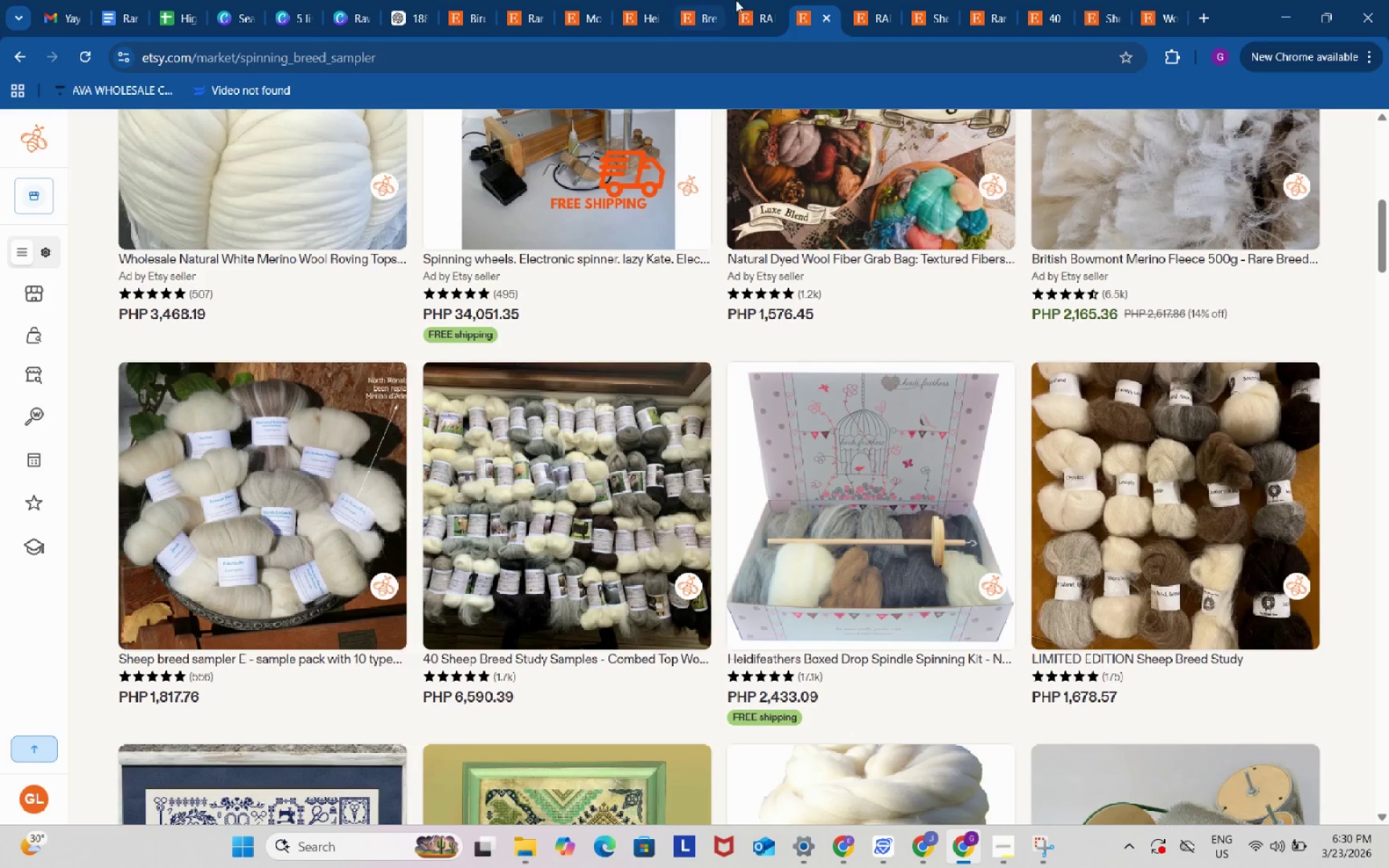 
left_click([748, 0])
 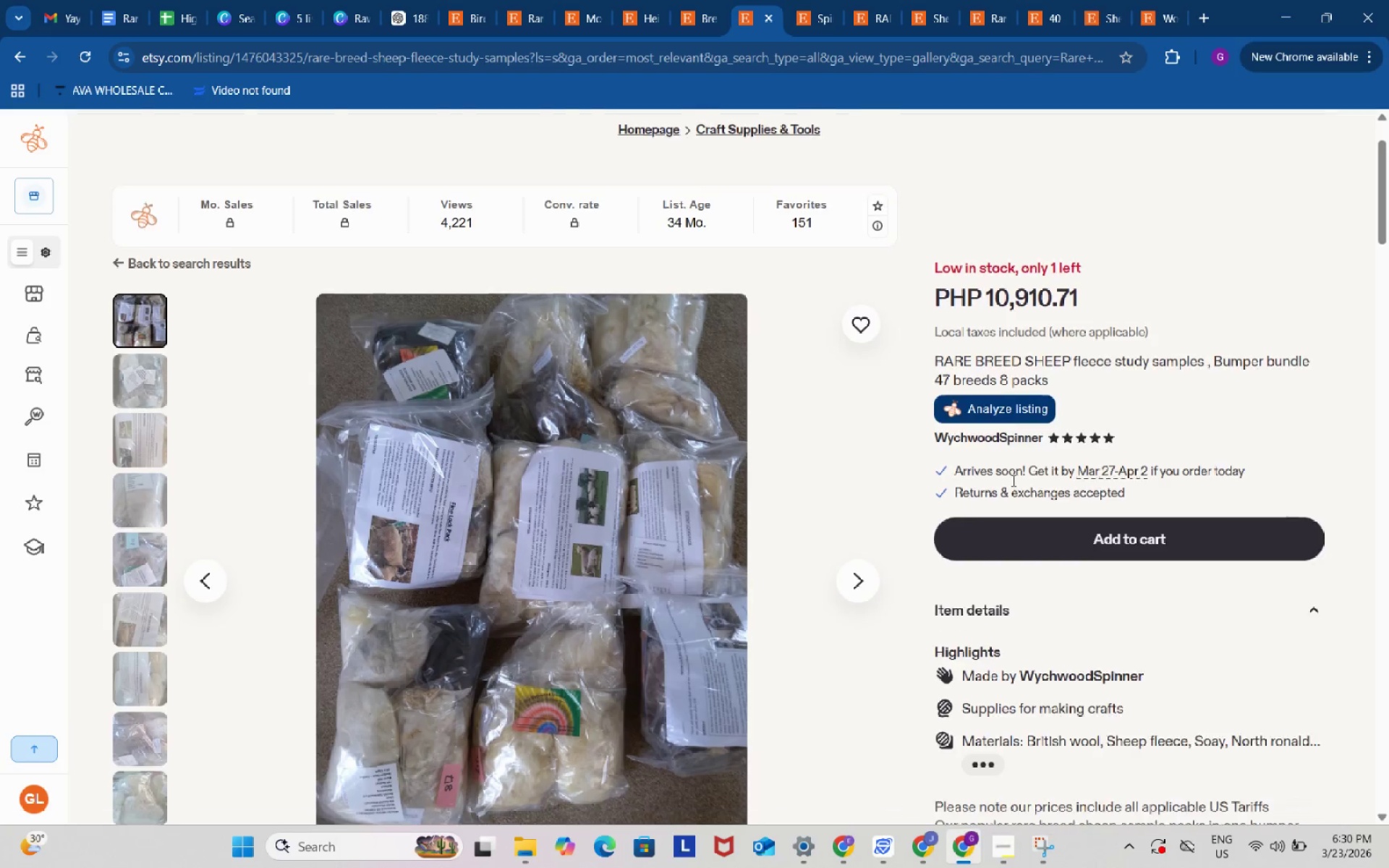 
scroll: coordinate [1012, 480], scroll_direction: down, amount: 3.0
 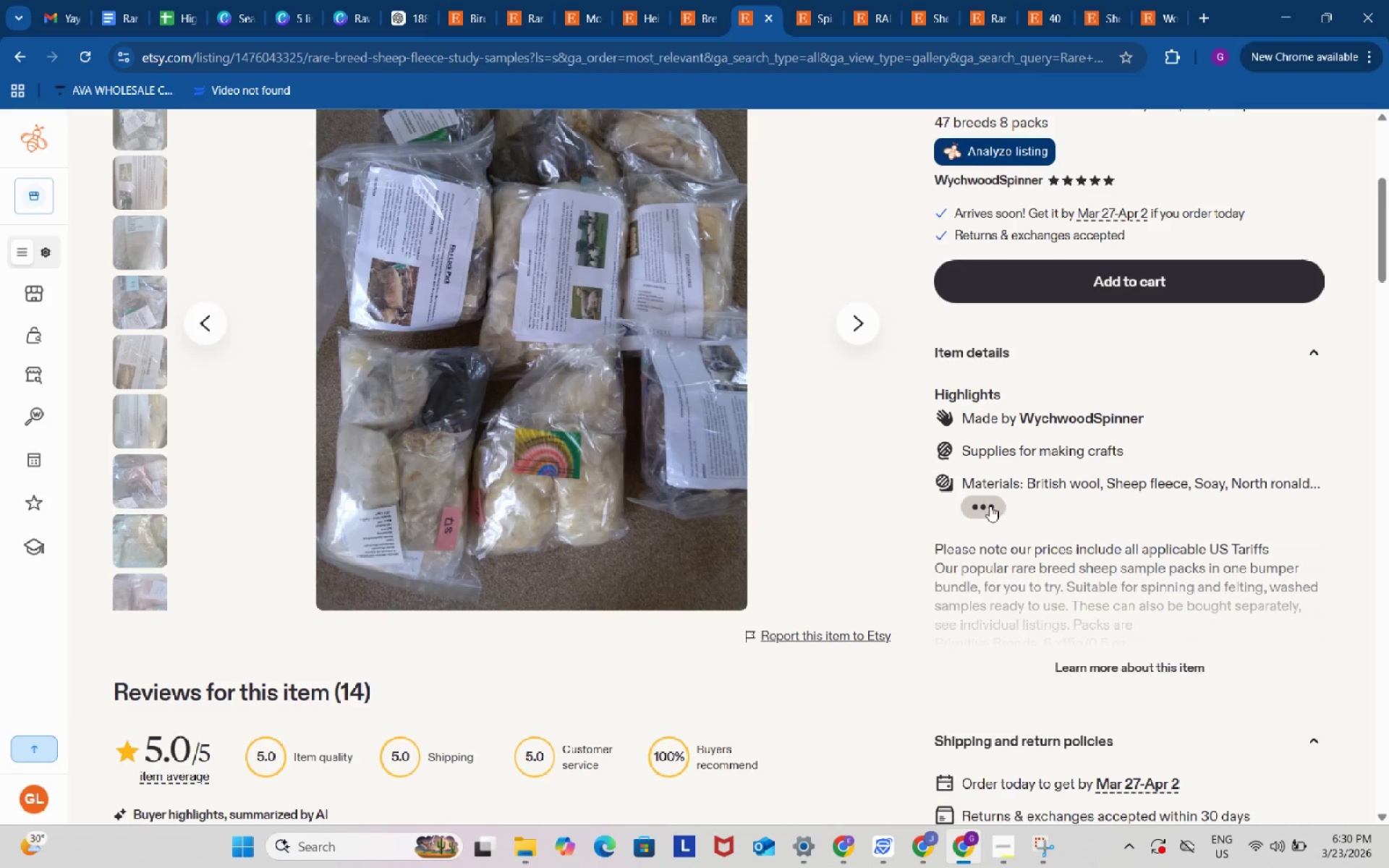 
left_click([990, 505])
 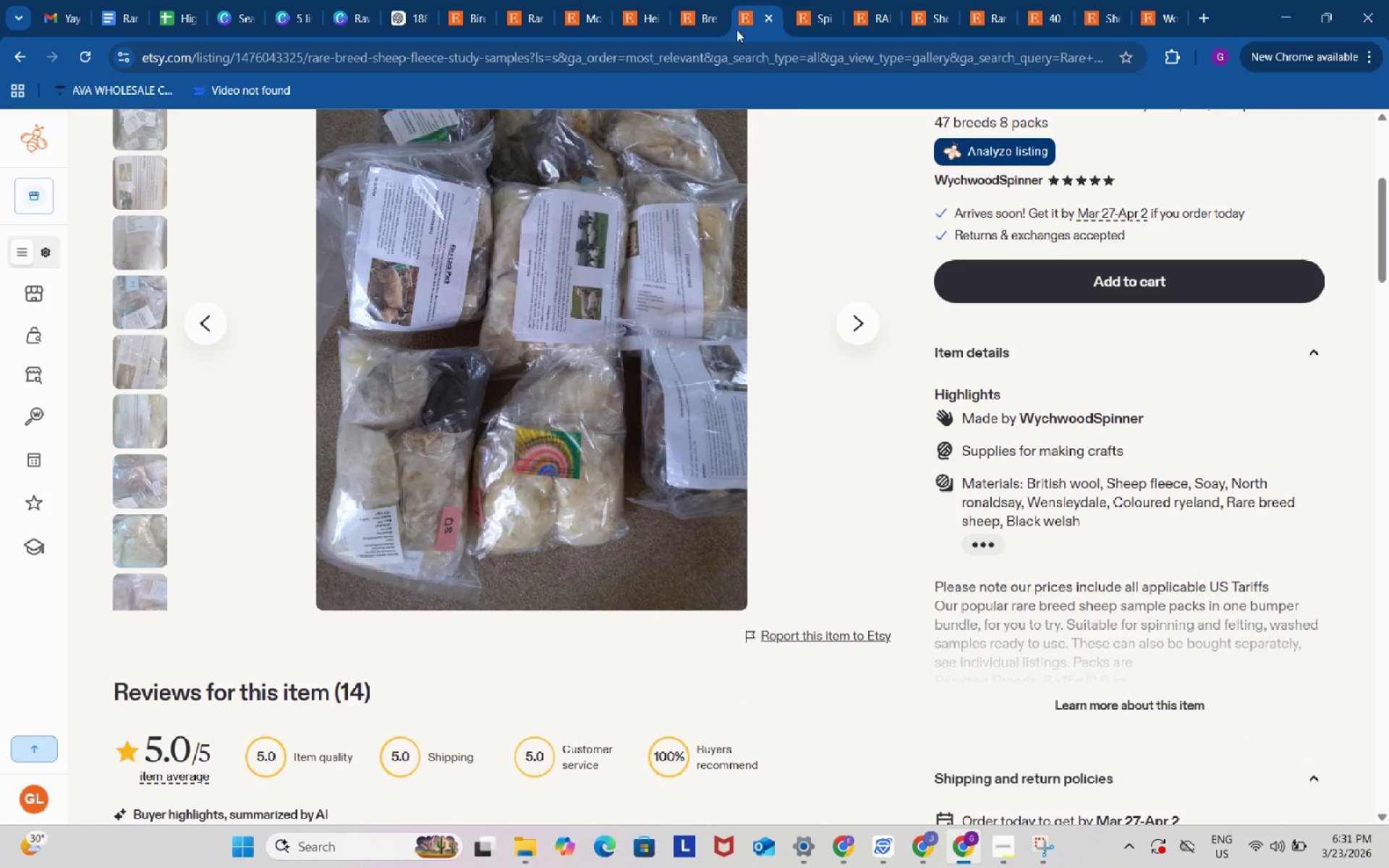 
left_click([708, 1])
 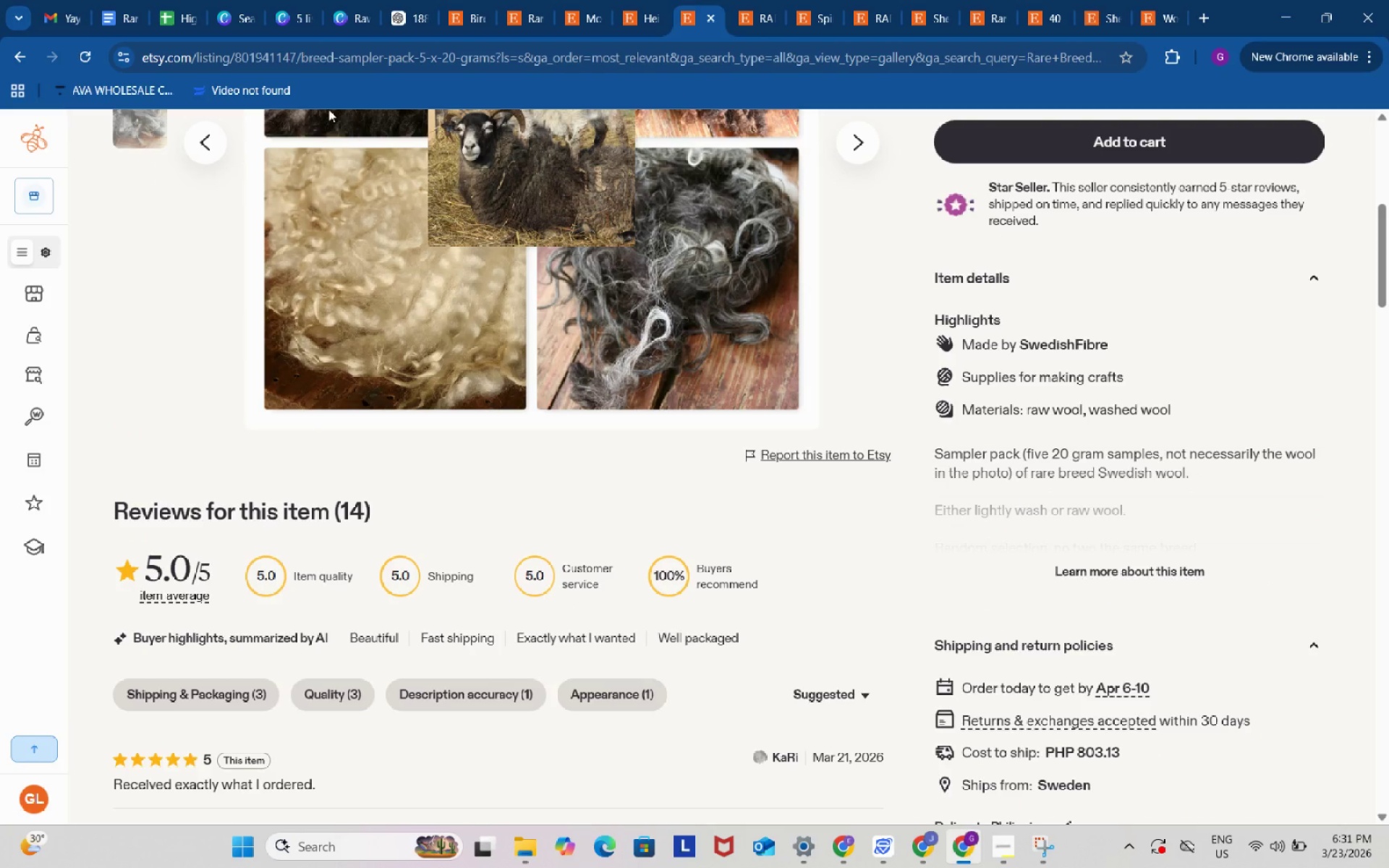 
left_click([184, 0])
 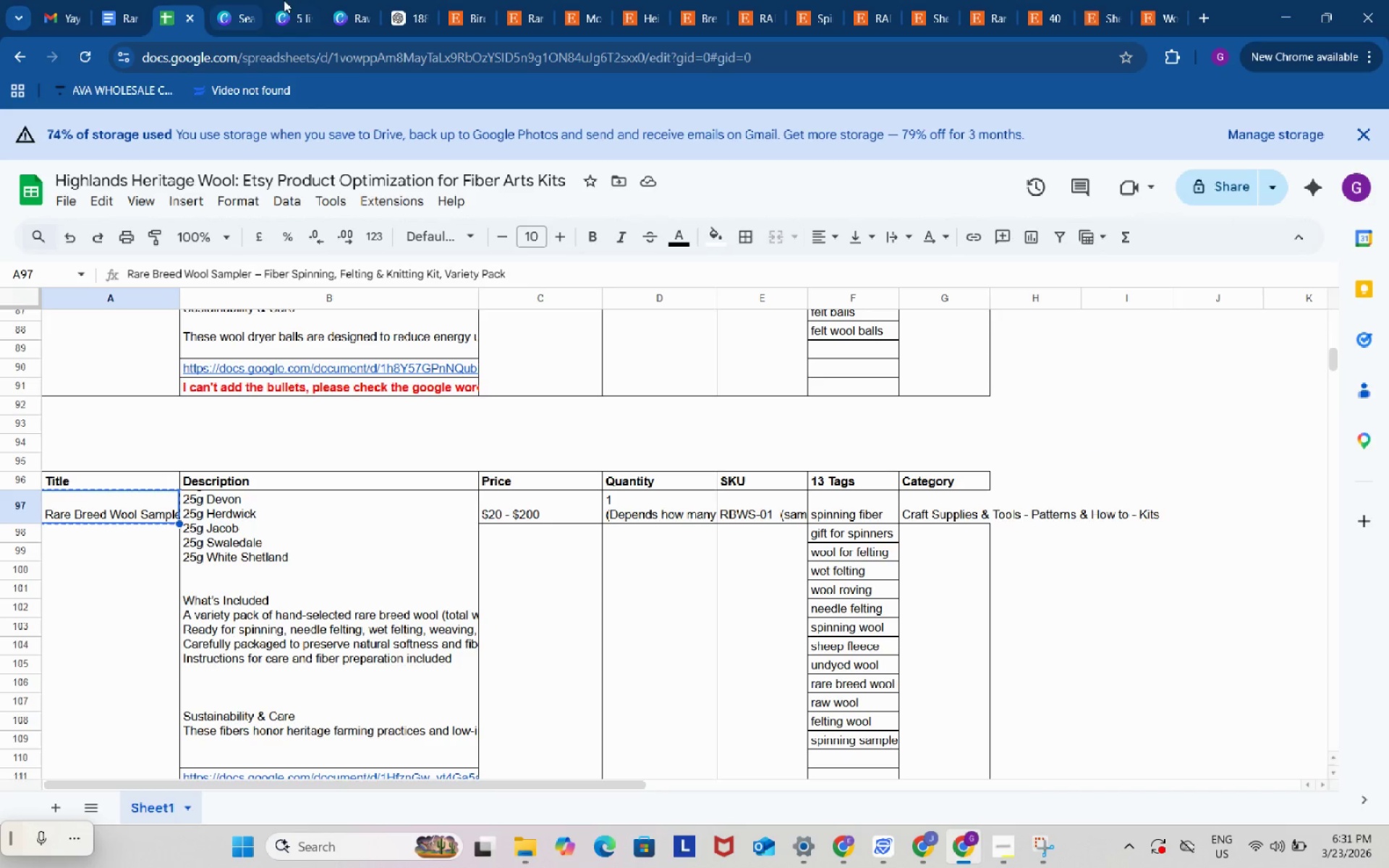 
left_click([306, 0])
 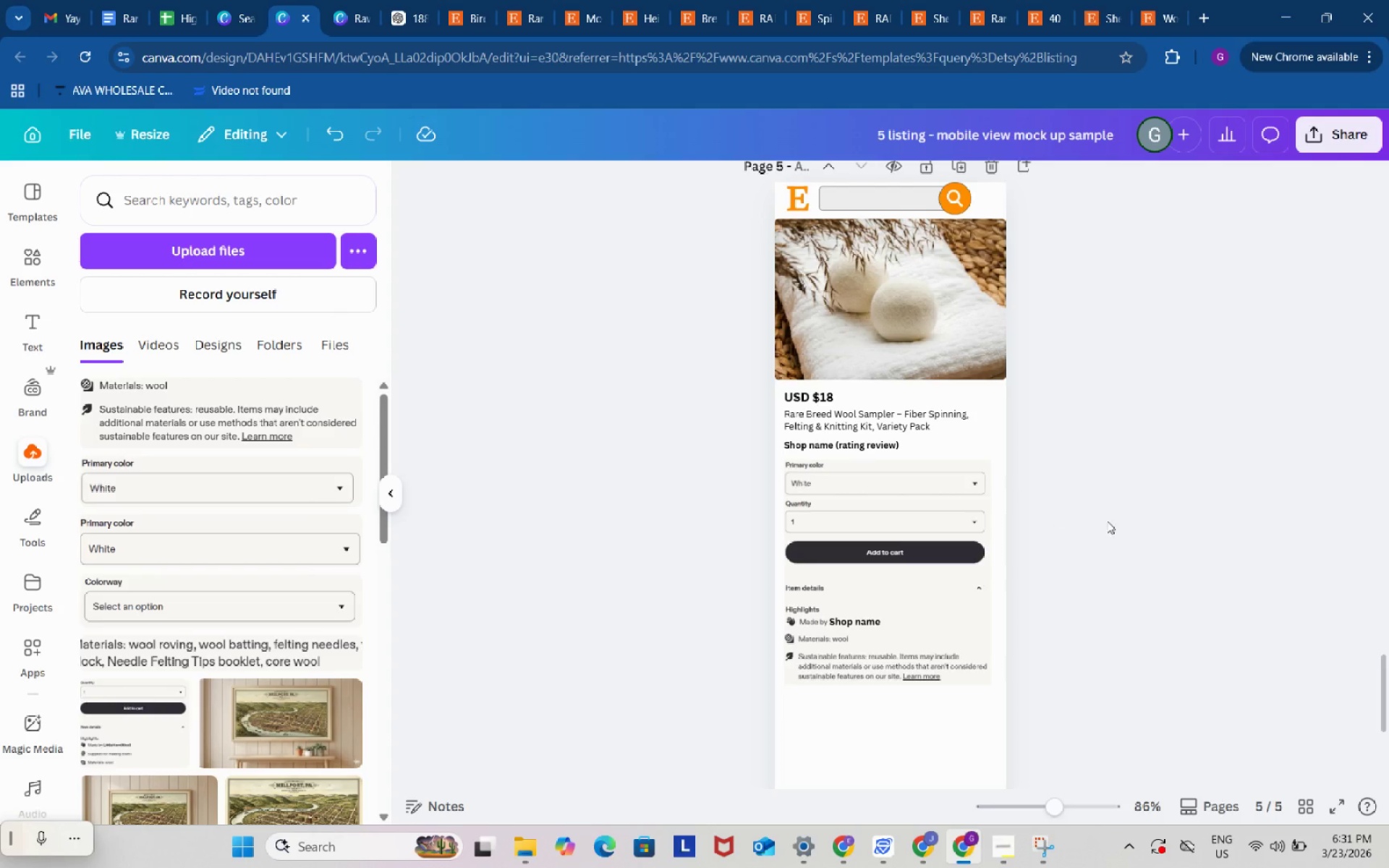 
scroll: coordinate [1142, 516], scroll_direction: up, amount: 56.0
 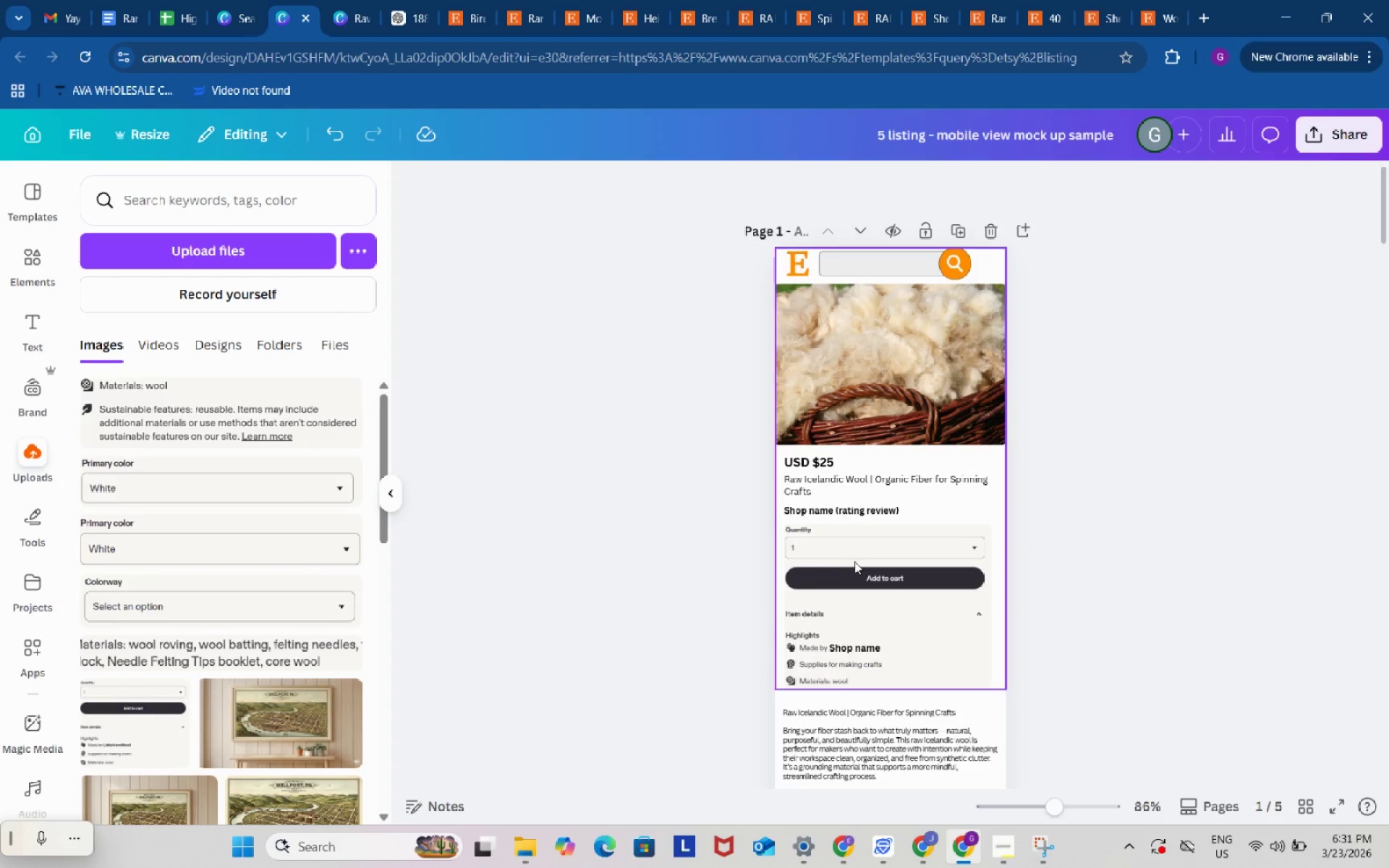 
left_click([857, 561])
 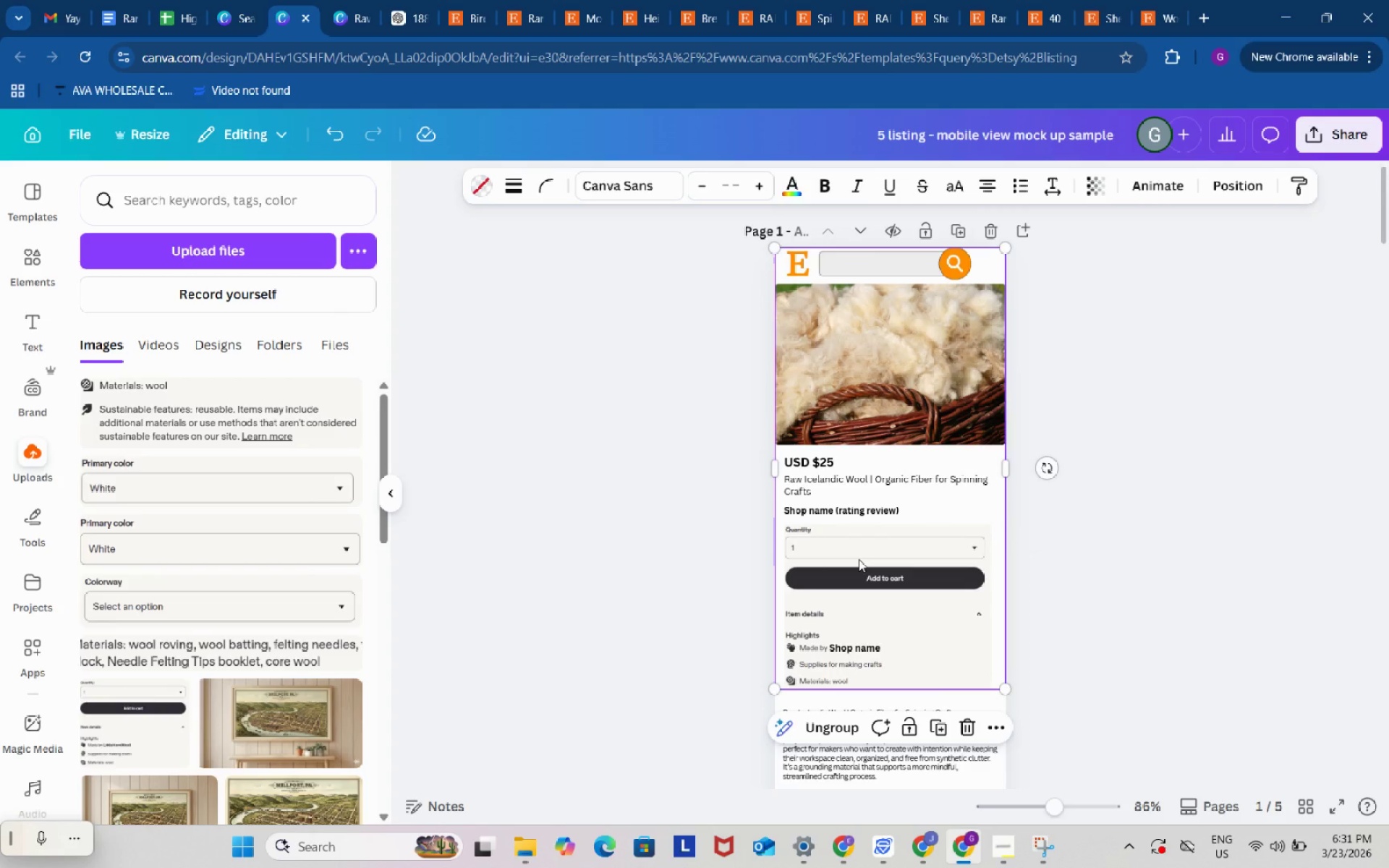 
key(Control+C)
 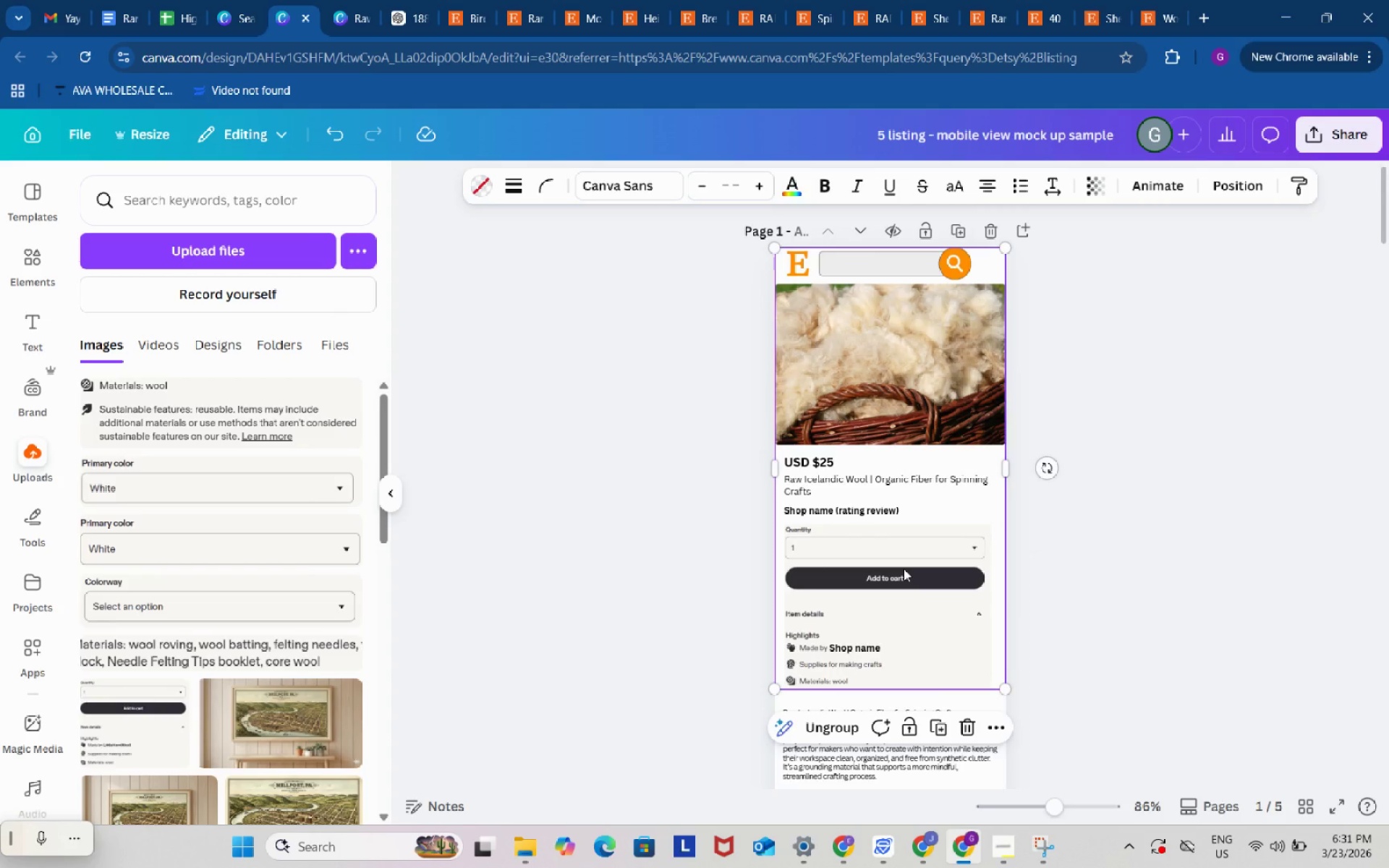 
key(Control+C)
 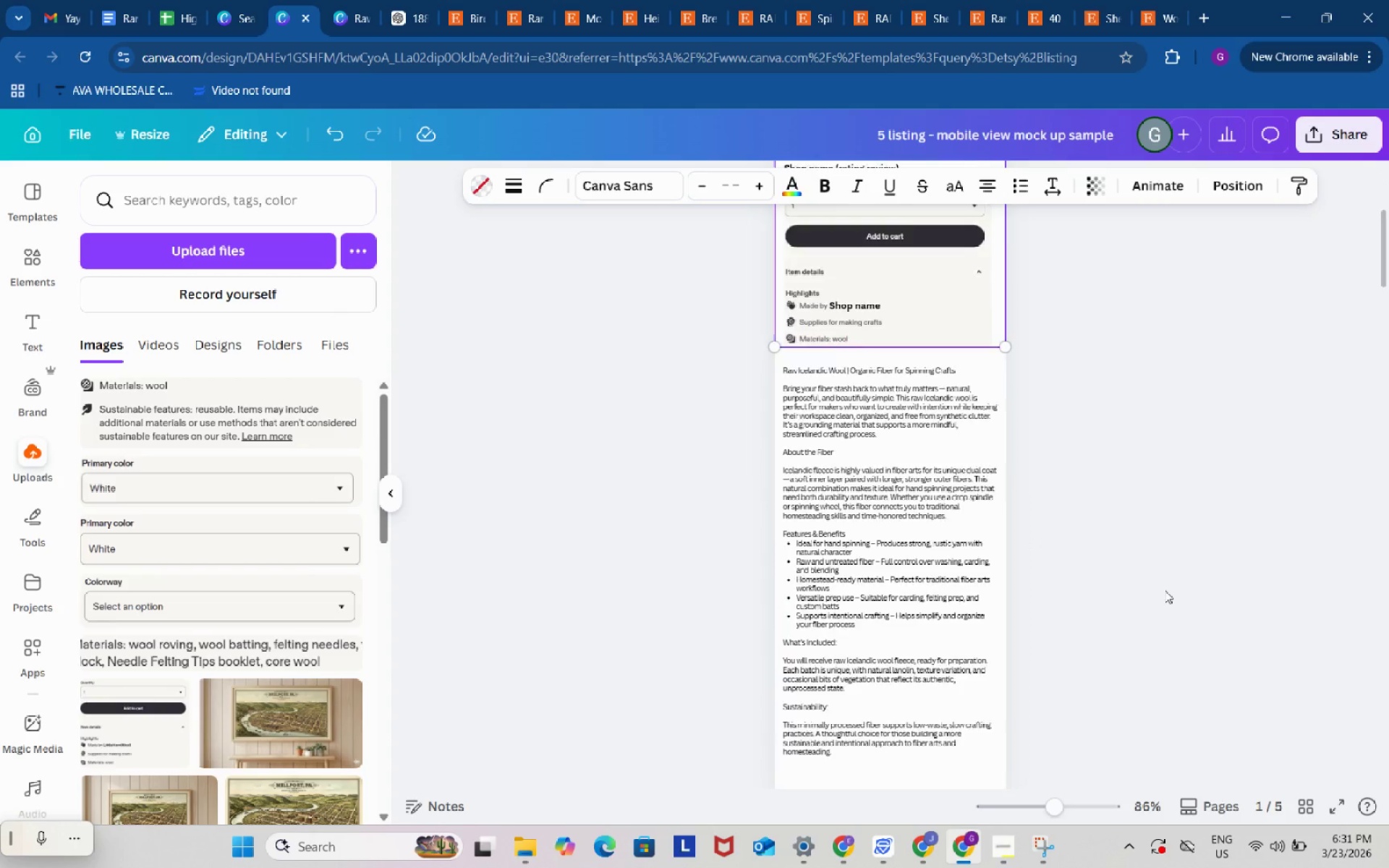 
scroll: coordinate [1165, 590], scroll_direction: down, amount: 24.0
 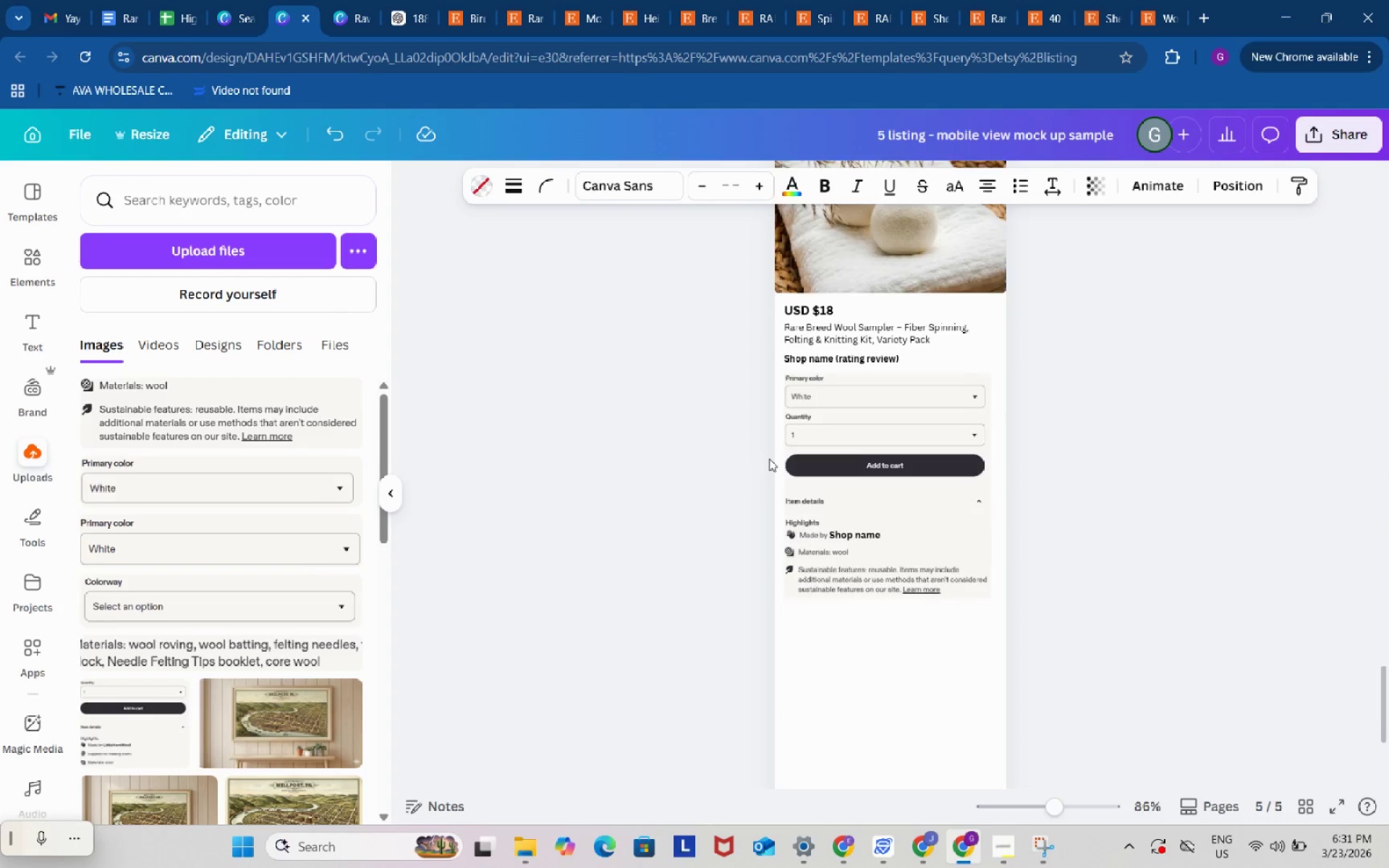 
scroll: coordinate [769, 459], scroll_direction: up, amount: 3.0
 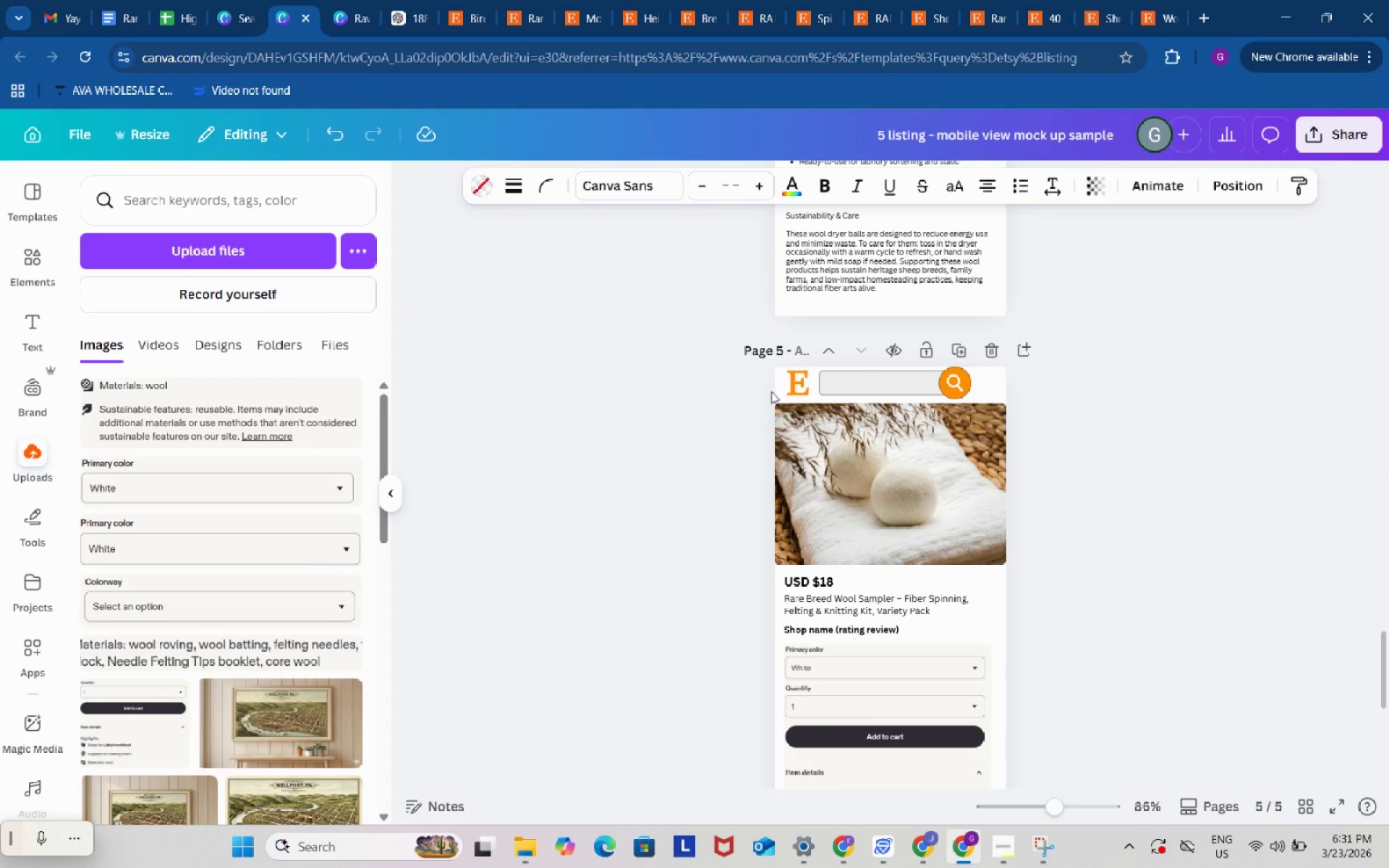 
left_click_drag(start_coordinate=[707, 384], to_coordinate=[1092, 769])
 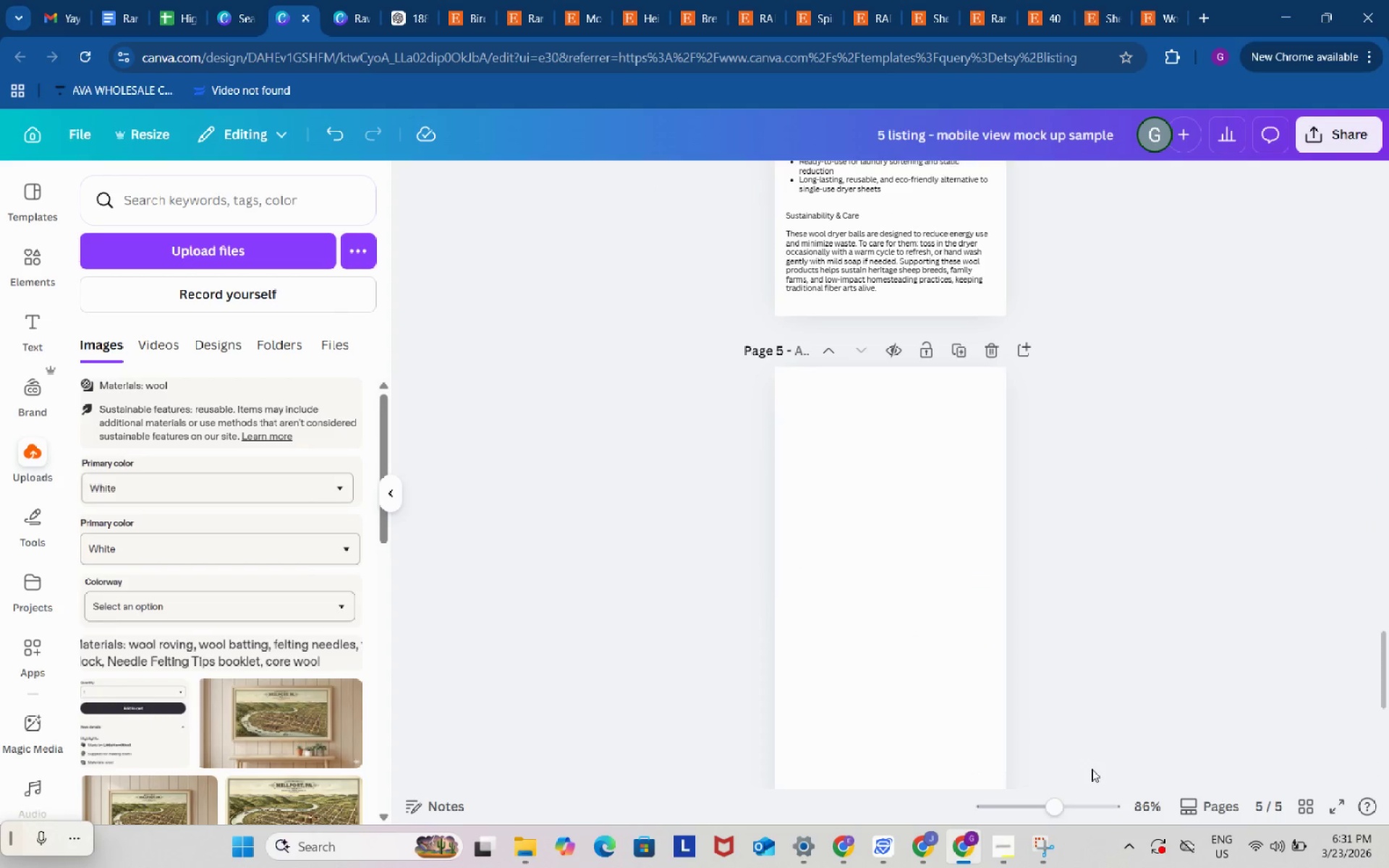 
key(Control+Backspace)
 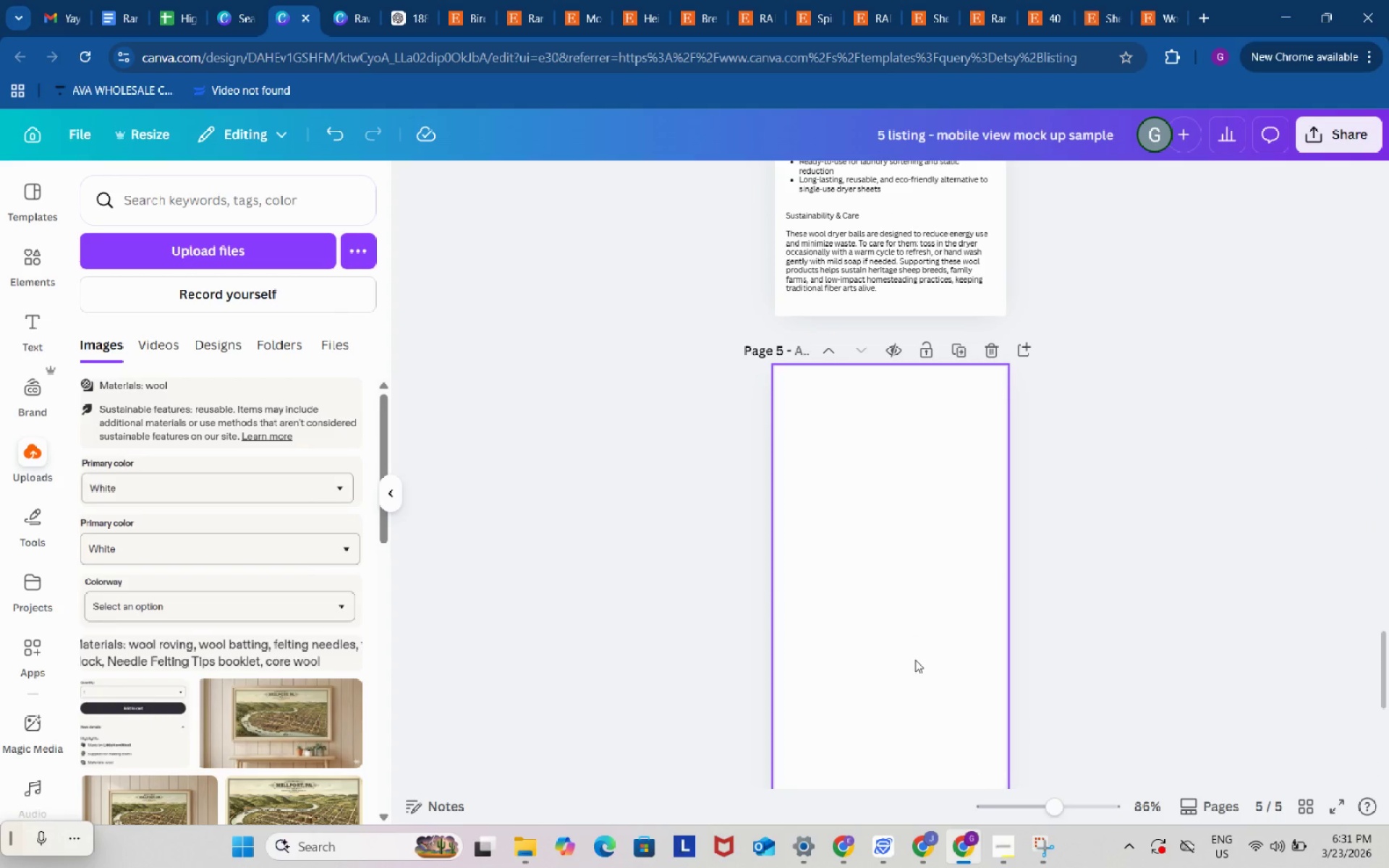 
left_click([915, 658])
 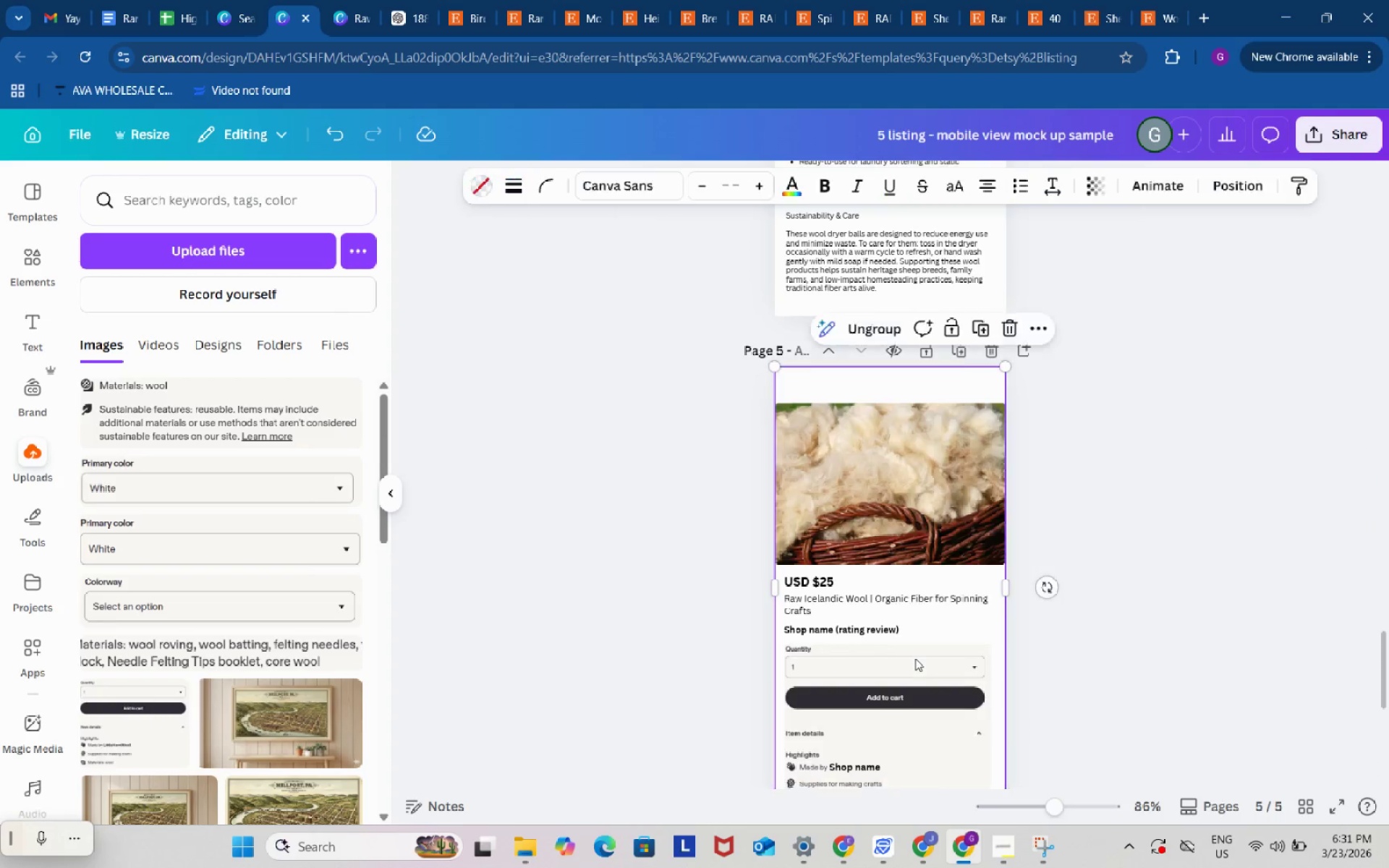 
key(Control+ControlLeft)
 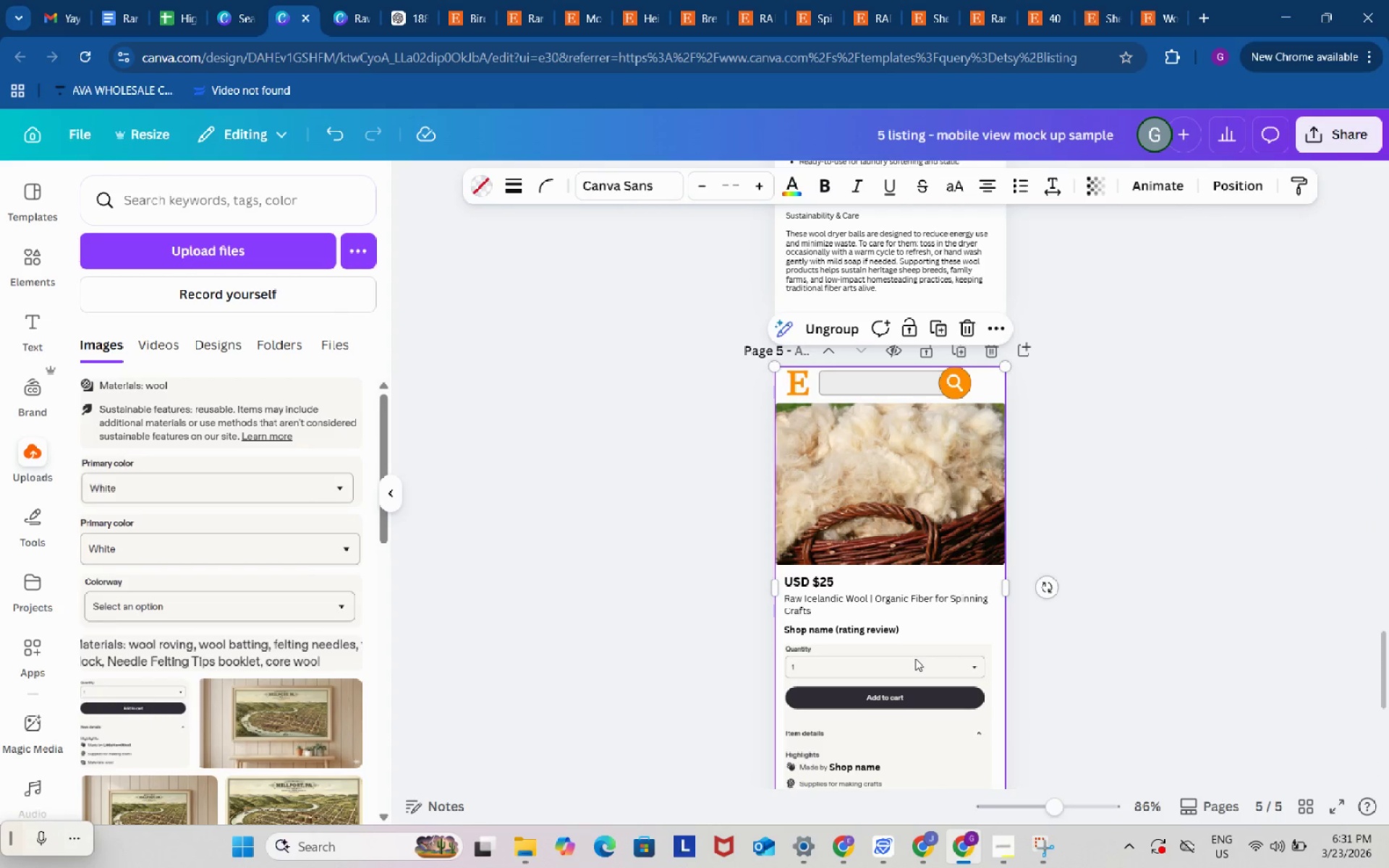 
key(Control+V)
 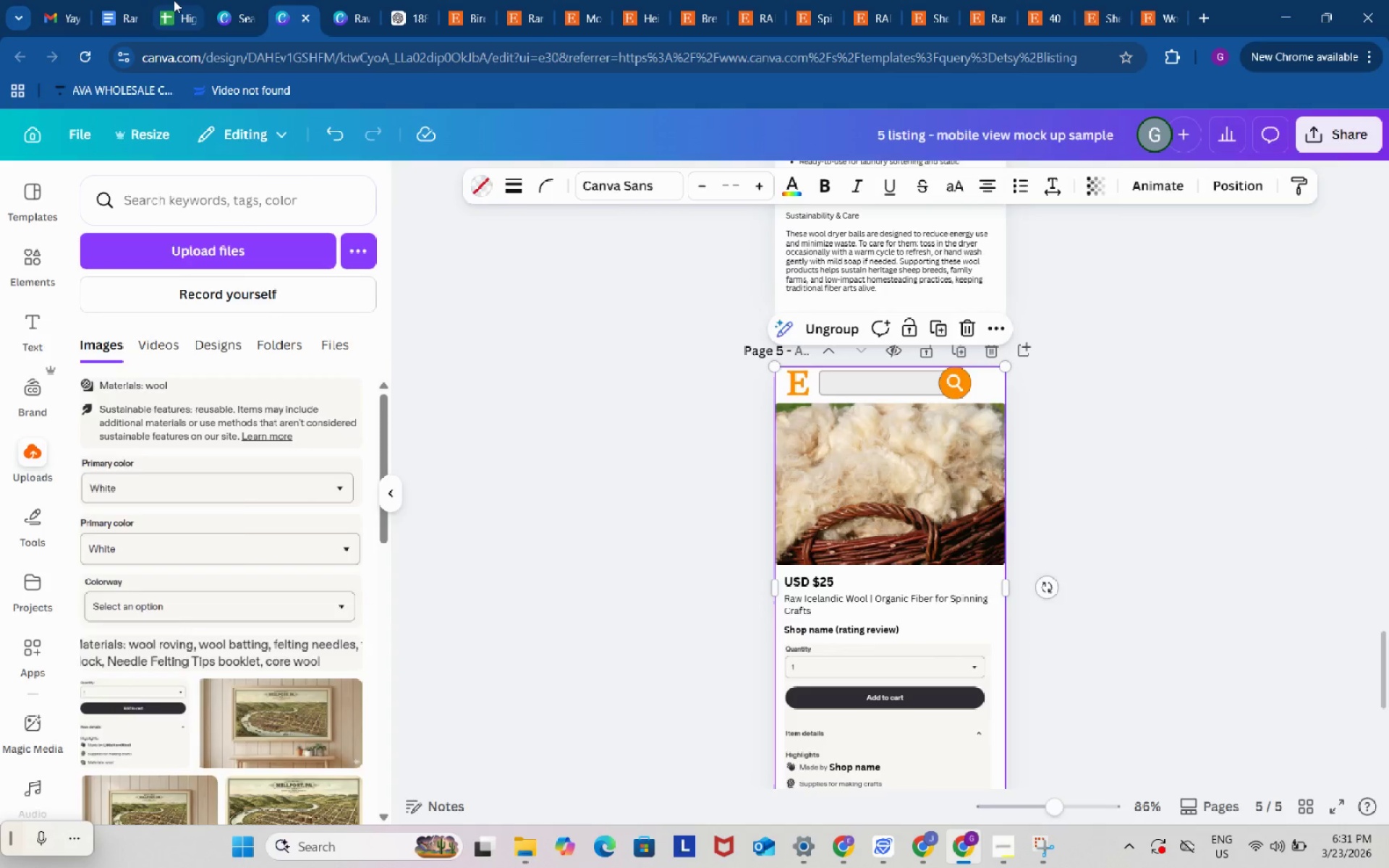 
left_click([172, 0])
 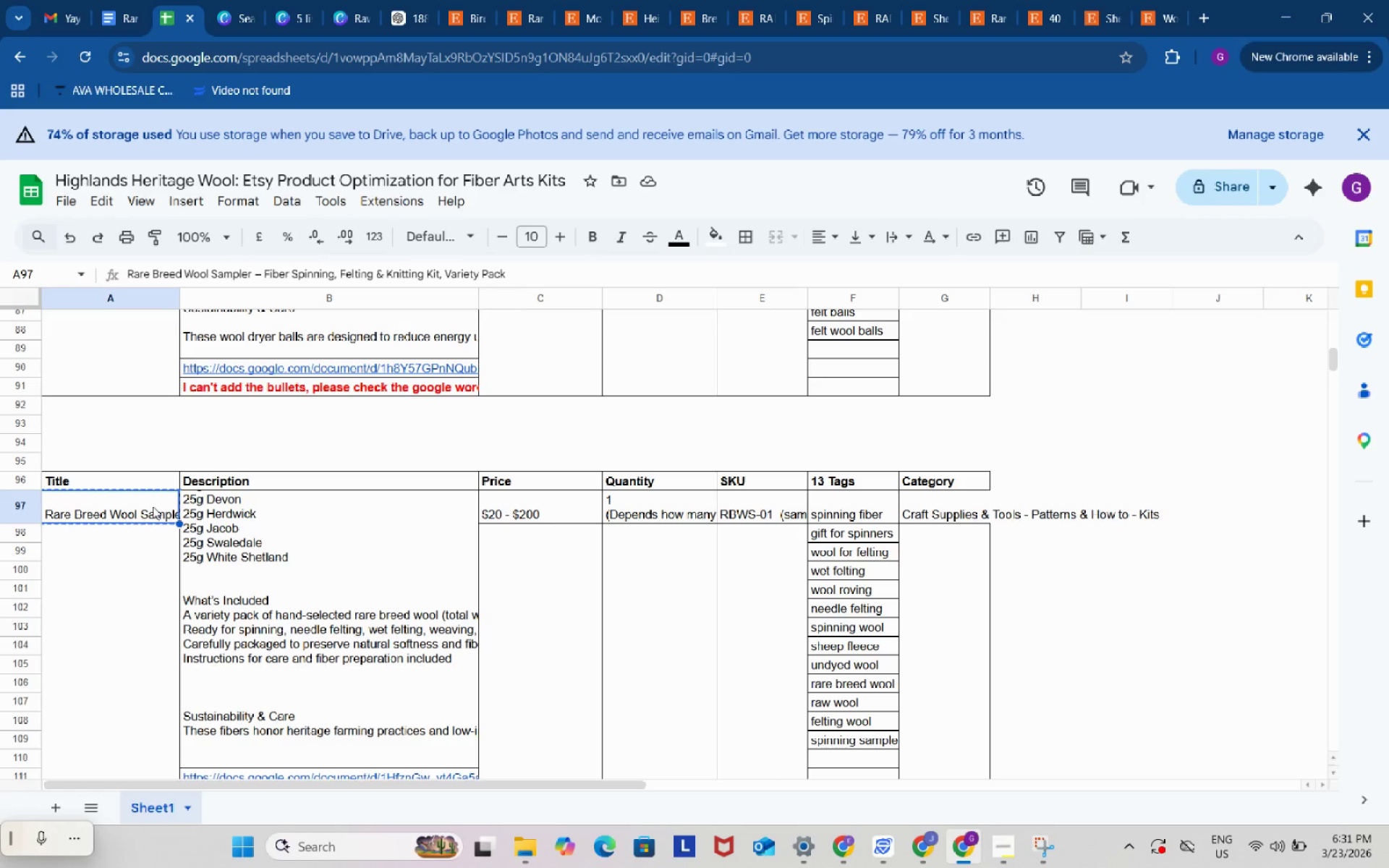 
left_click([153, 506])
 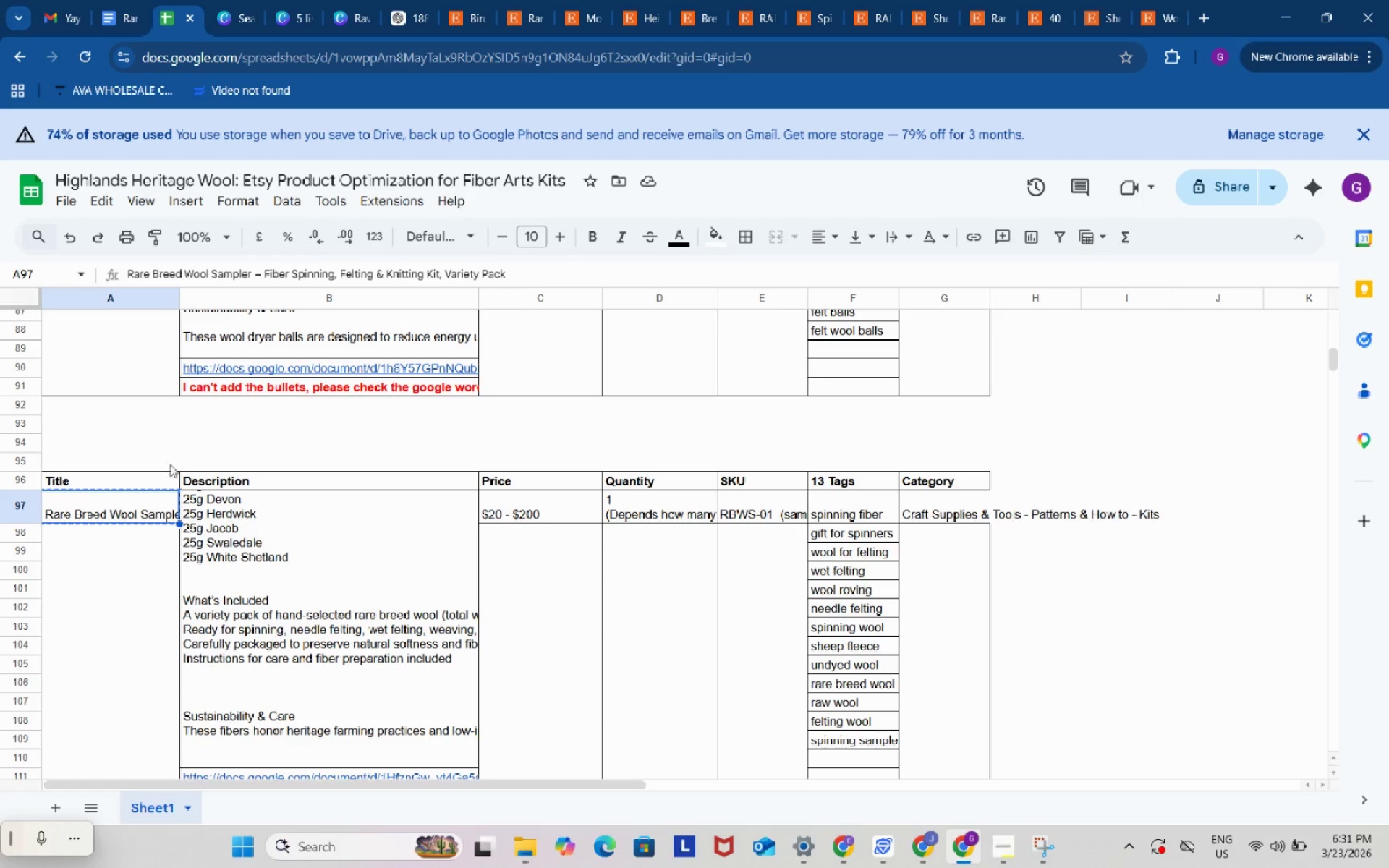 
key(Control+C)
 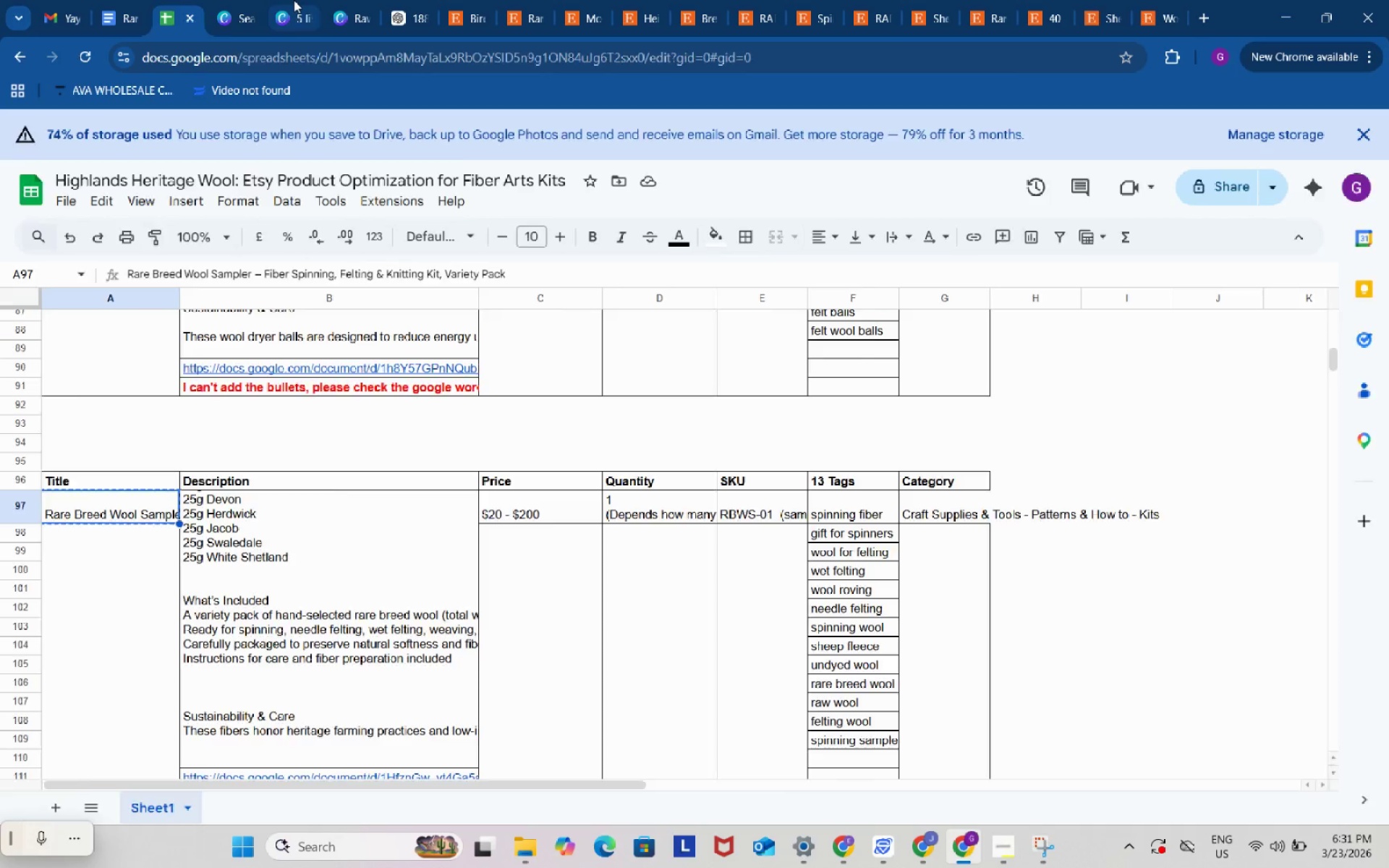 
left_click([294, 0])
 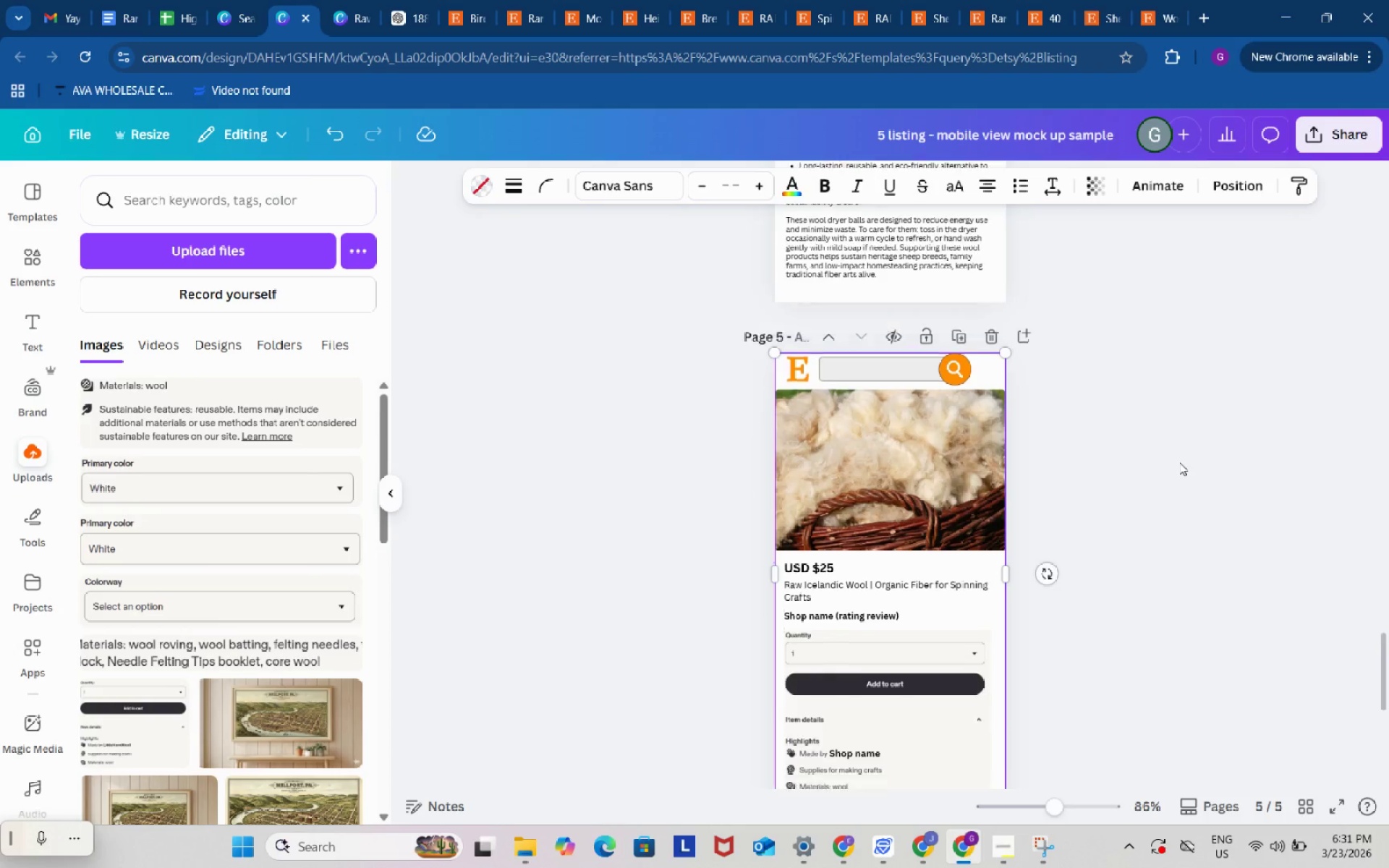 
scroll: coordinate [1179, 462], scroll_direction: down, amount: 4.0
 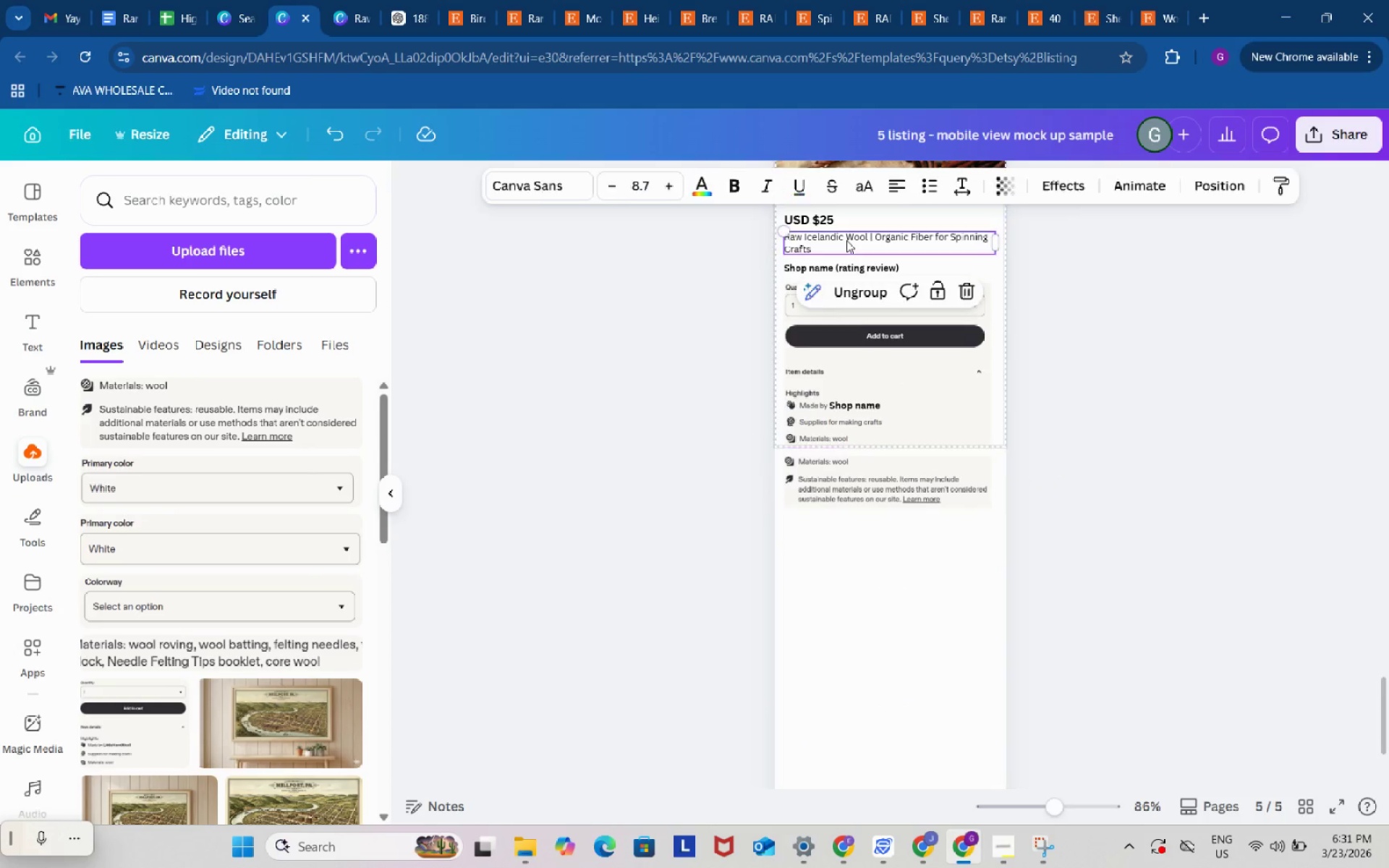 
double_click([846, 240])
 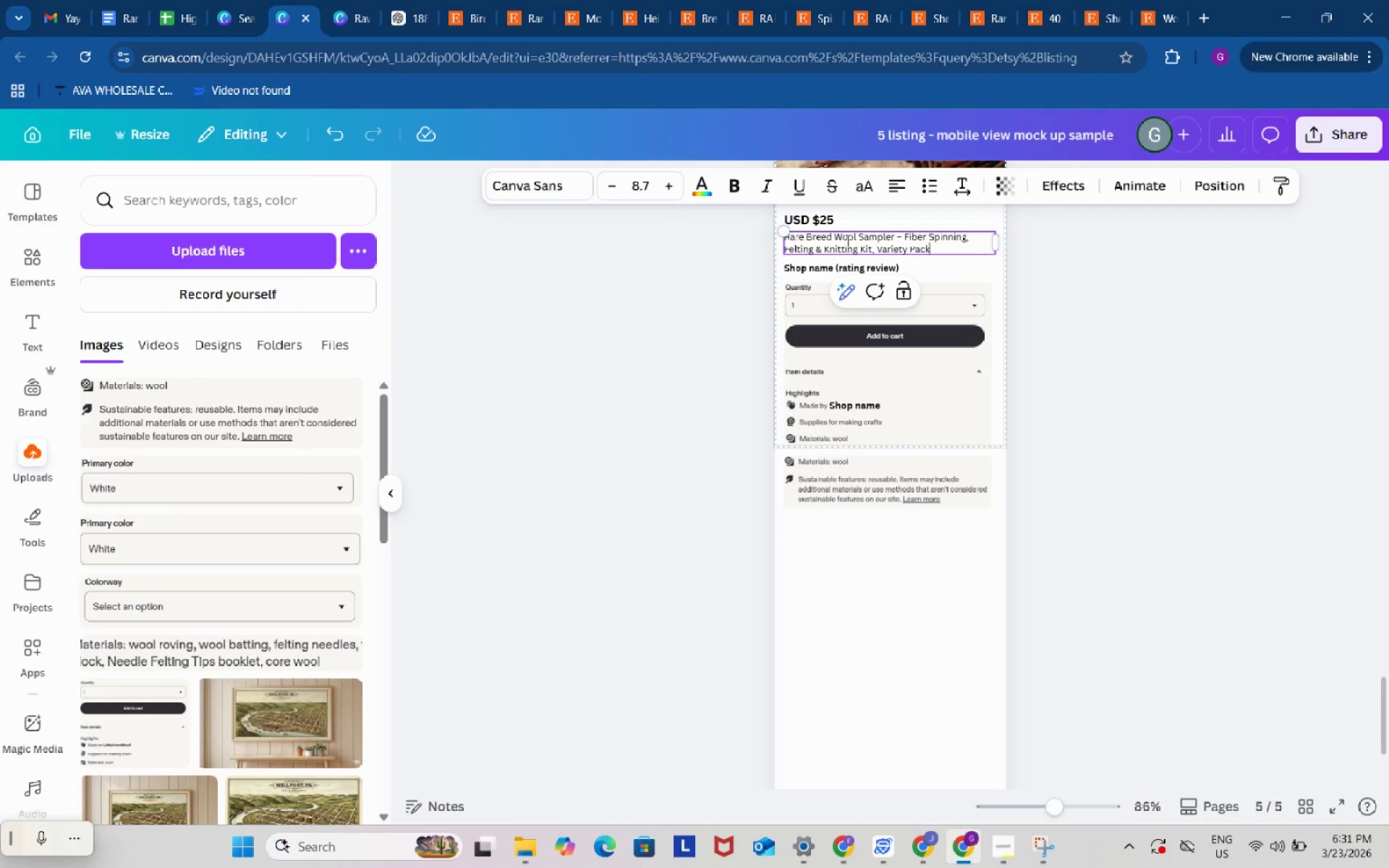 
key(Control+ControlLeft)
 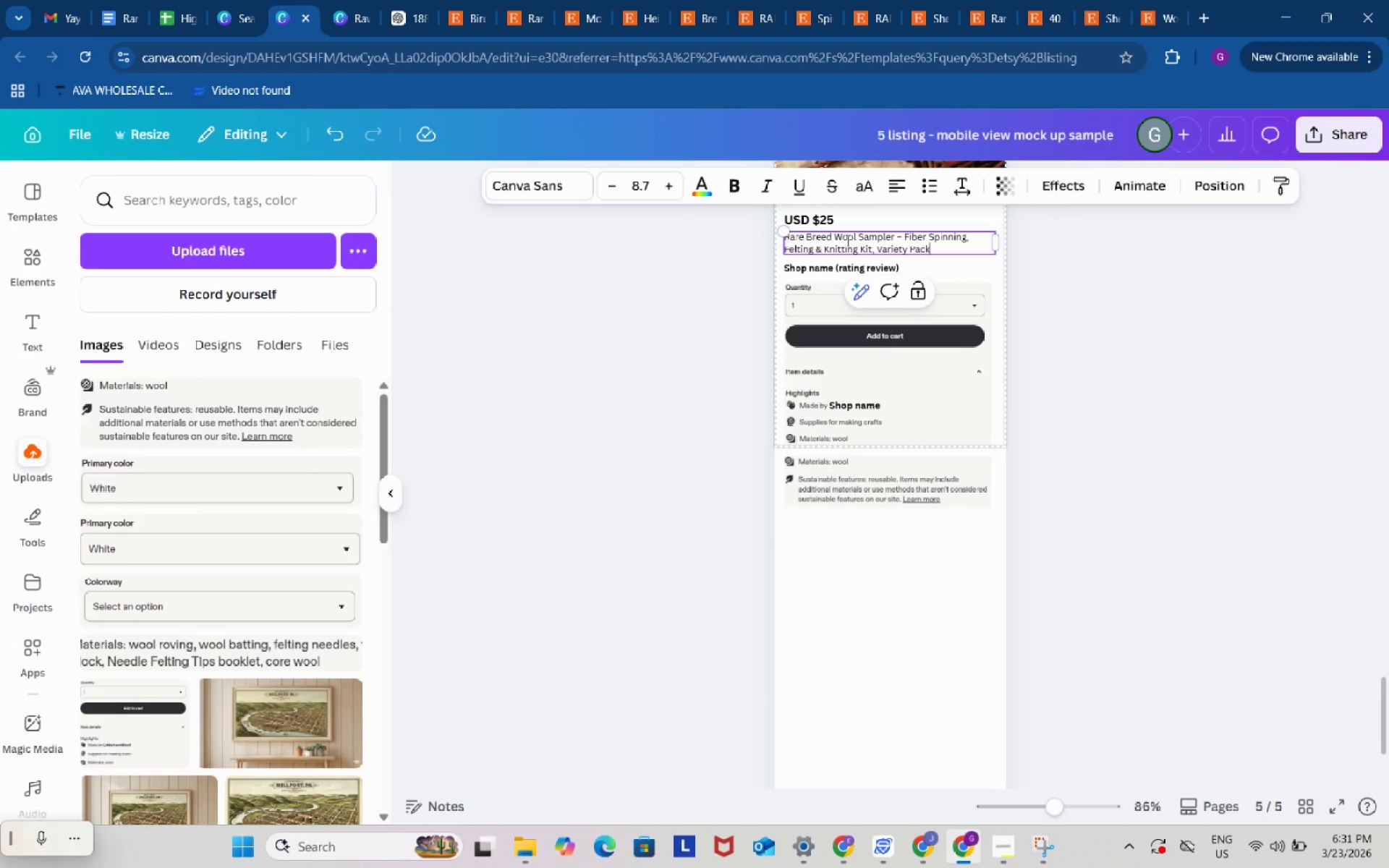 
key(Control+V)
 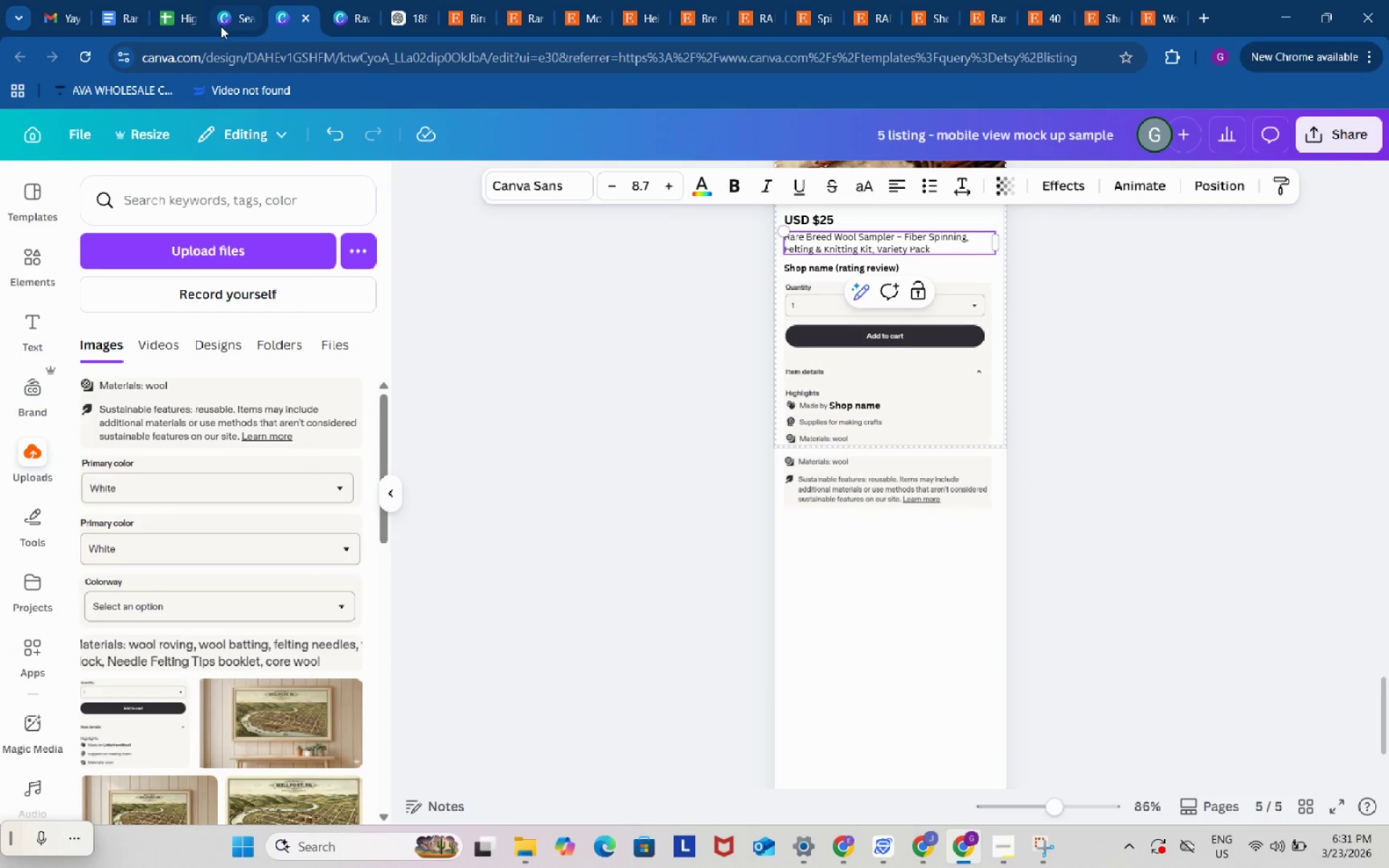 
left_click([180, 4])
 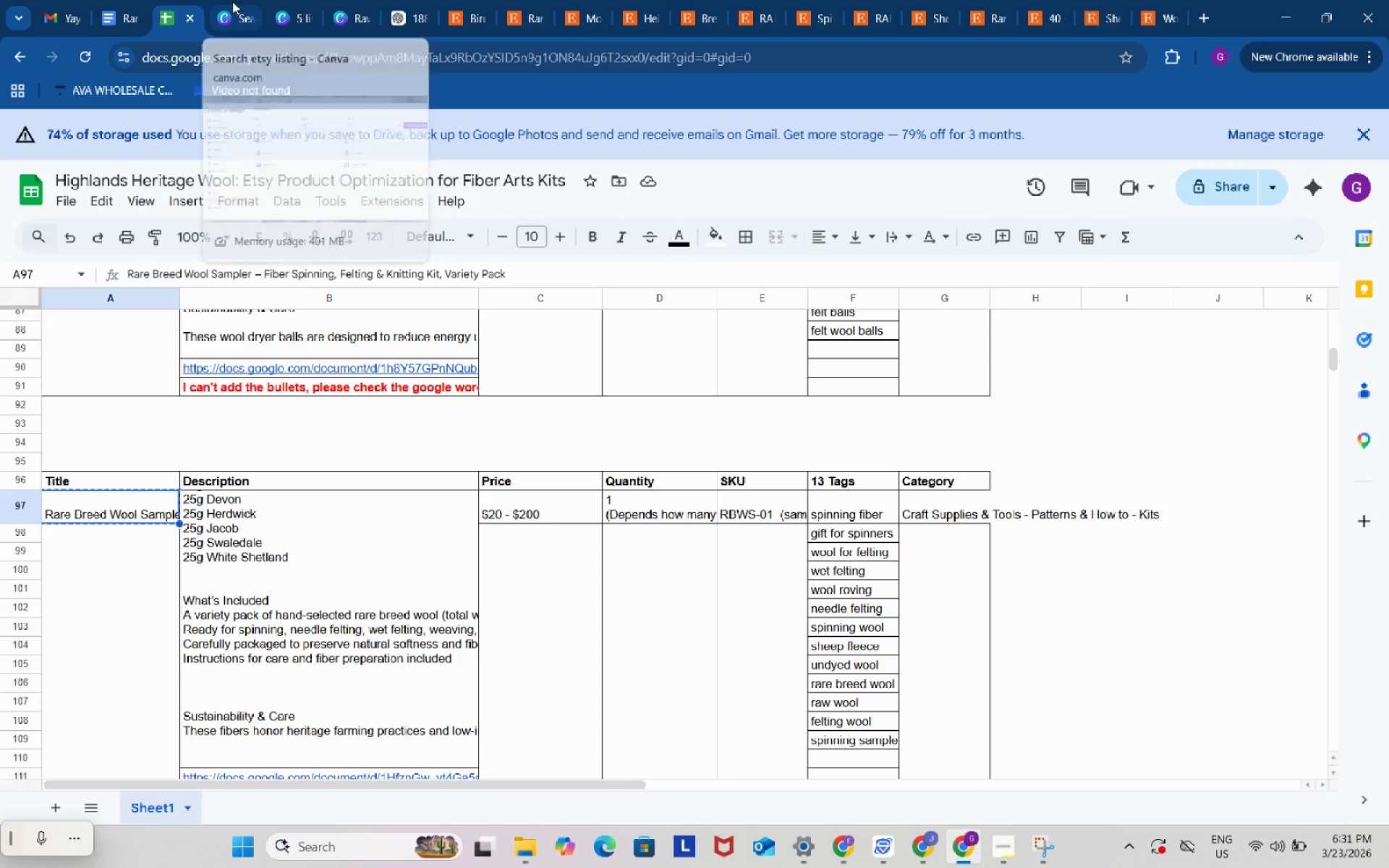 
left_click([320, 0])
 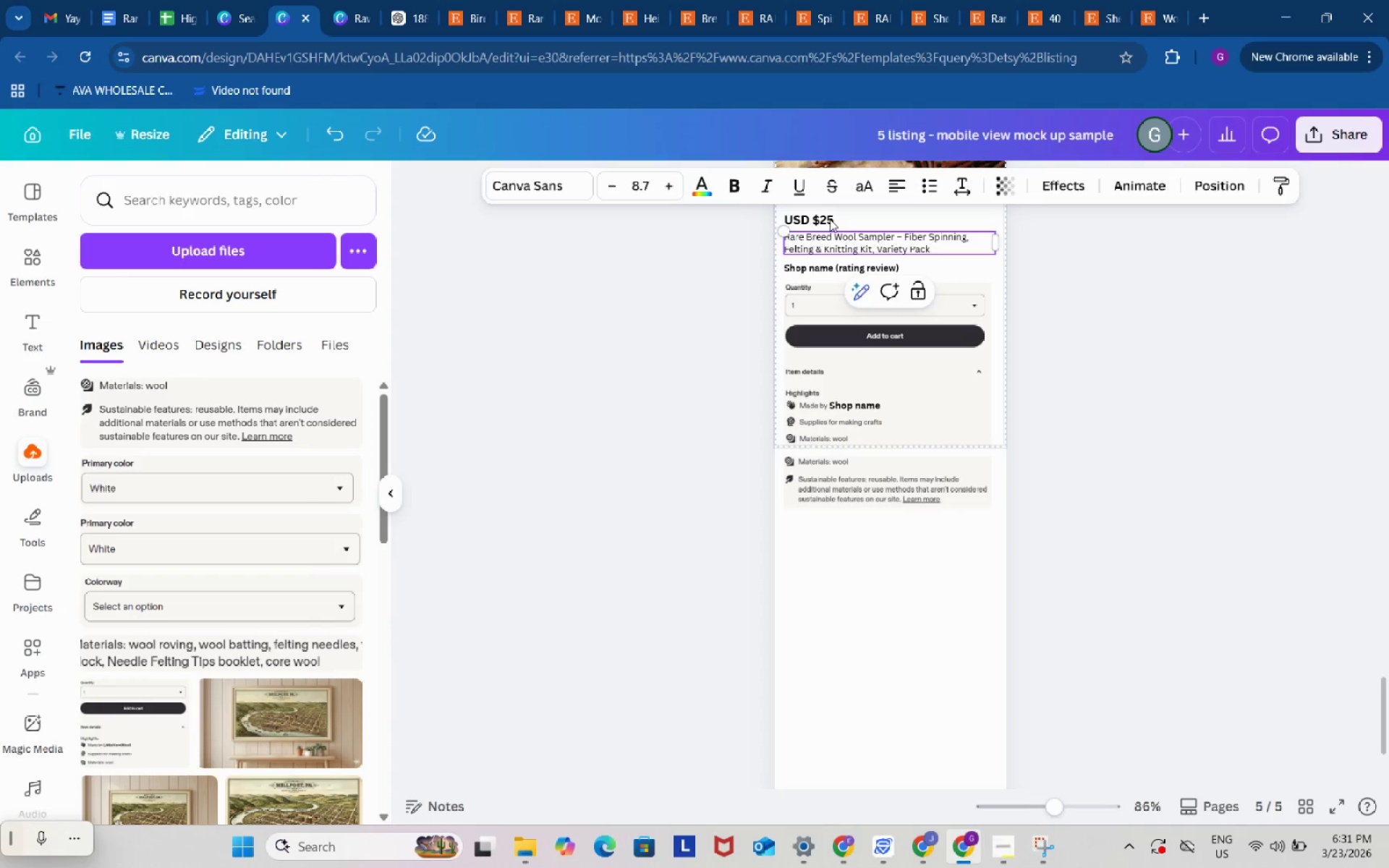 
double_click([830, 219])
 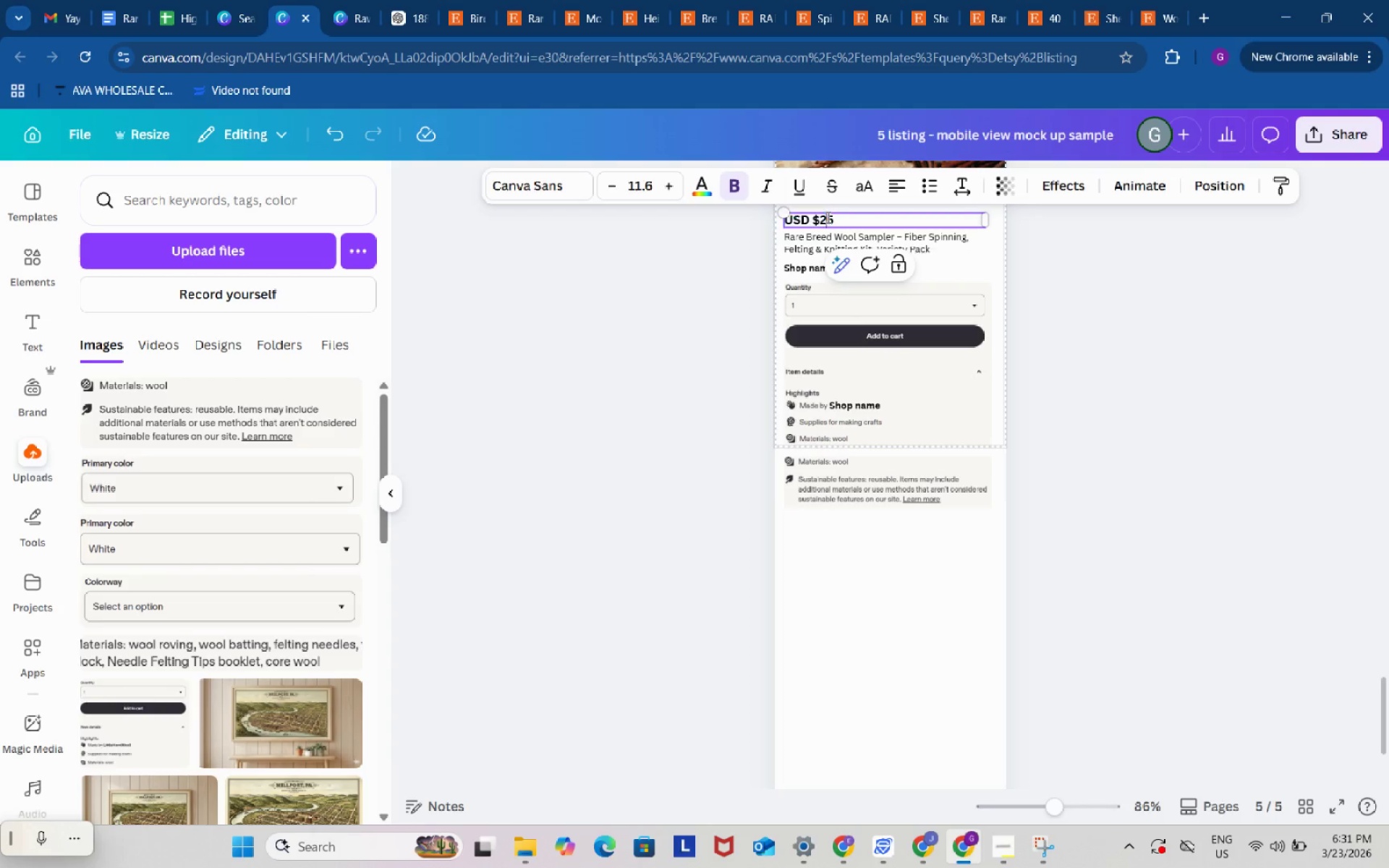 
triple_click([827, 217])
 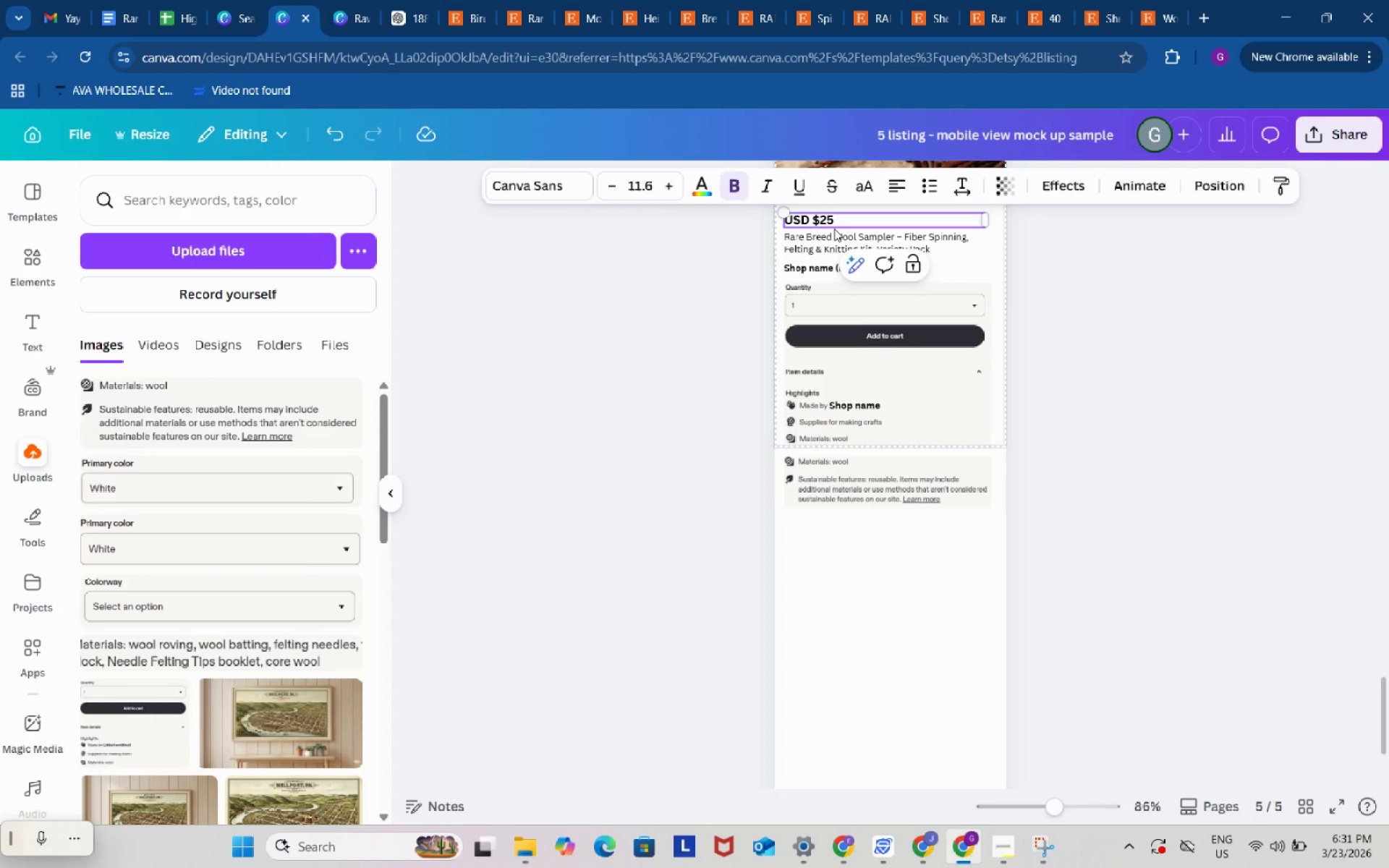 
key(Backspace)
 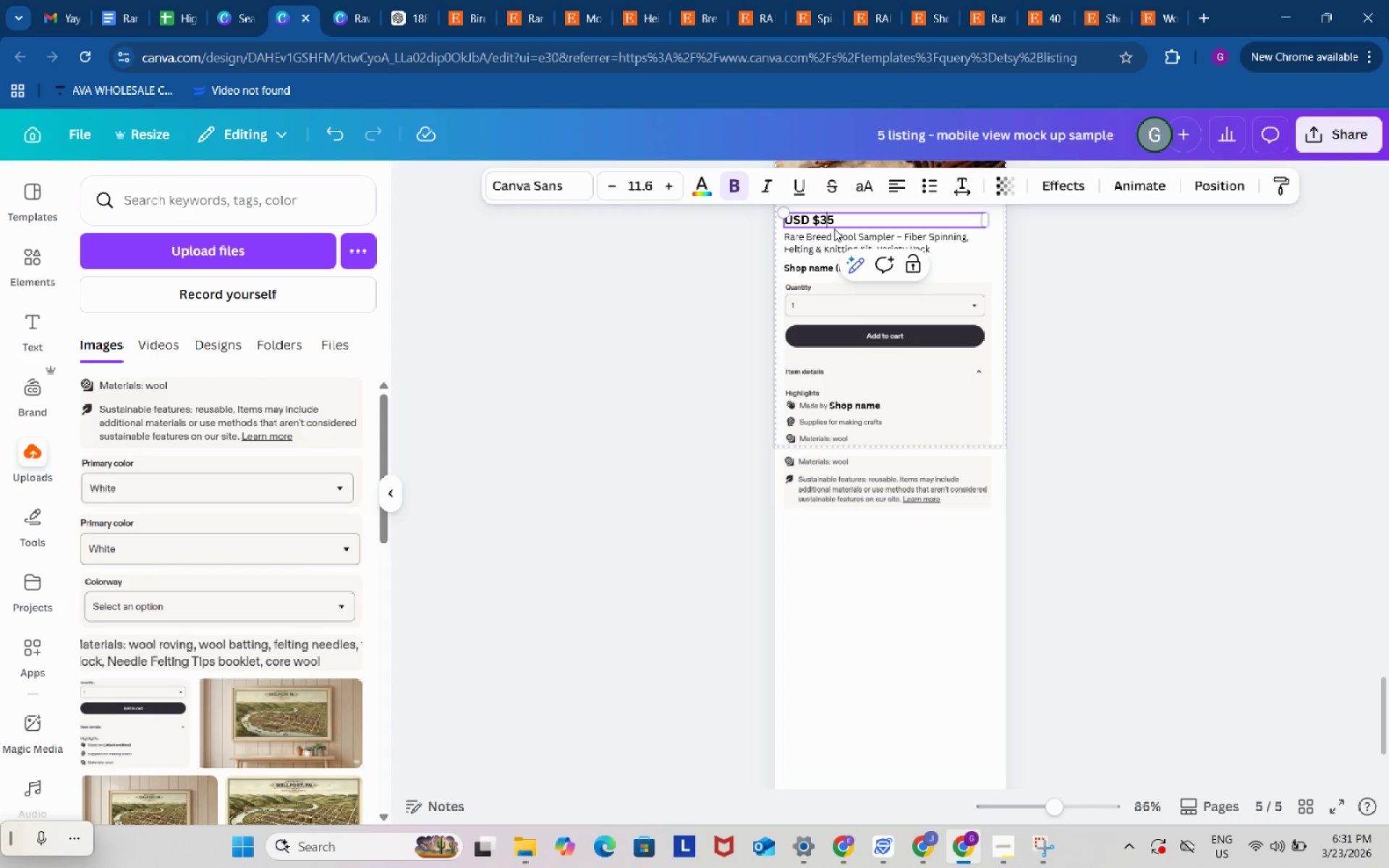 
key(Numpad3)
 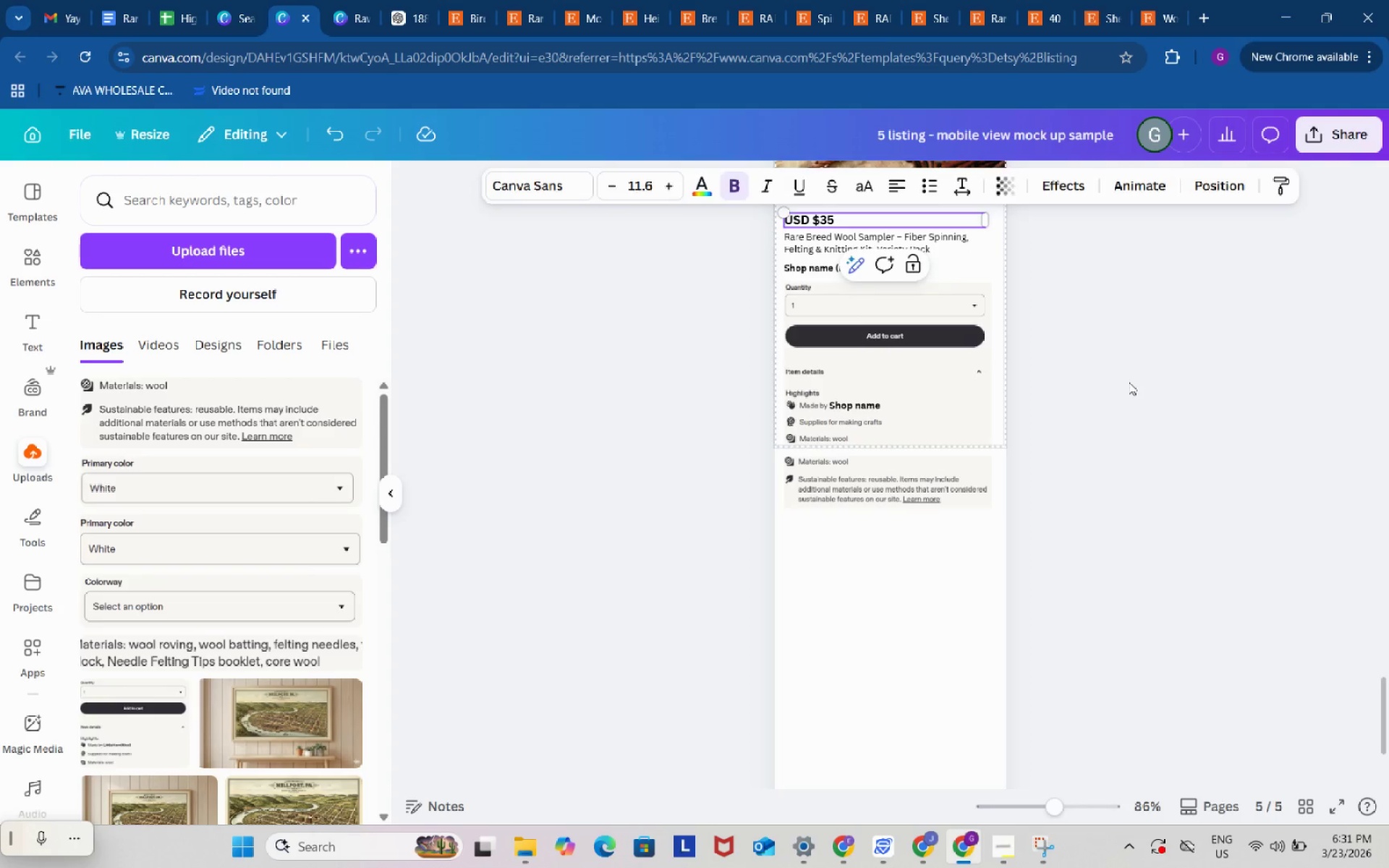 
double_click([1129, 382])
 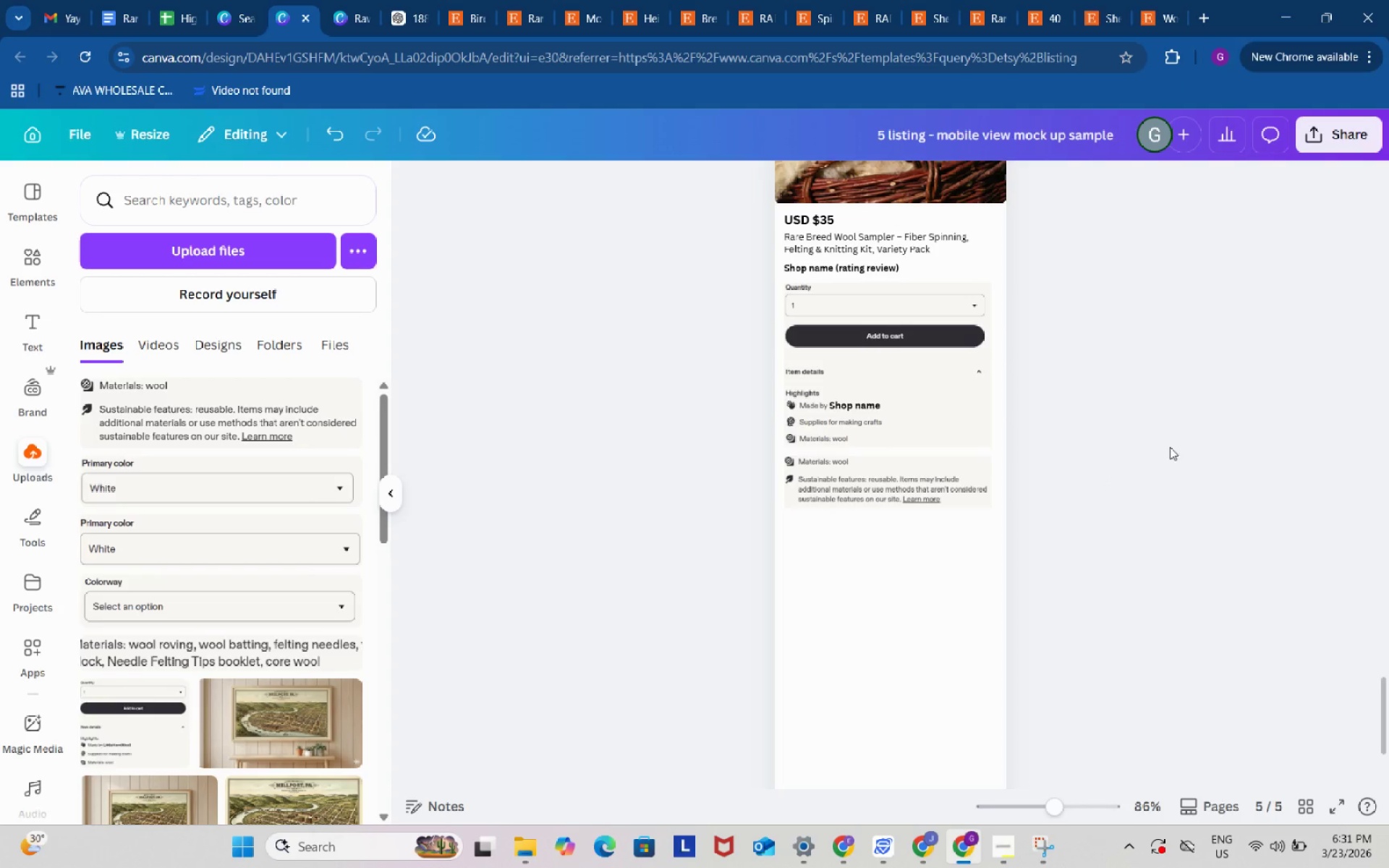 
left_click([936, 475])
 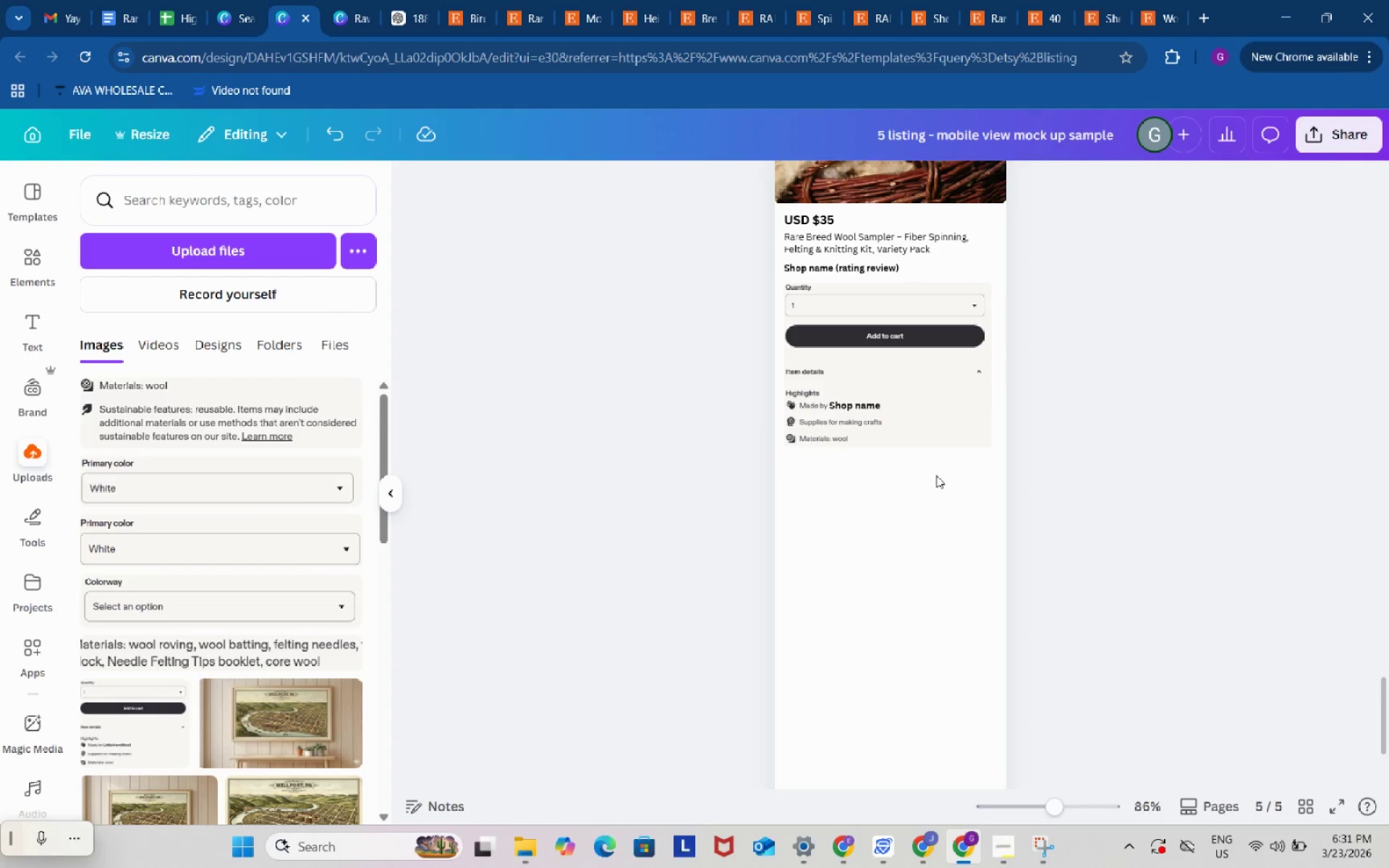 
key(Backspace)
 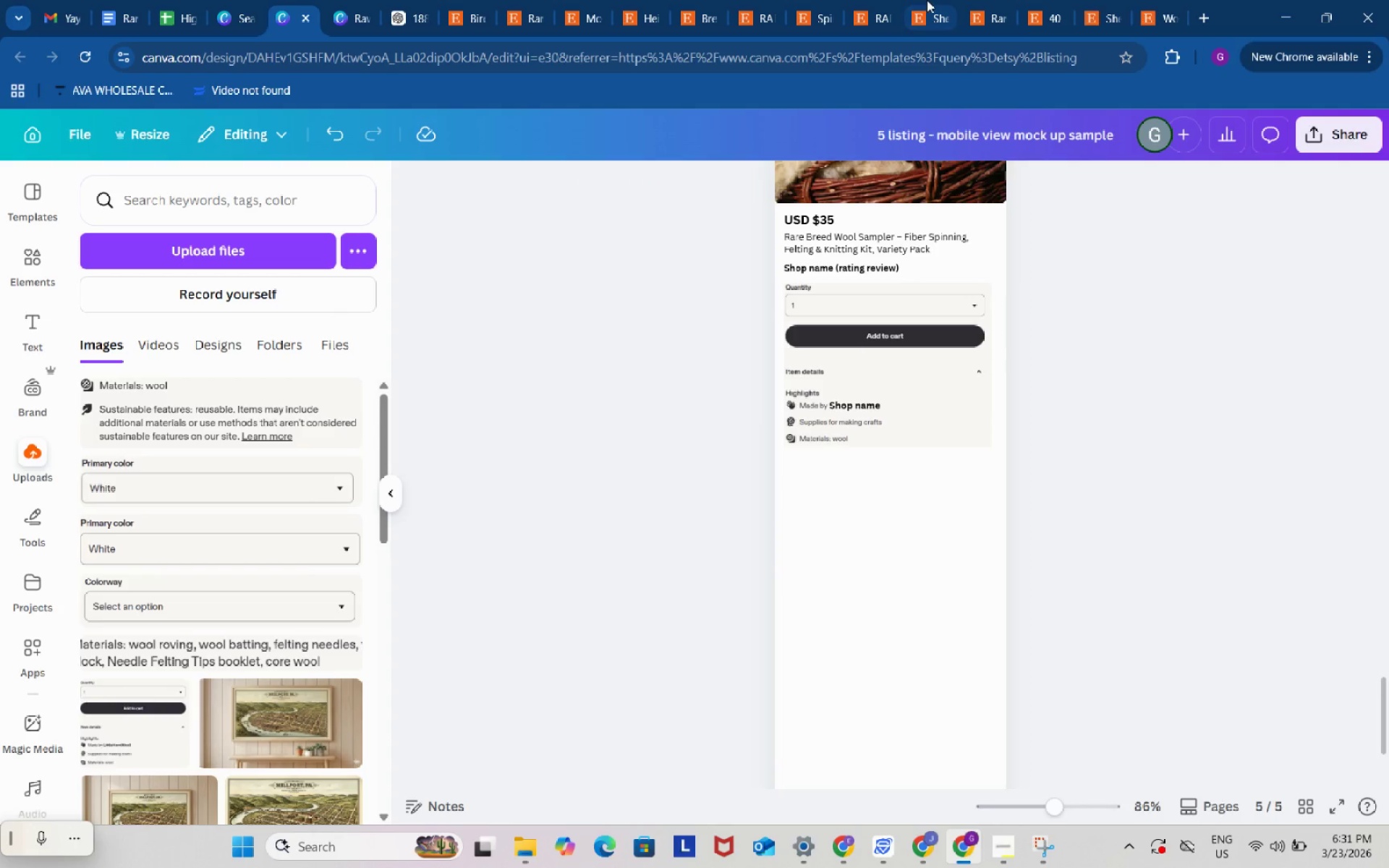 
left_click([928, 0])
 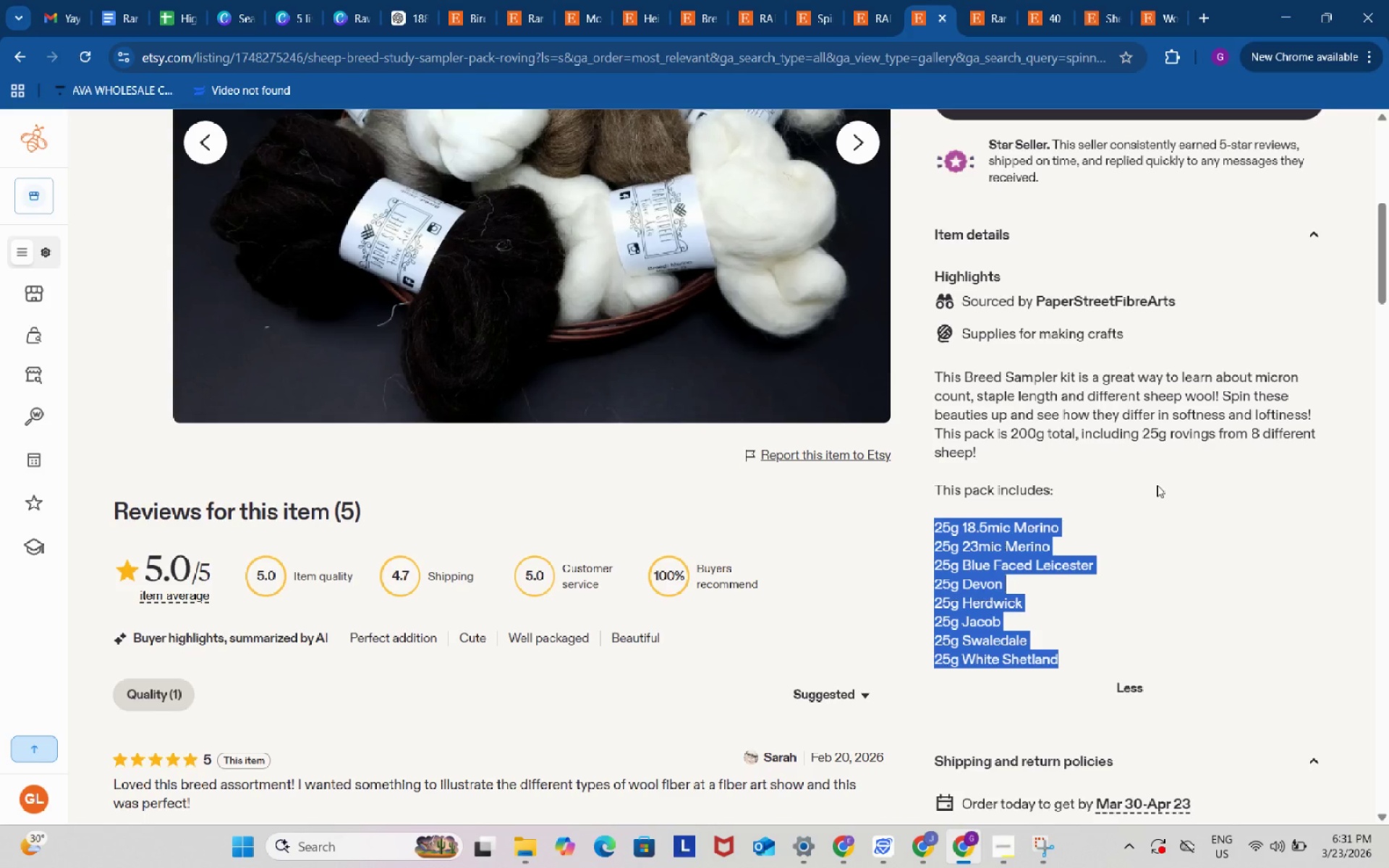 
scroll: coordinate [1157, 485], scroll_direction: up, amount: 2.0
 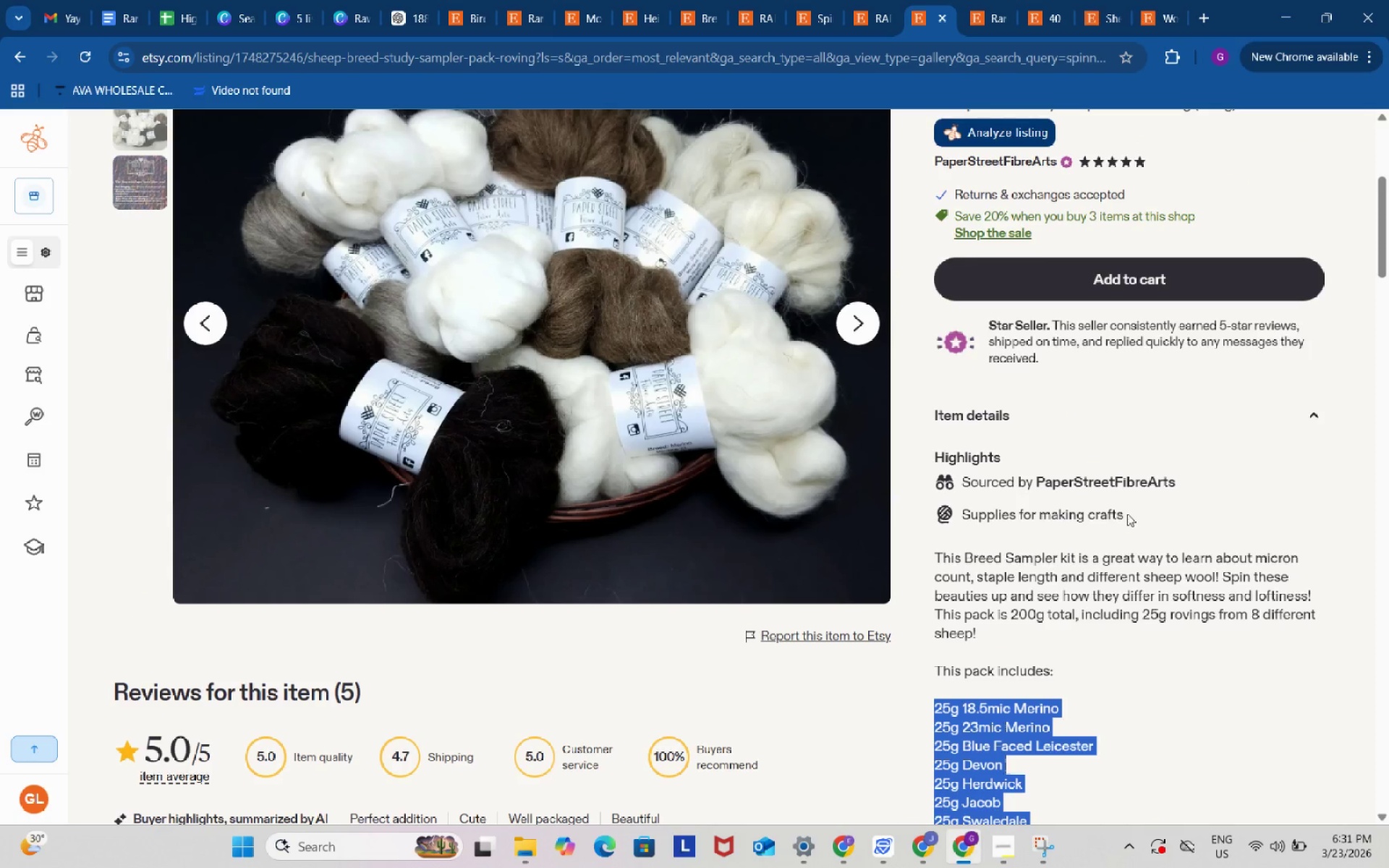 
left_click([284, 0])
 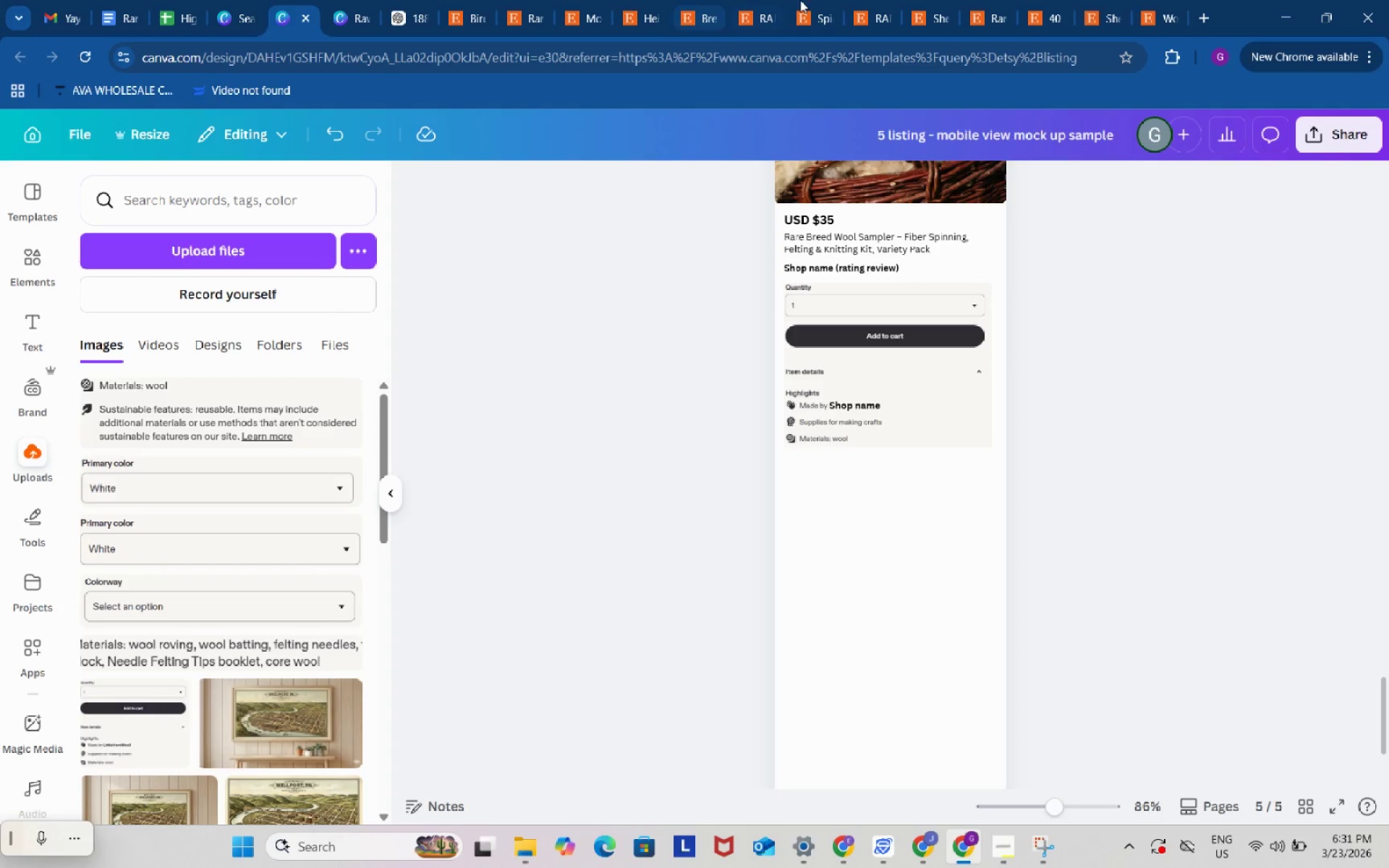 
left_click([806, 0])
 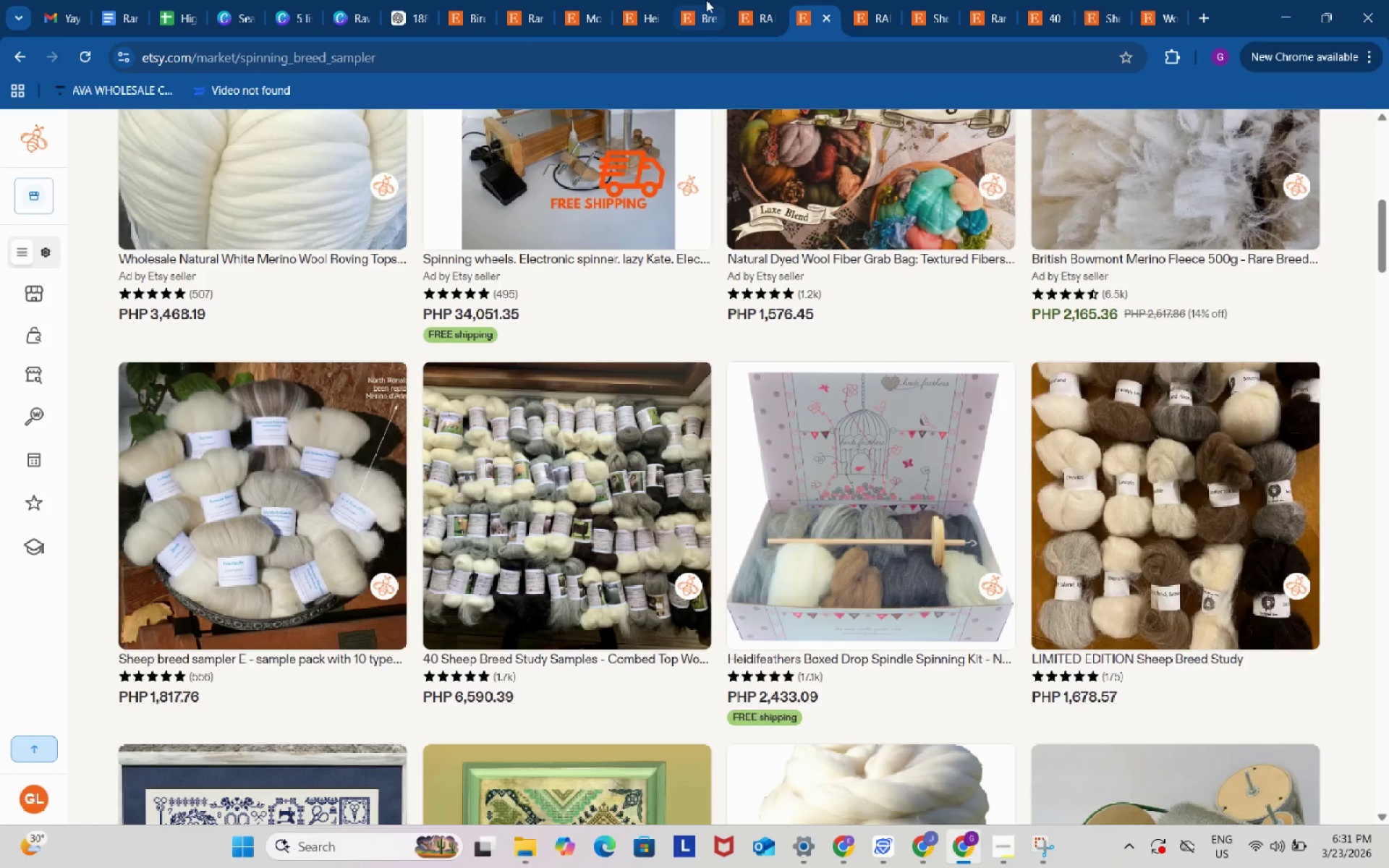 
left_click([706, 0])
 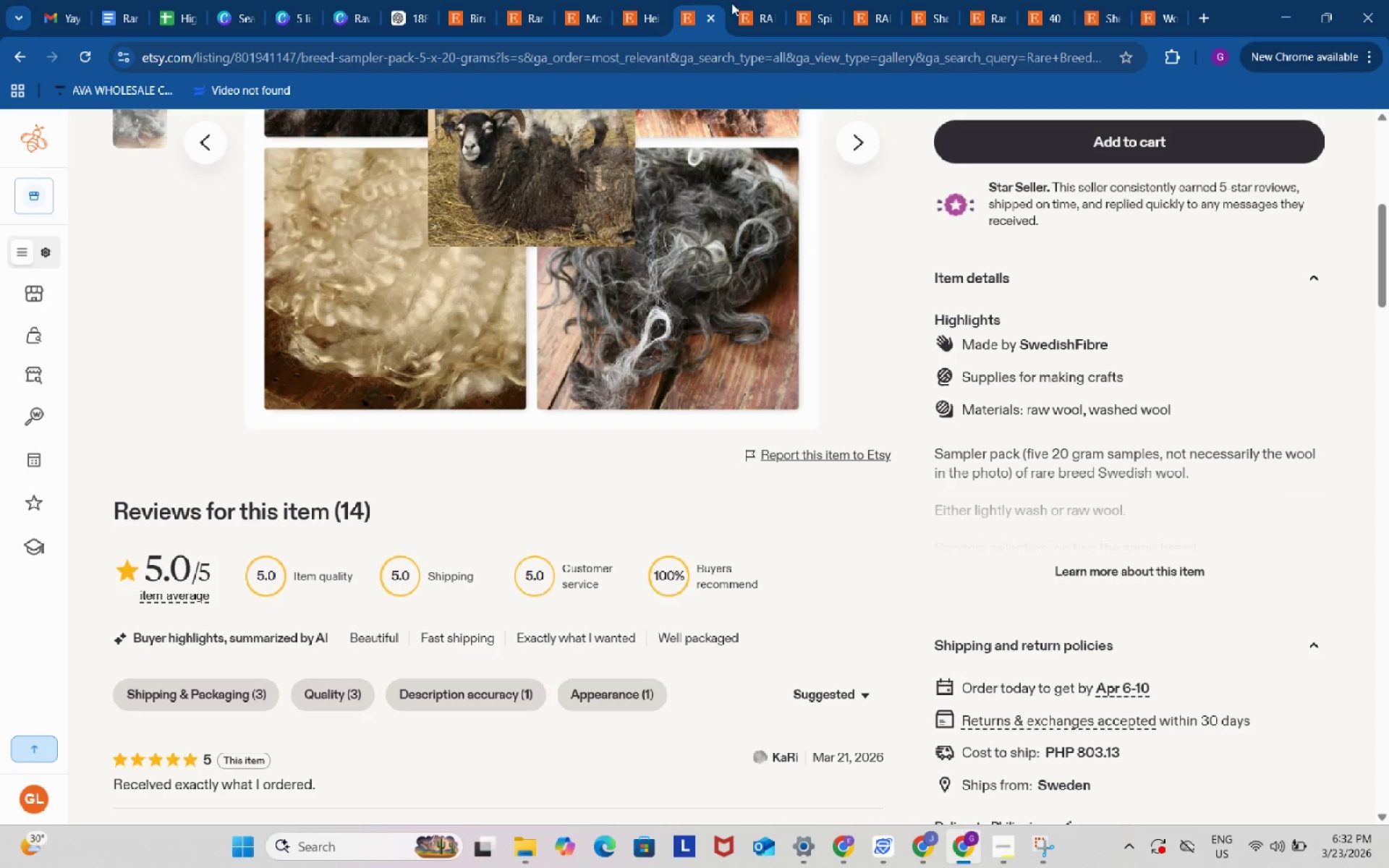 
left_click([765, 3])
 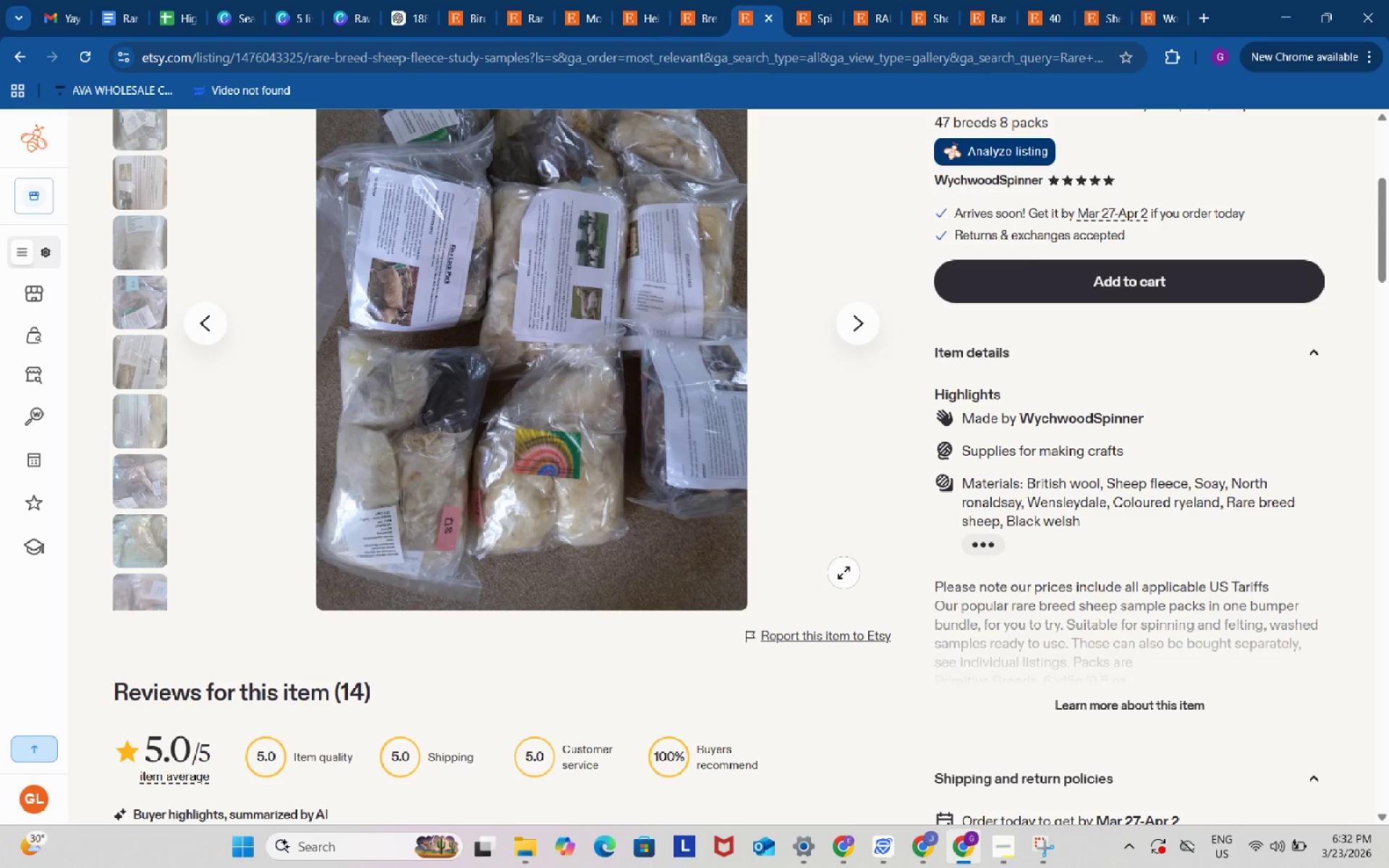 
wait(9.57)
 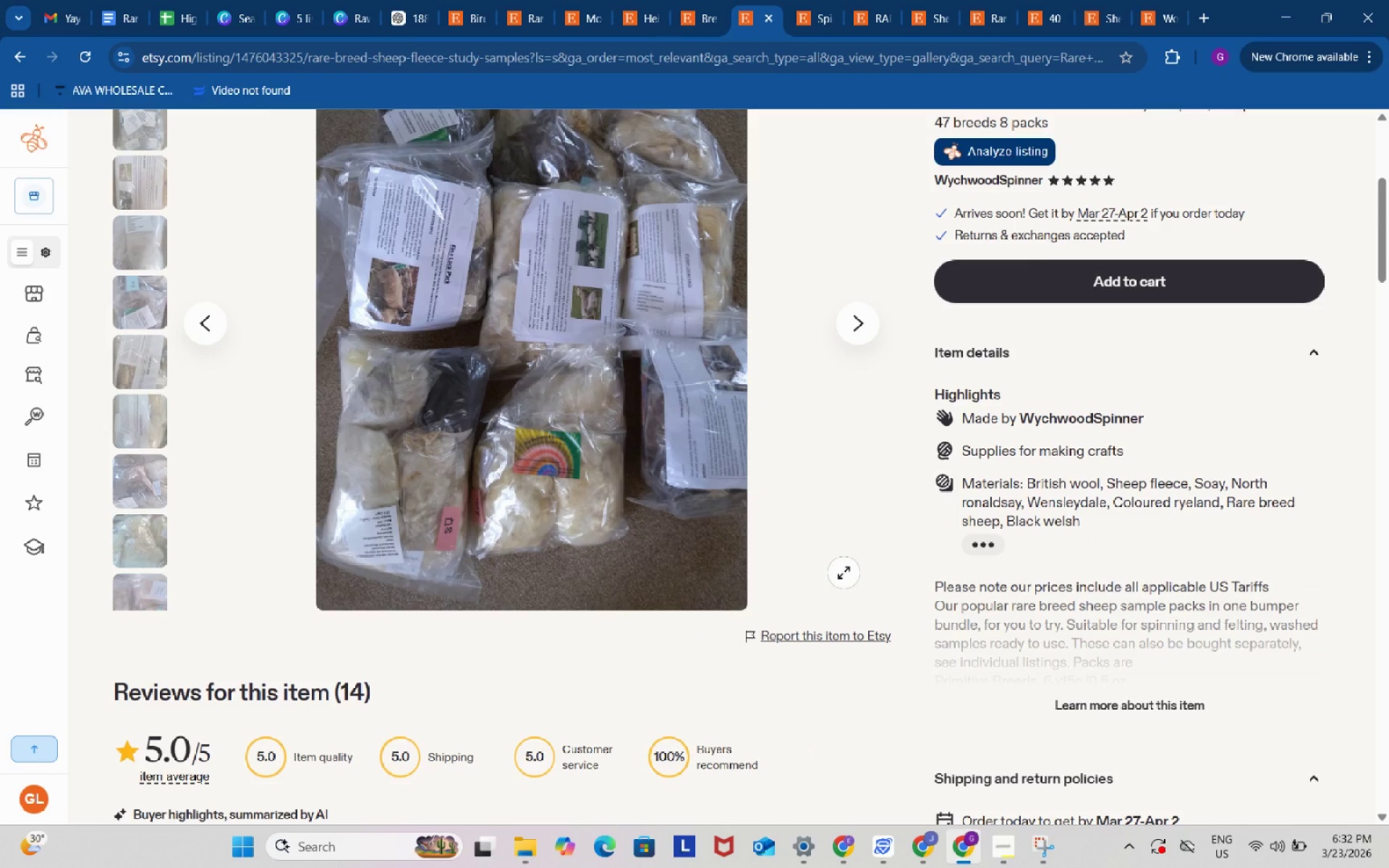 
left_click([921, 0])
 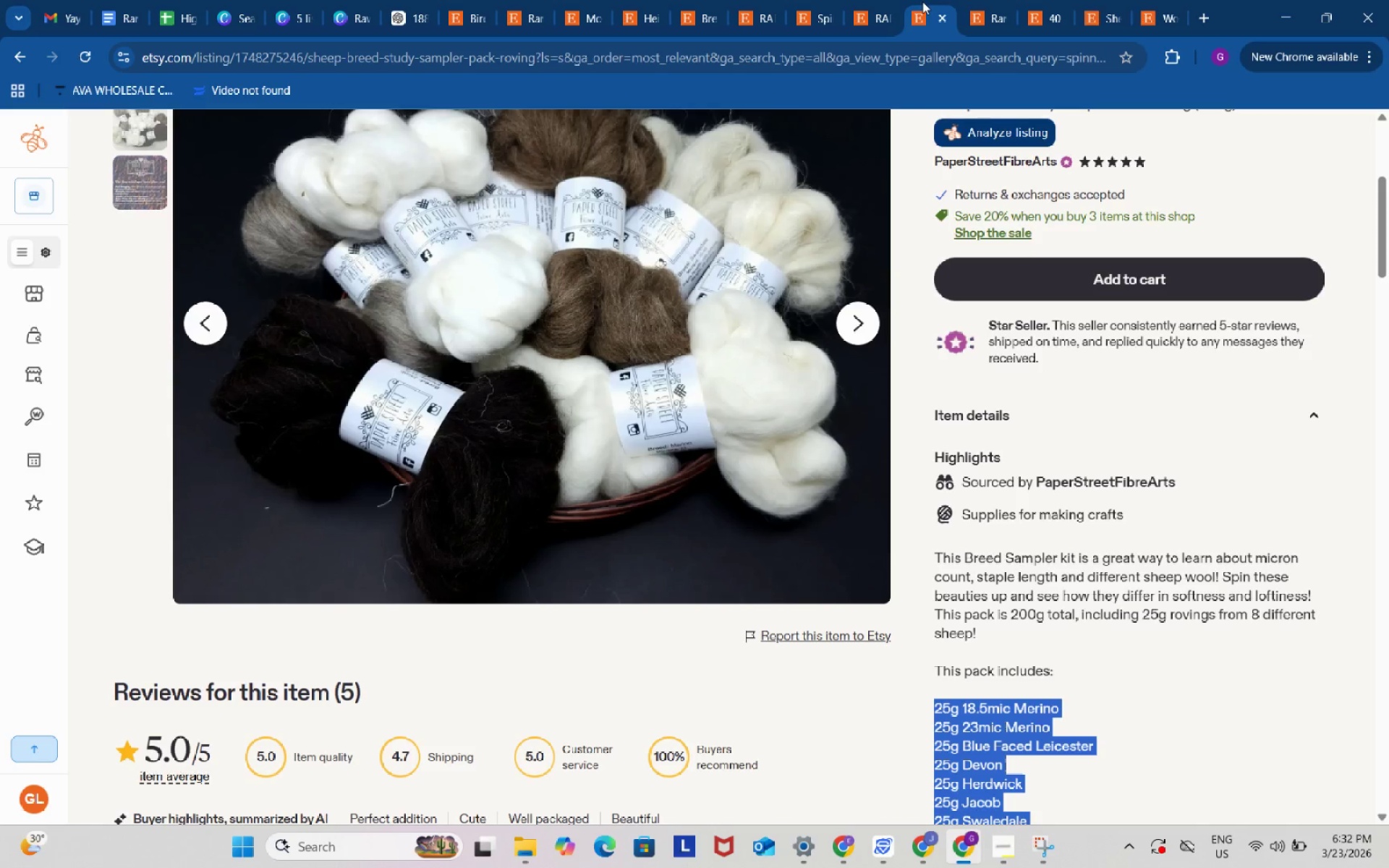 
wait(6.25)
 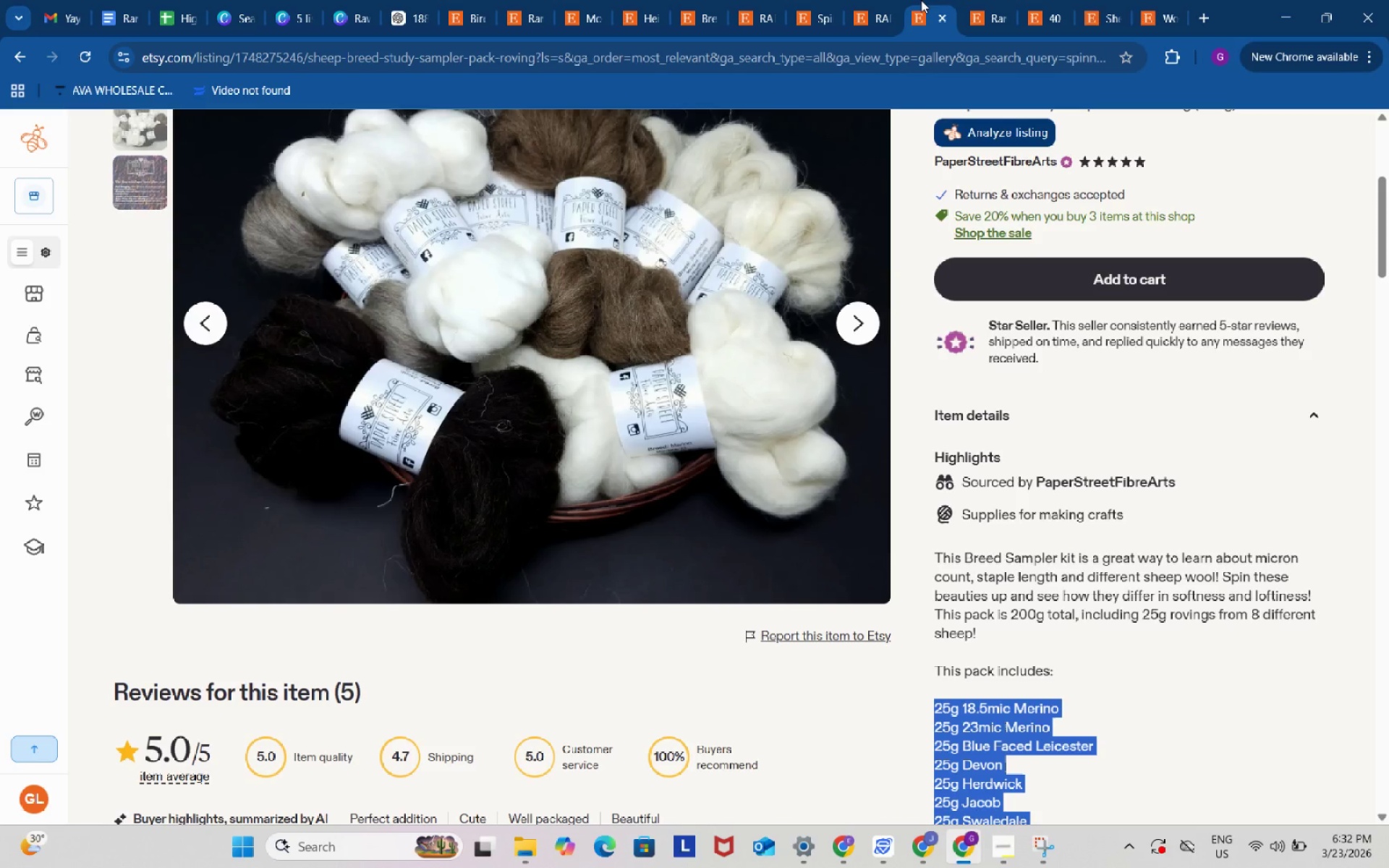 
left_click([659, 0])
 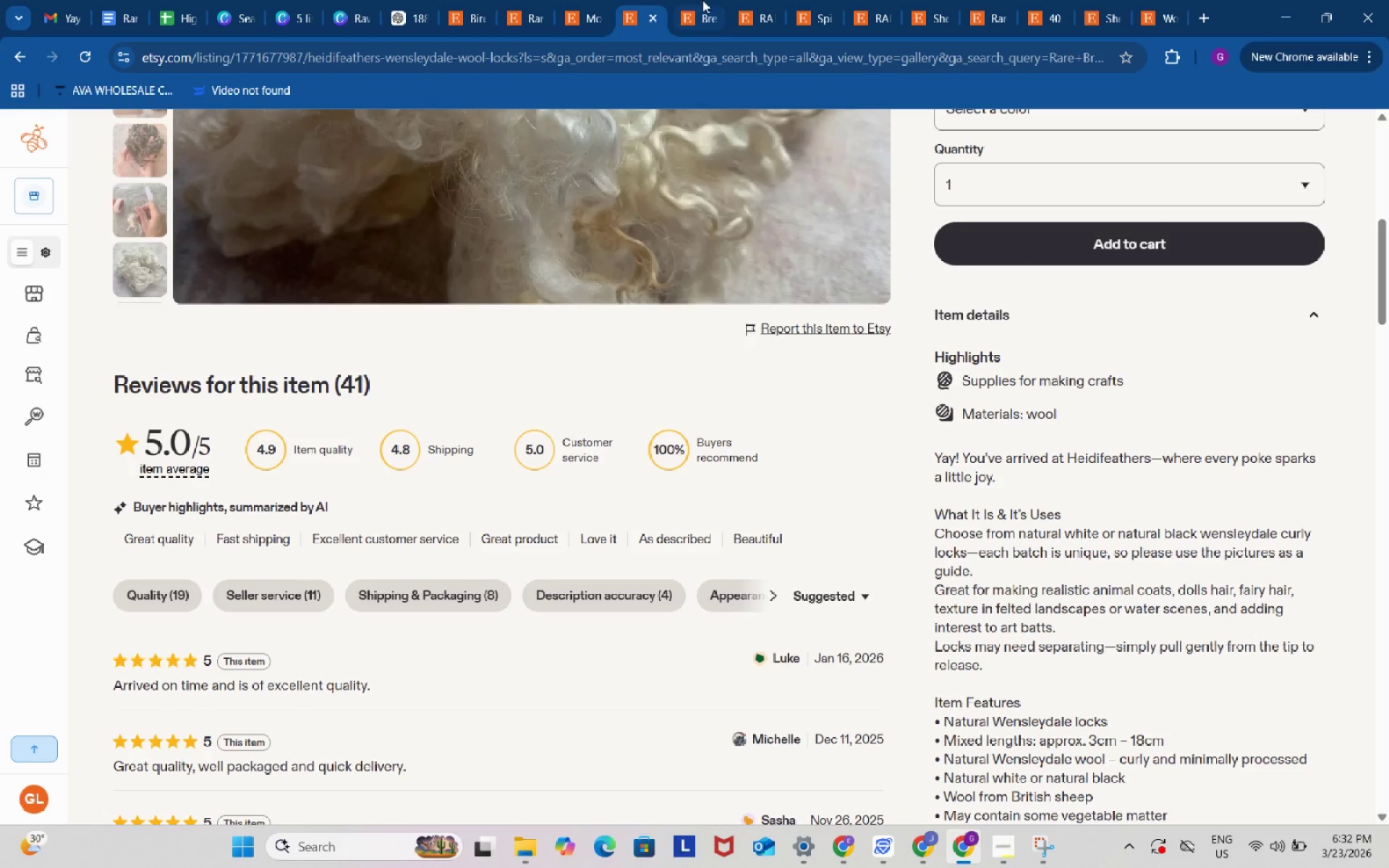 
left_click([702, 0])
 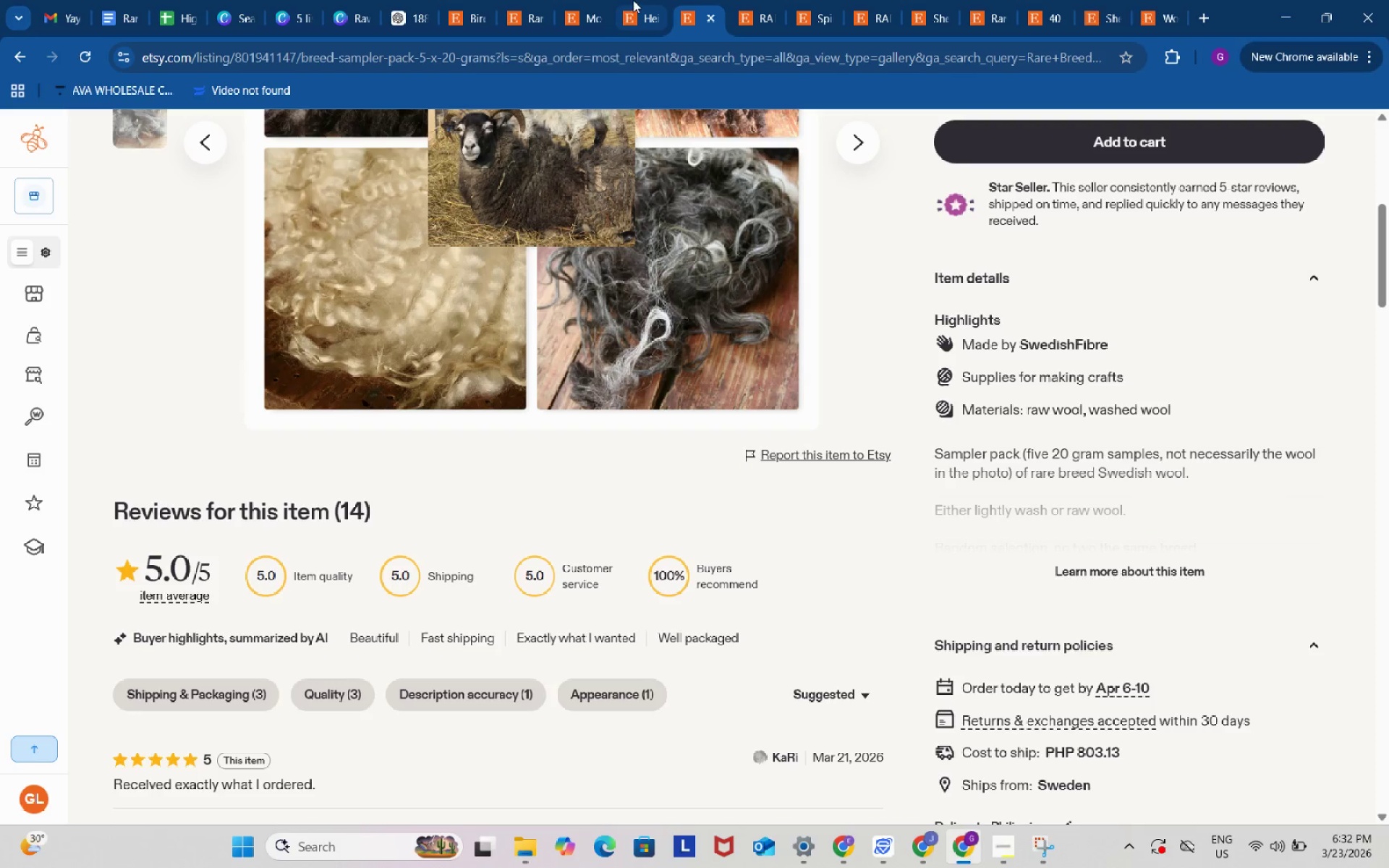 
left_click([588, 0])
 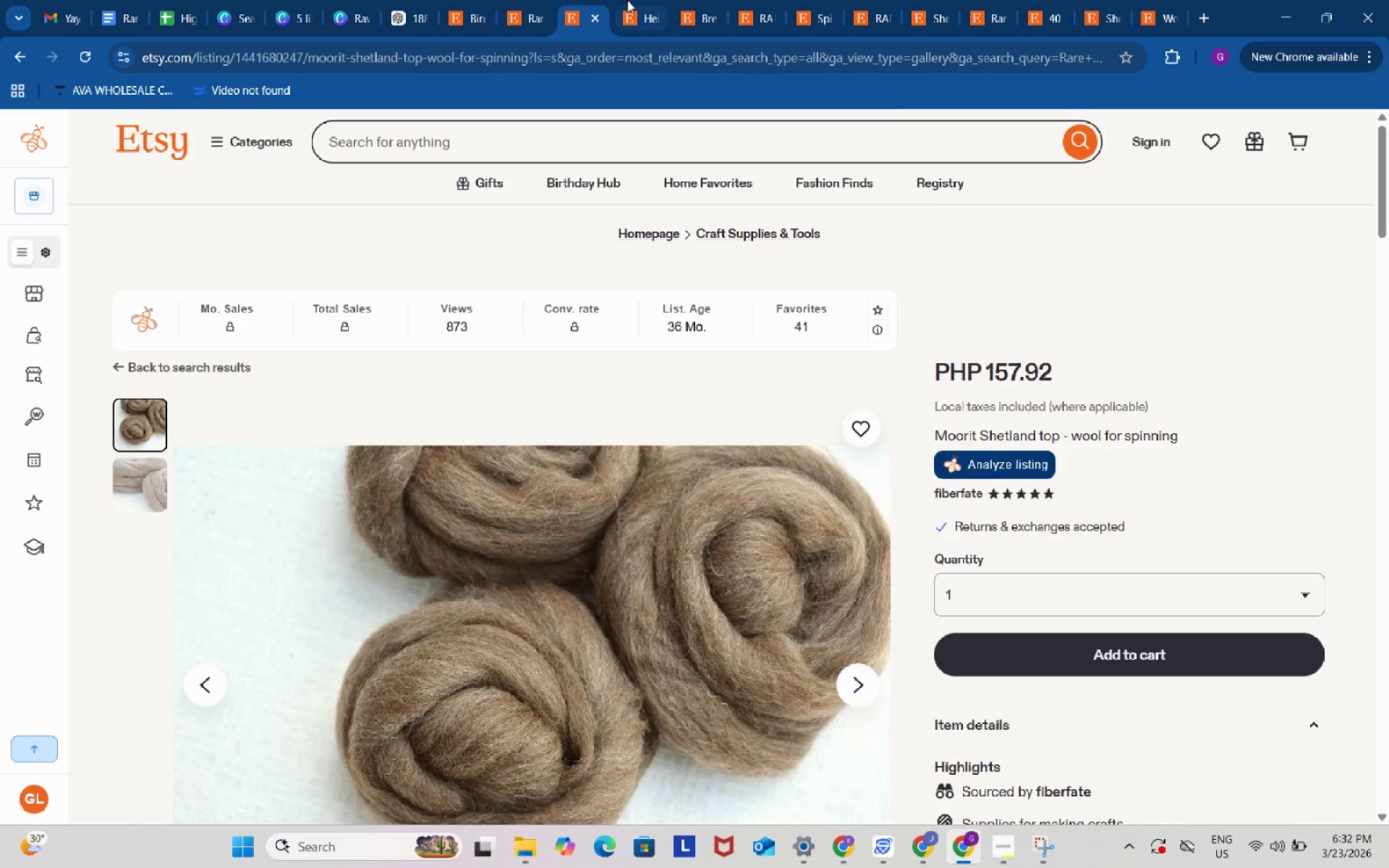 
left_click([627, 0])
 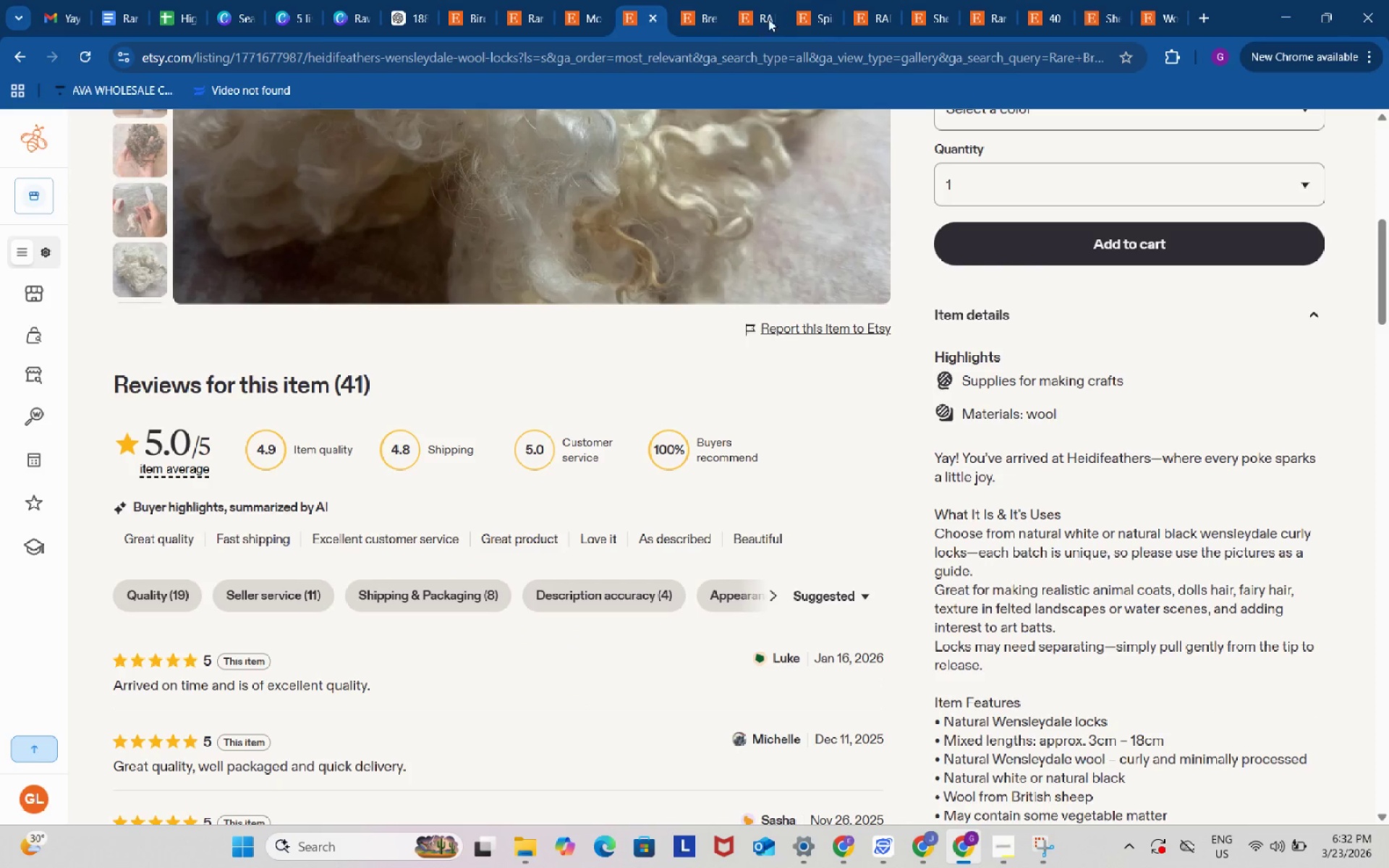 
left_click([695, 0])
 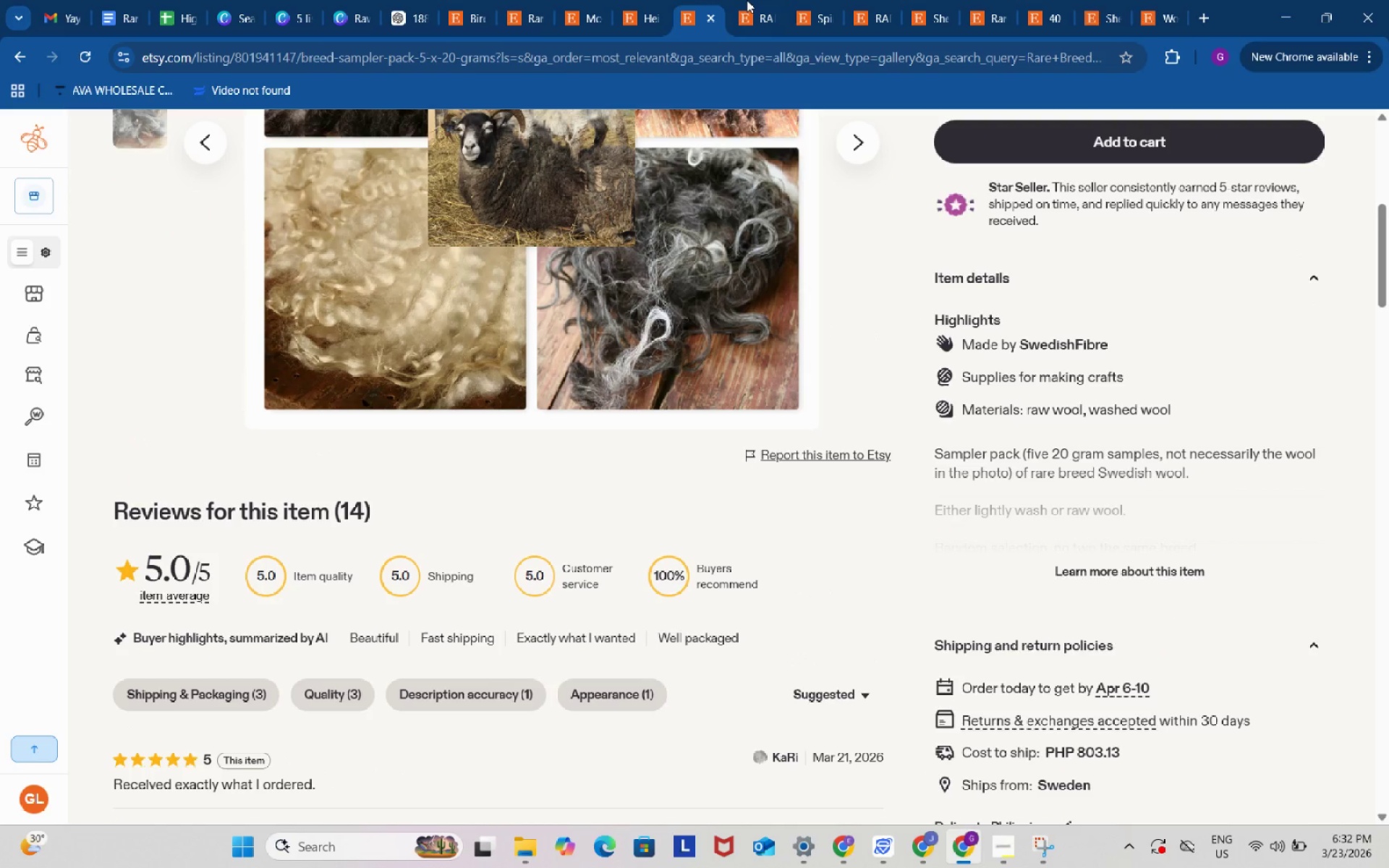 
left_click([749, 0])
 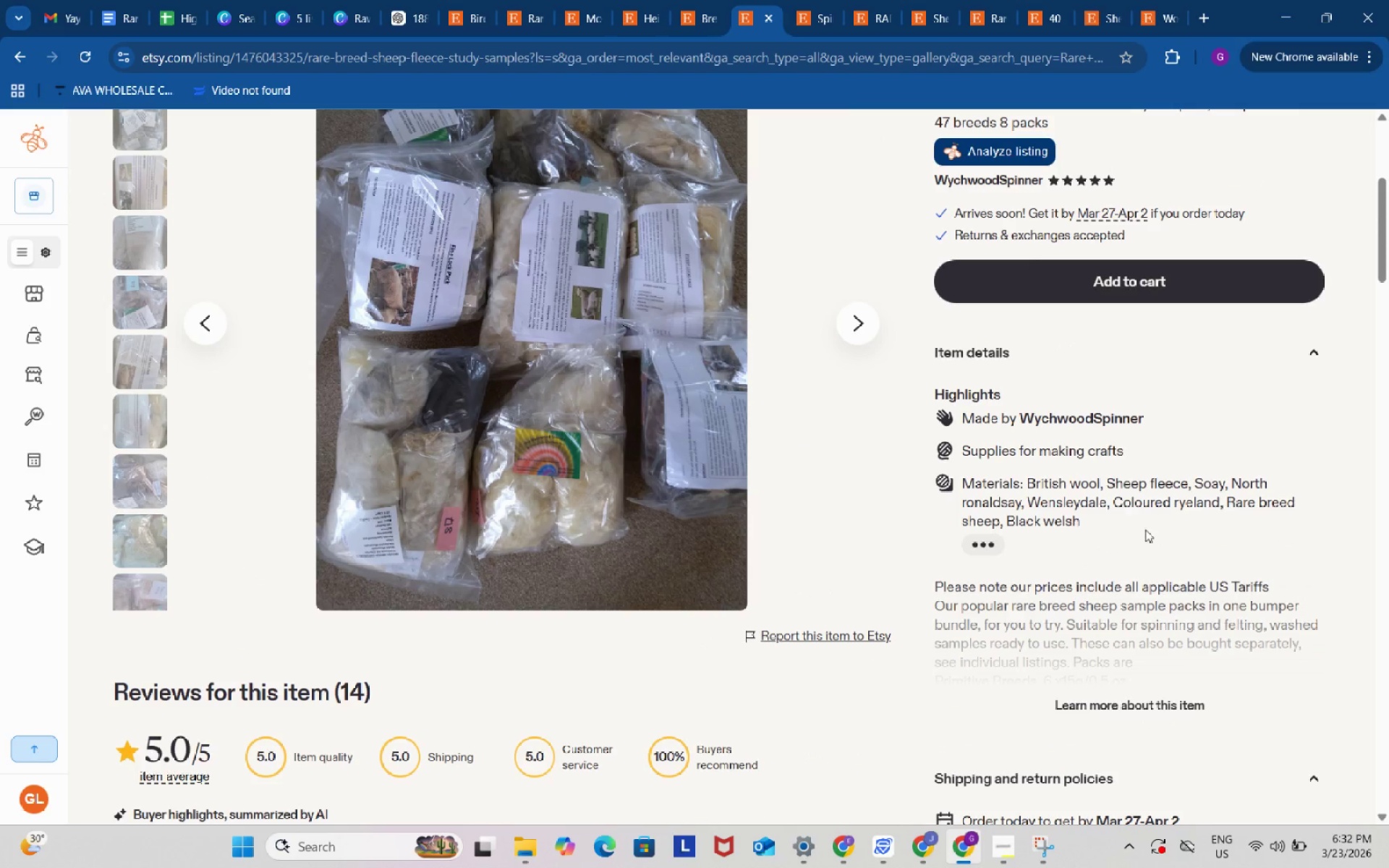 
scroll: coordinate [1147, 532], scroll_direction: down, amount: 5.0
 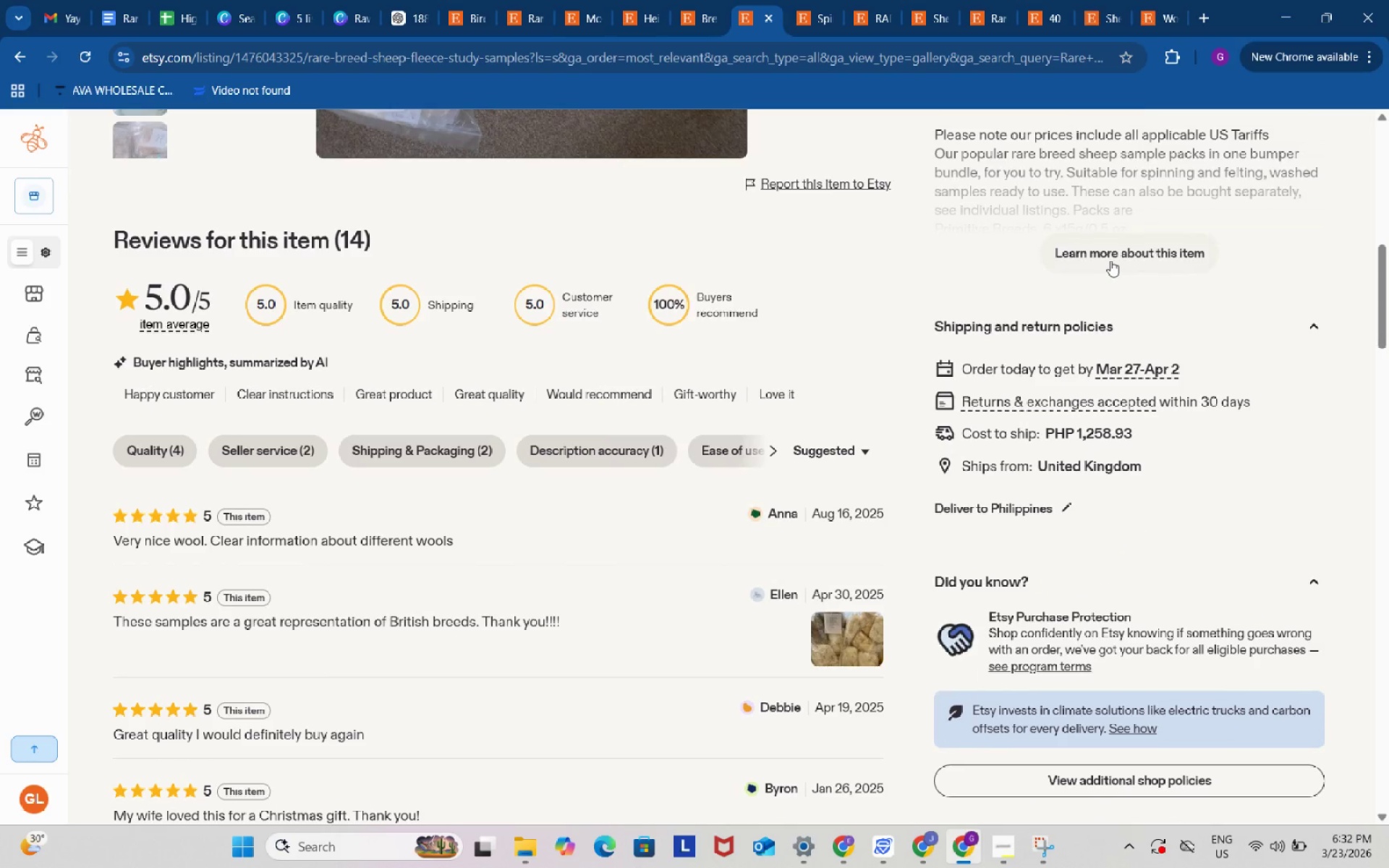 
left_click([1110, 260])
 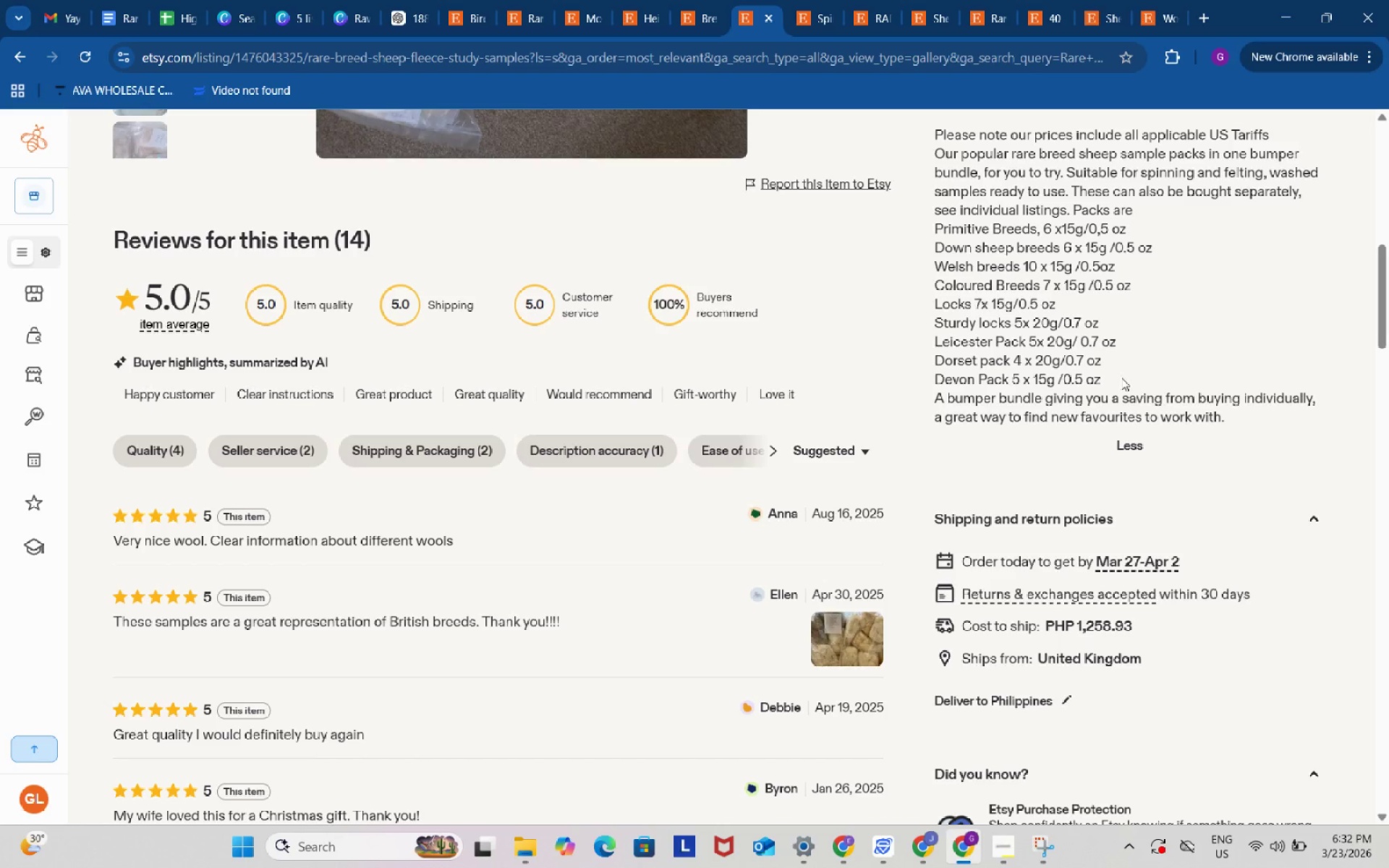 
left_click_drag(start_coordinate=[1120, 378], to_coordinate=[937, 234])
 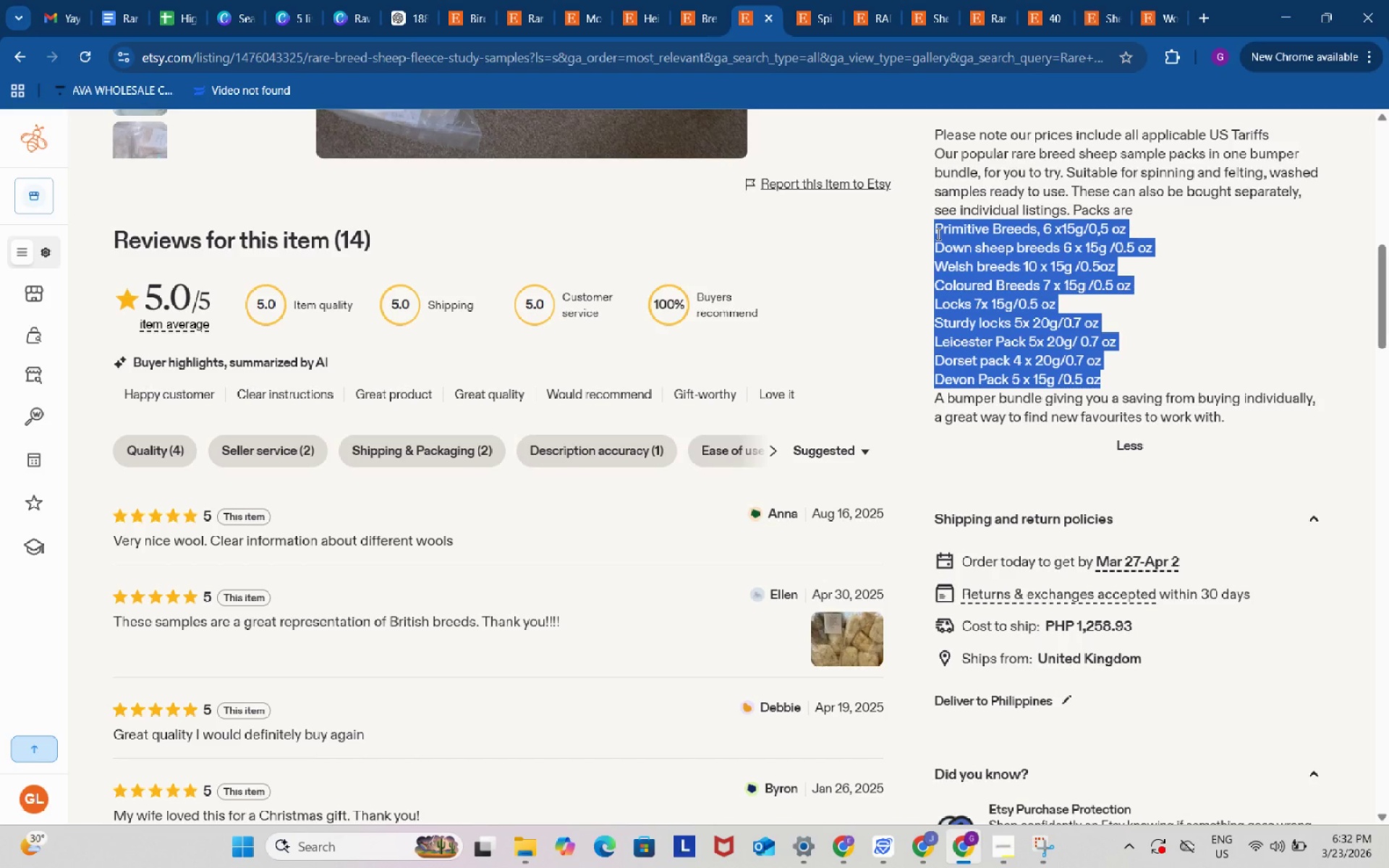 
key(Control+C)
 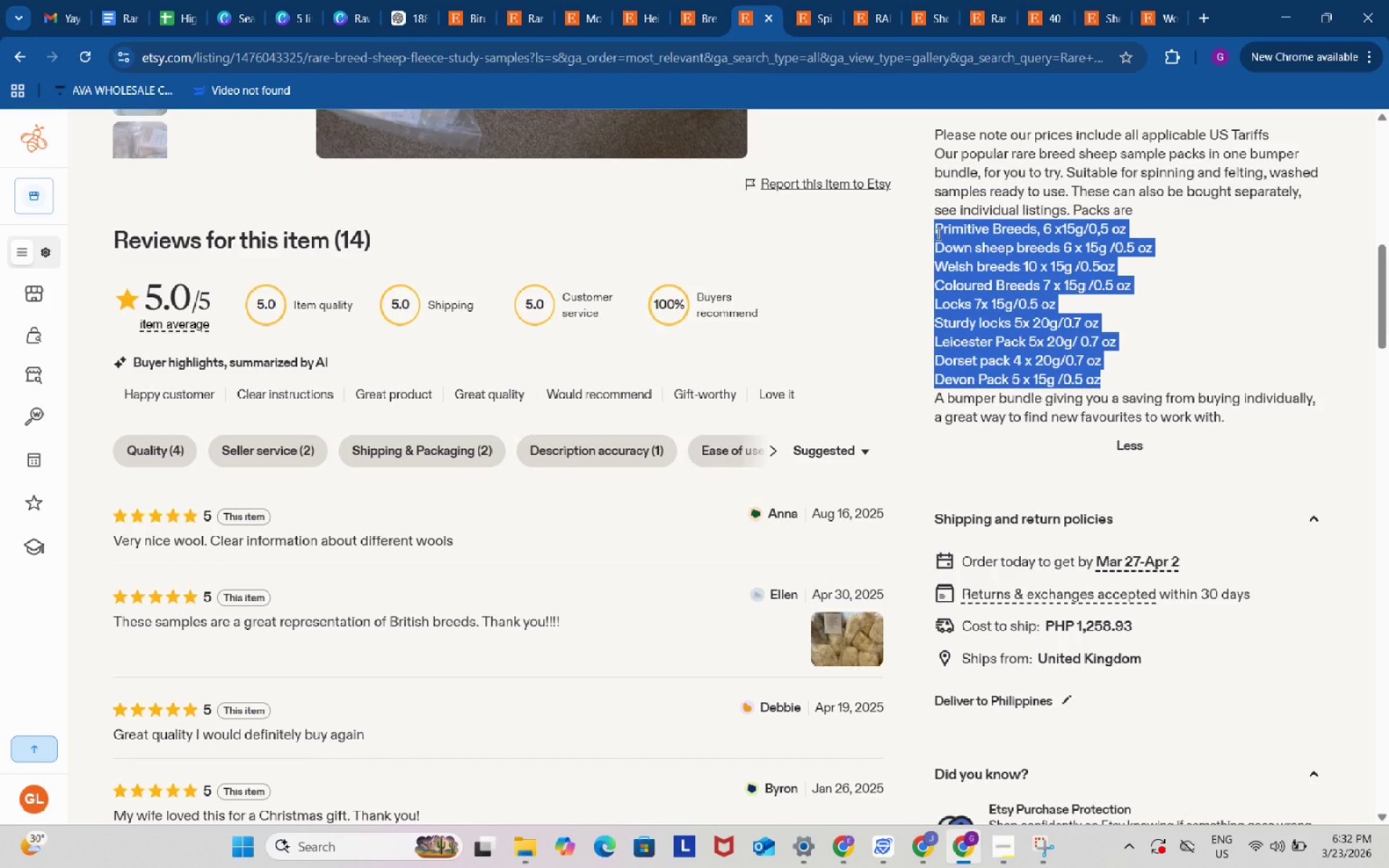 
key(Control+ControlLeft)
 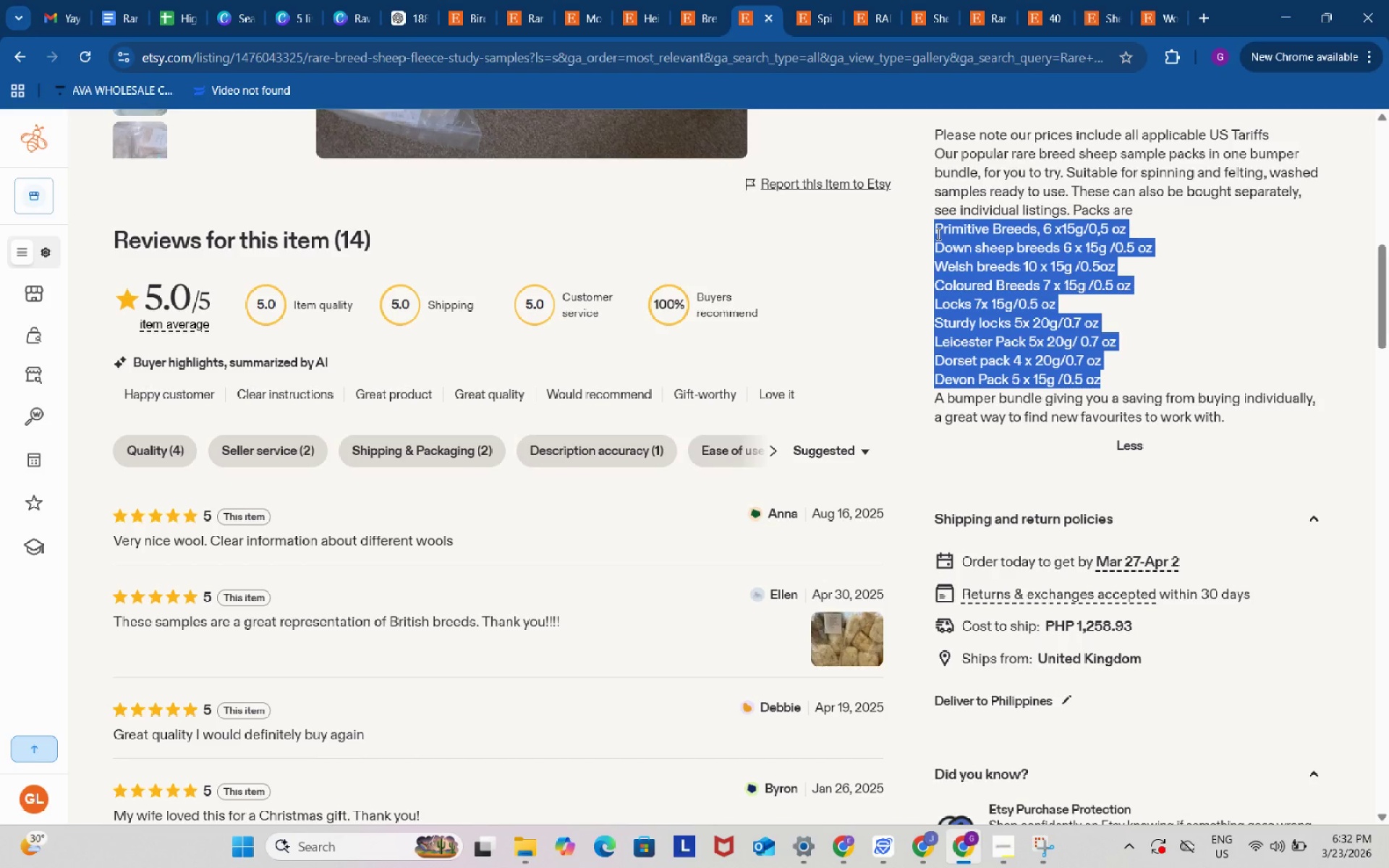 
key(Control+C)
 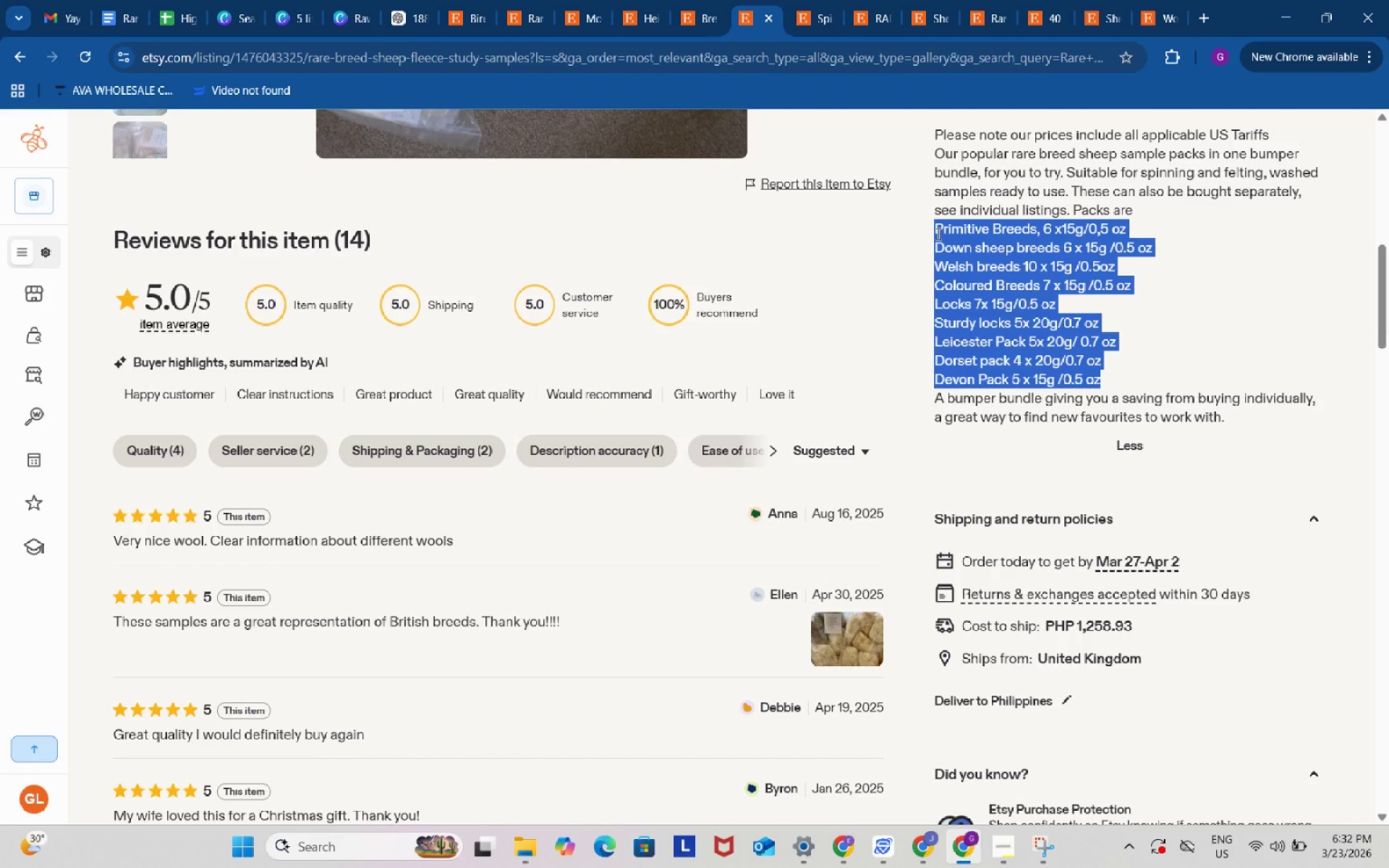 
key(Control+C)
 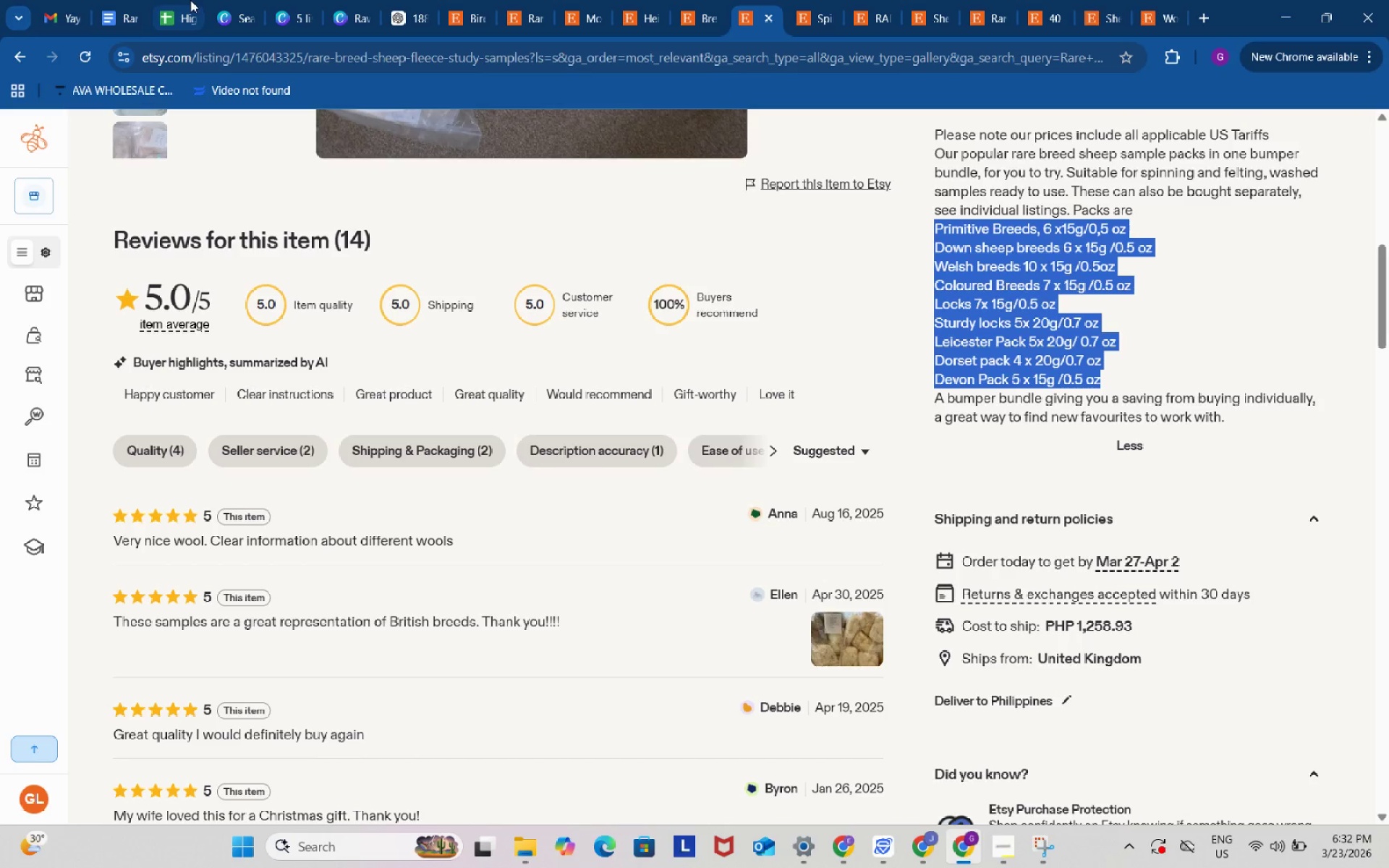 
left_click([187, 0])
 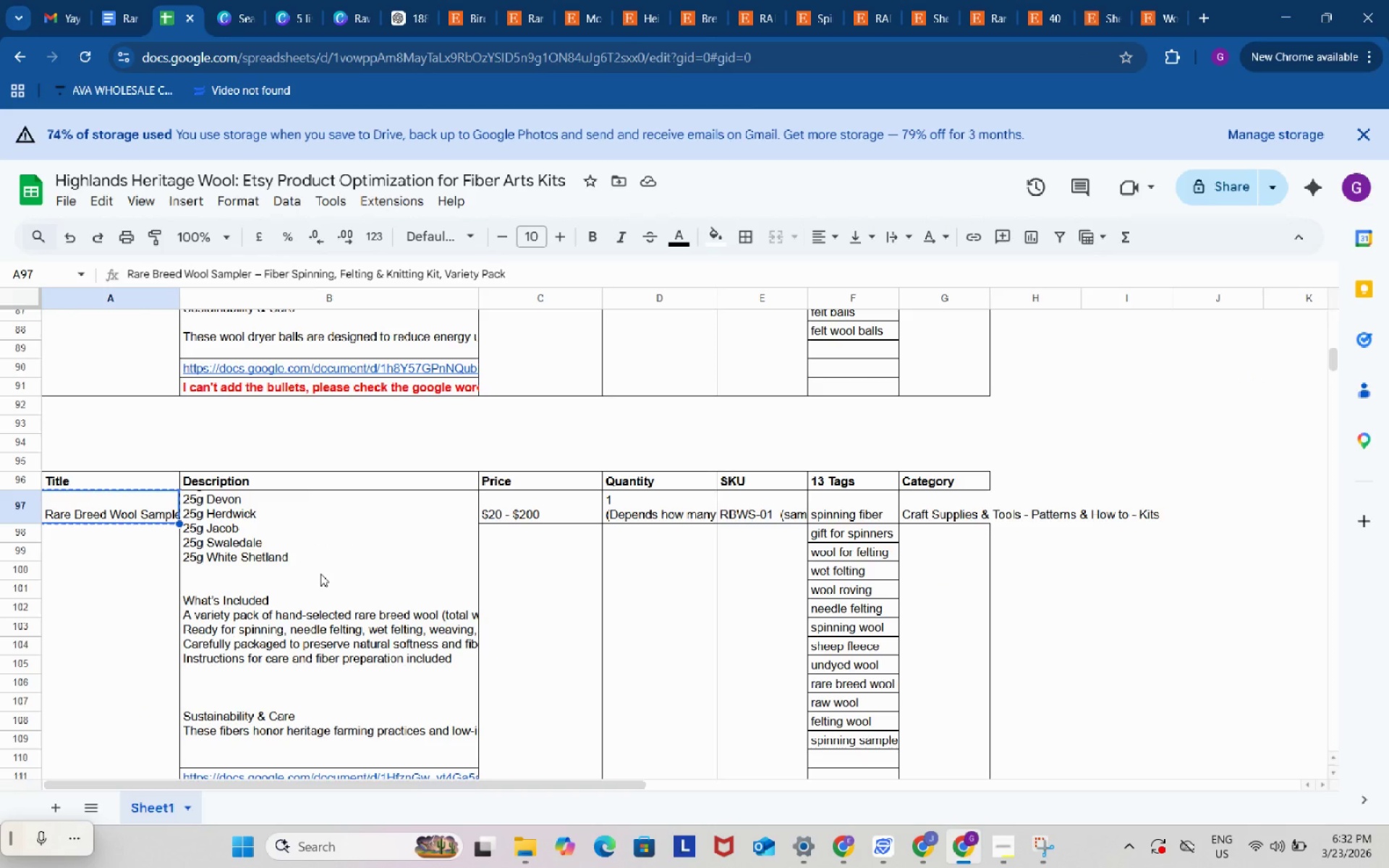 
left_click([320, 574])
 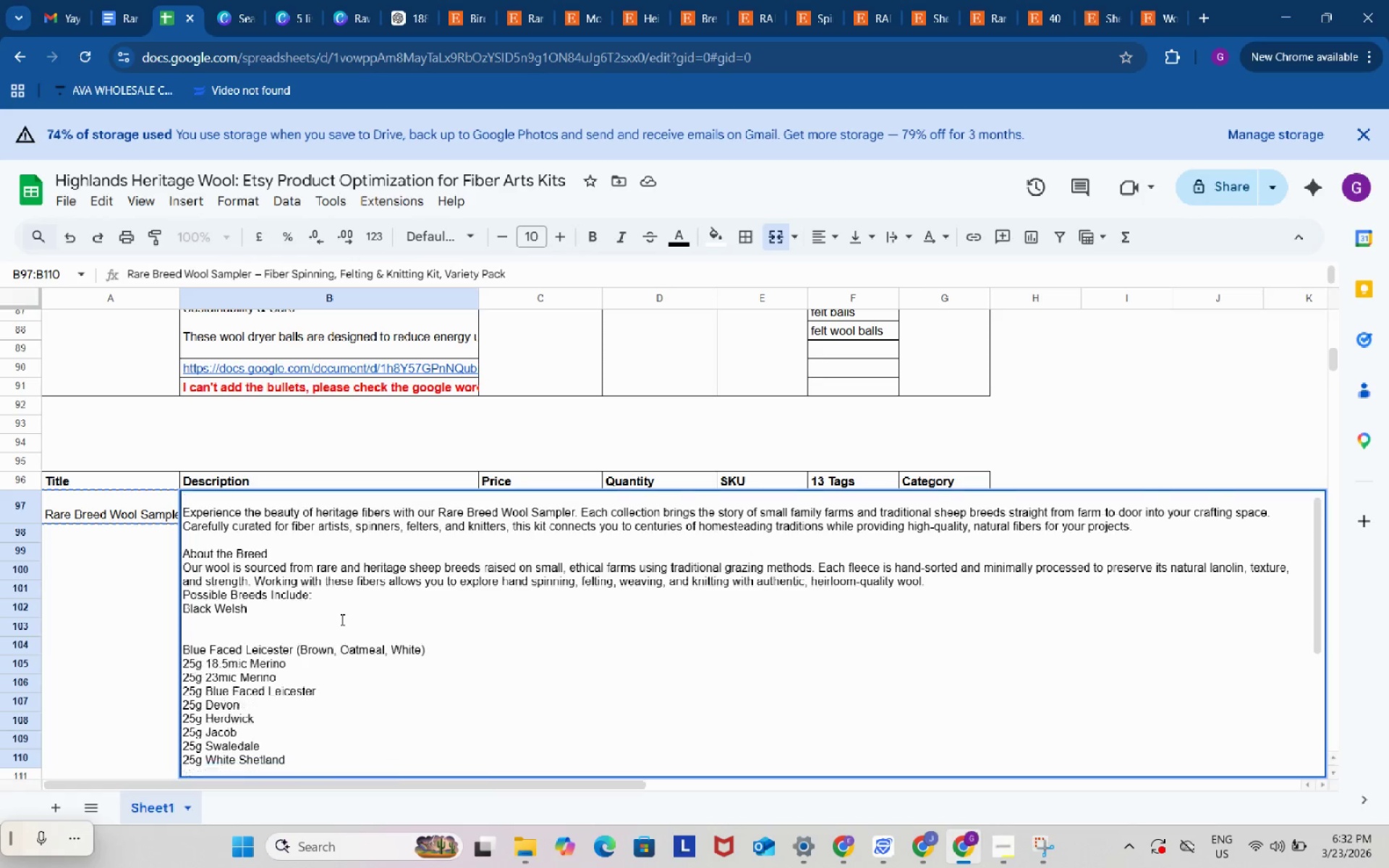 
scroll: coordinate [341, 619], scroll_direction: down, amount: 1.0
 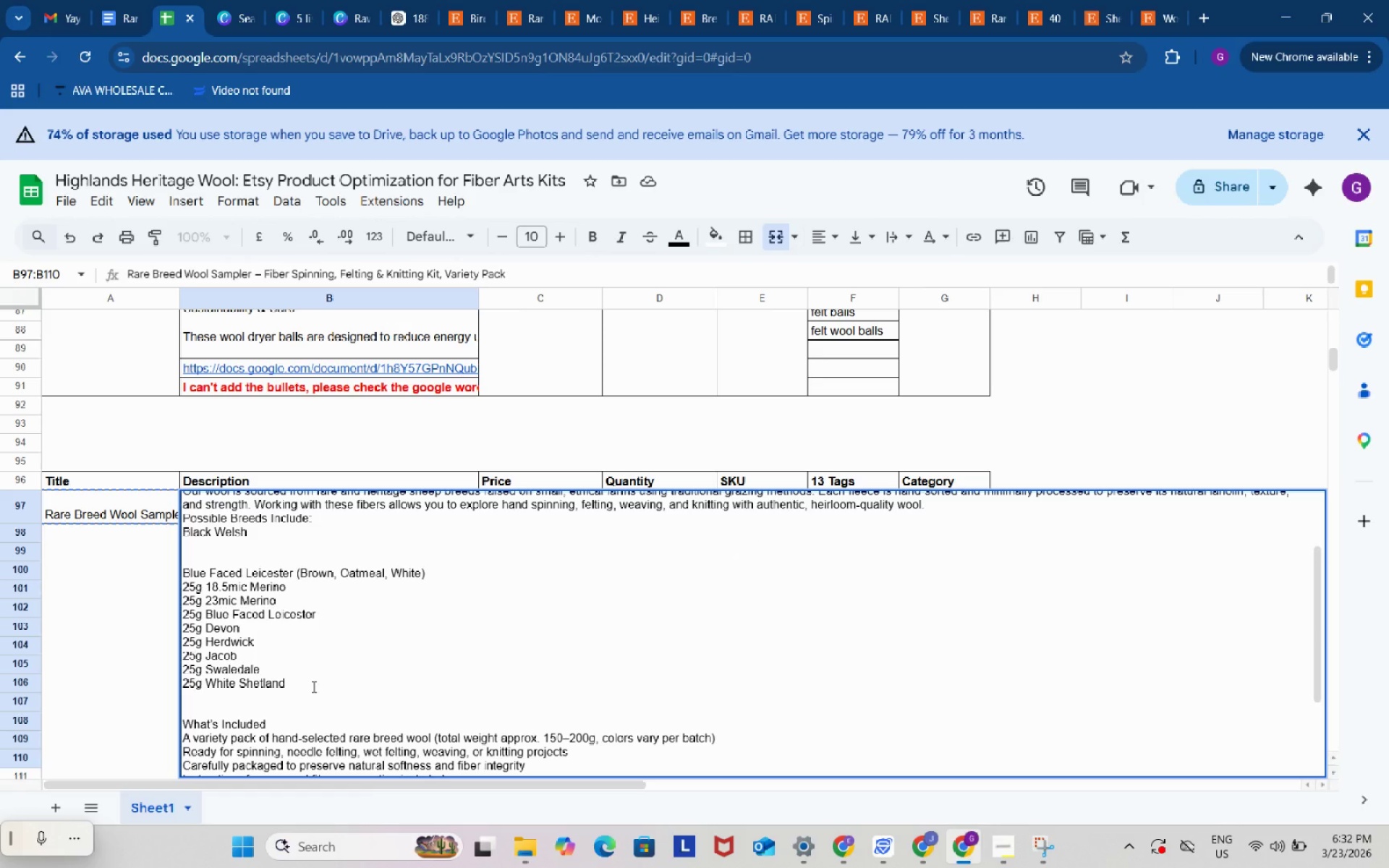 
left_click_drag(start_coordinate=[313, 686], to_coordinate=[184, 534])
 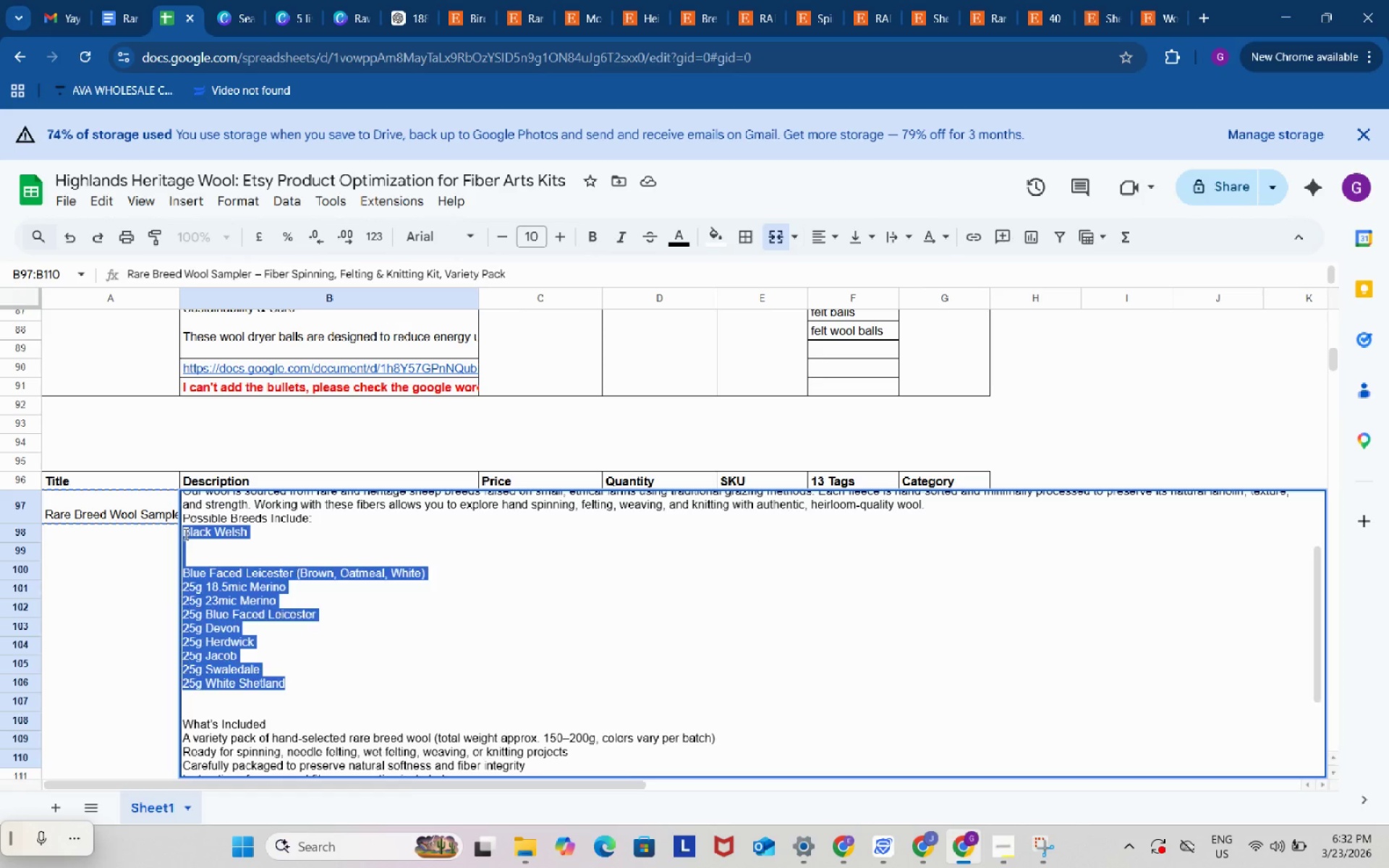 
key(Control+V)
 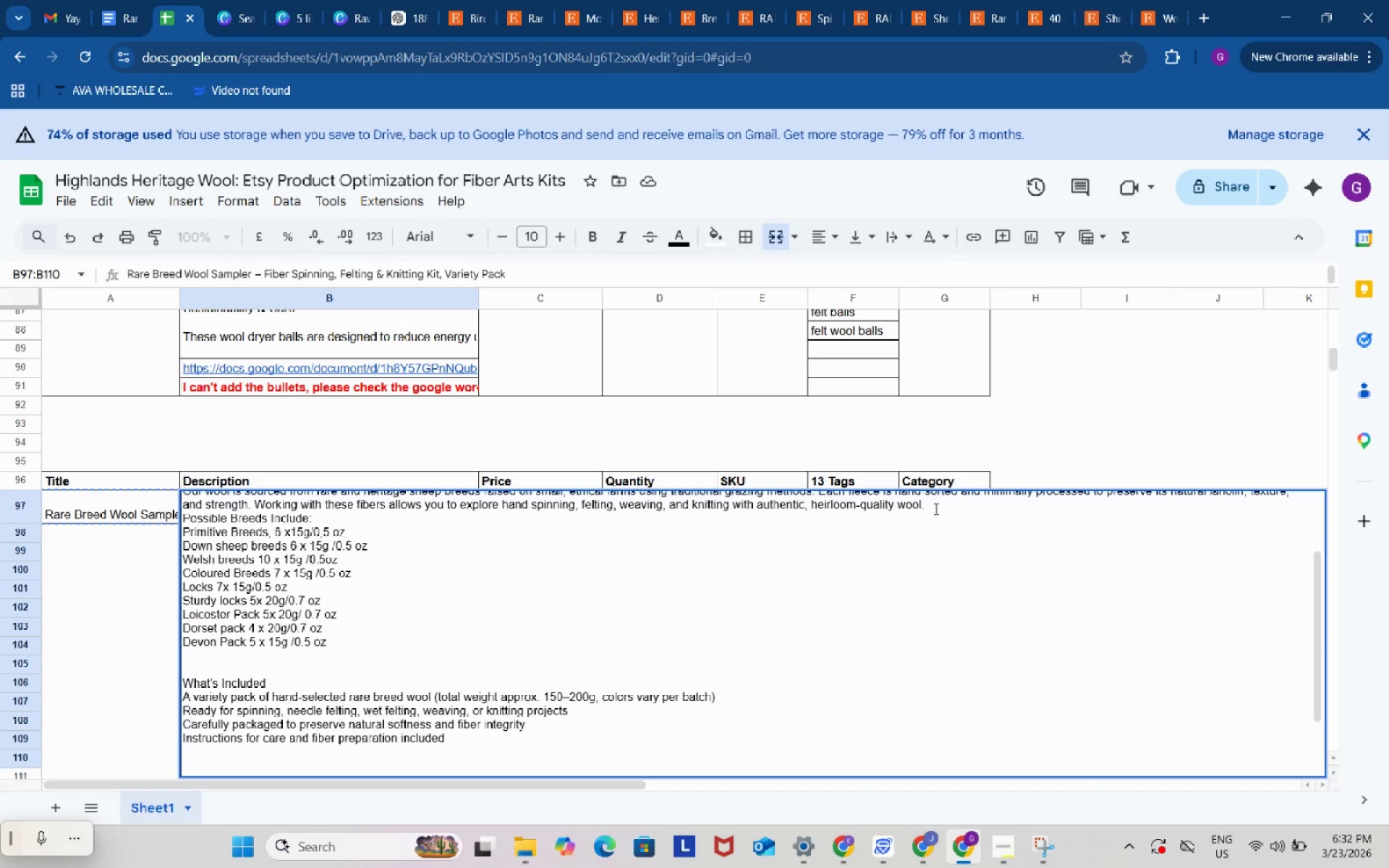 
left_click([953, 505])
 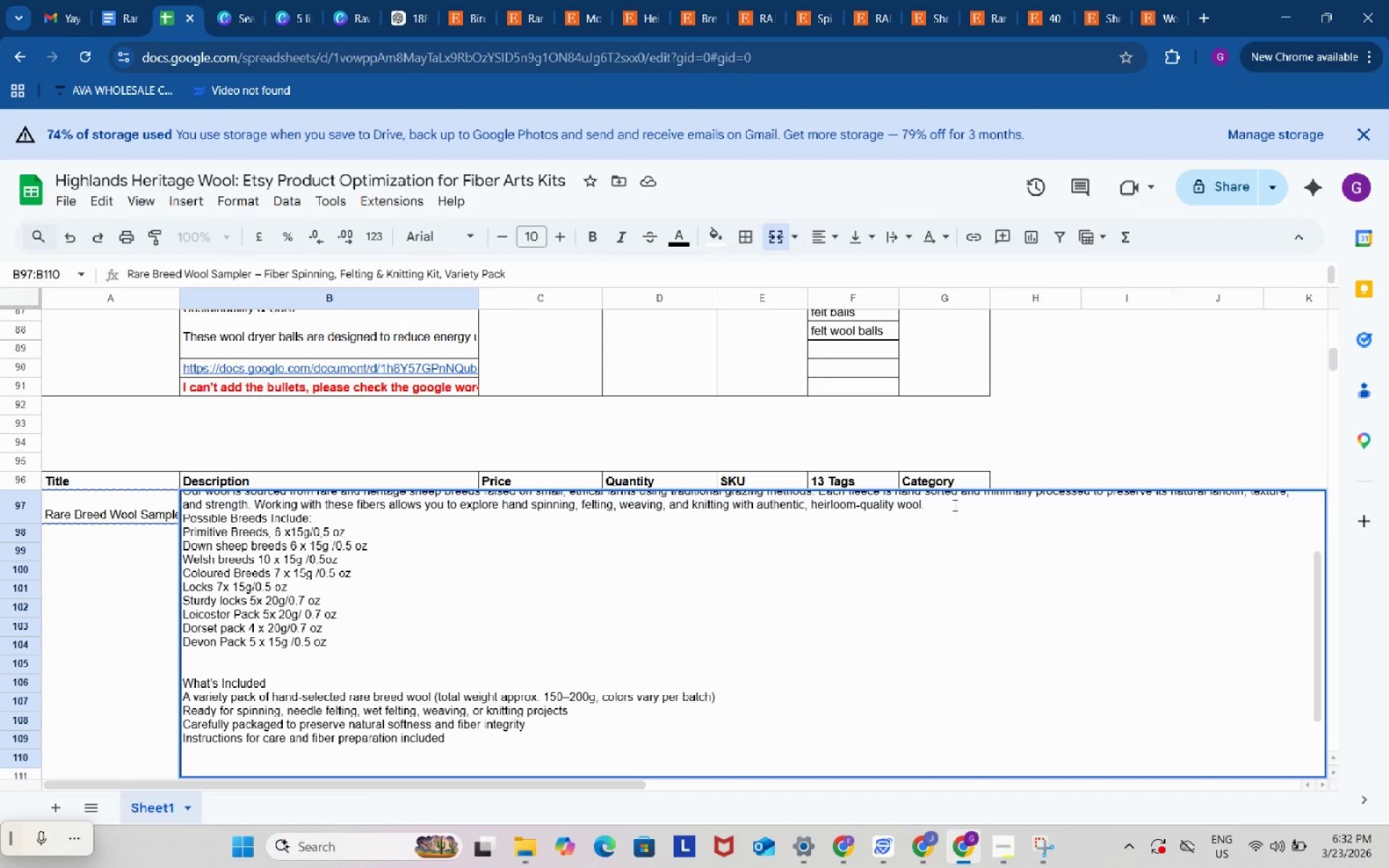 
key(Alt+Control+Enter)
 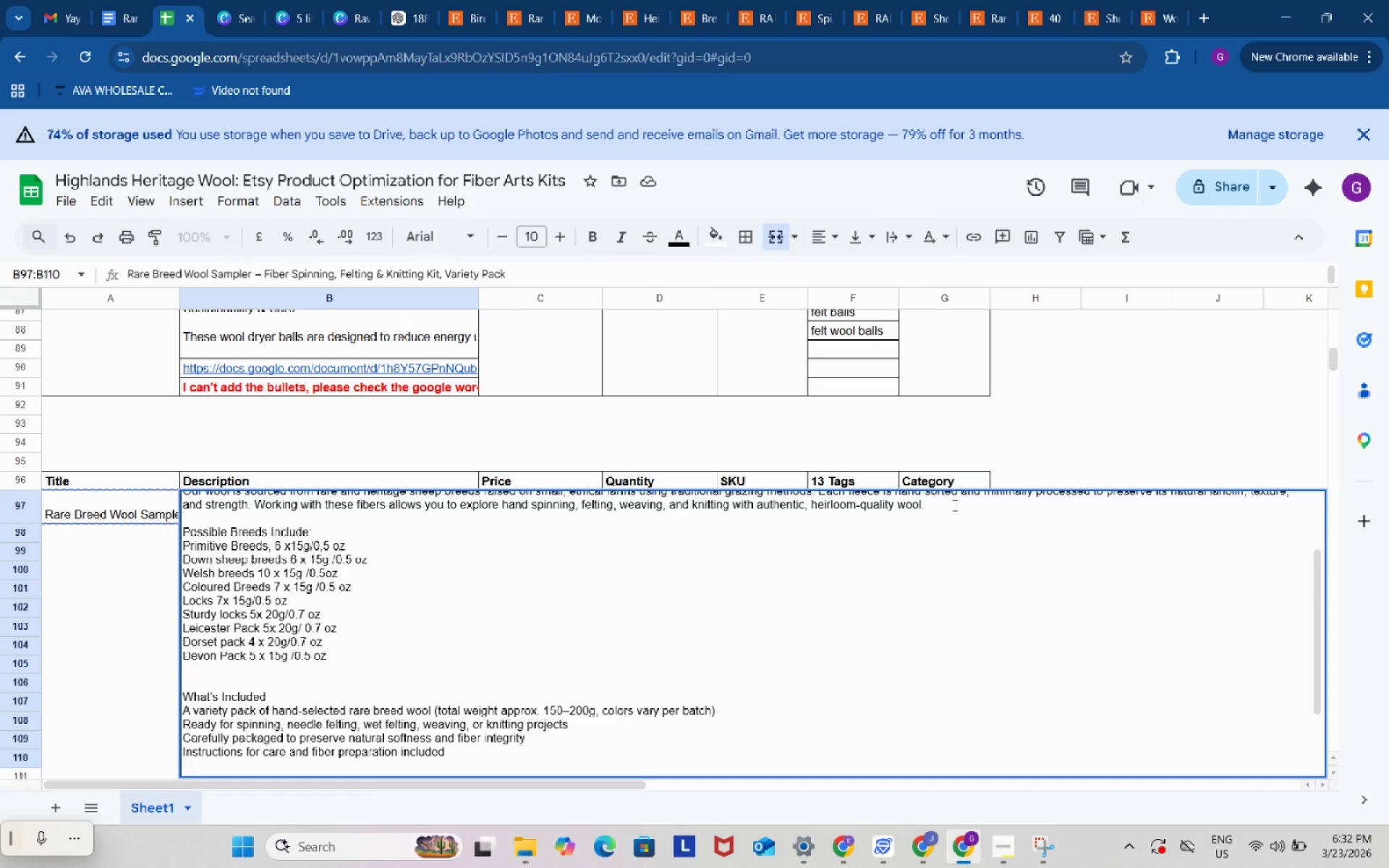 
hold_key(key=ControlLeft, duration=0.41)
 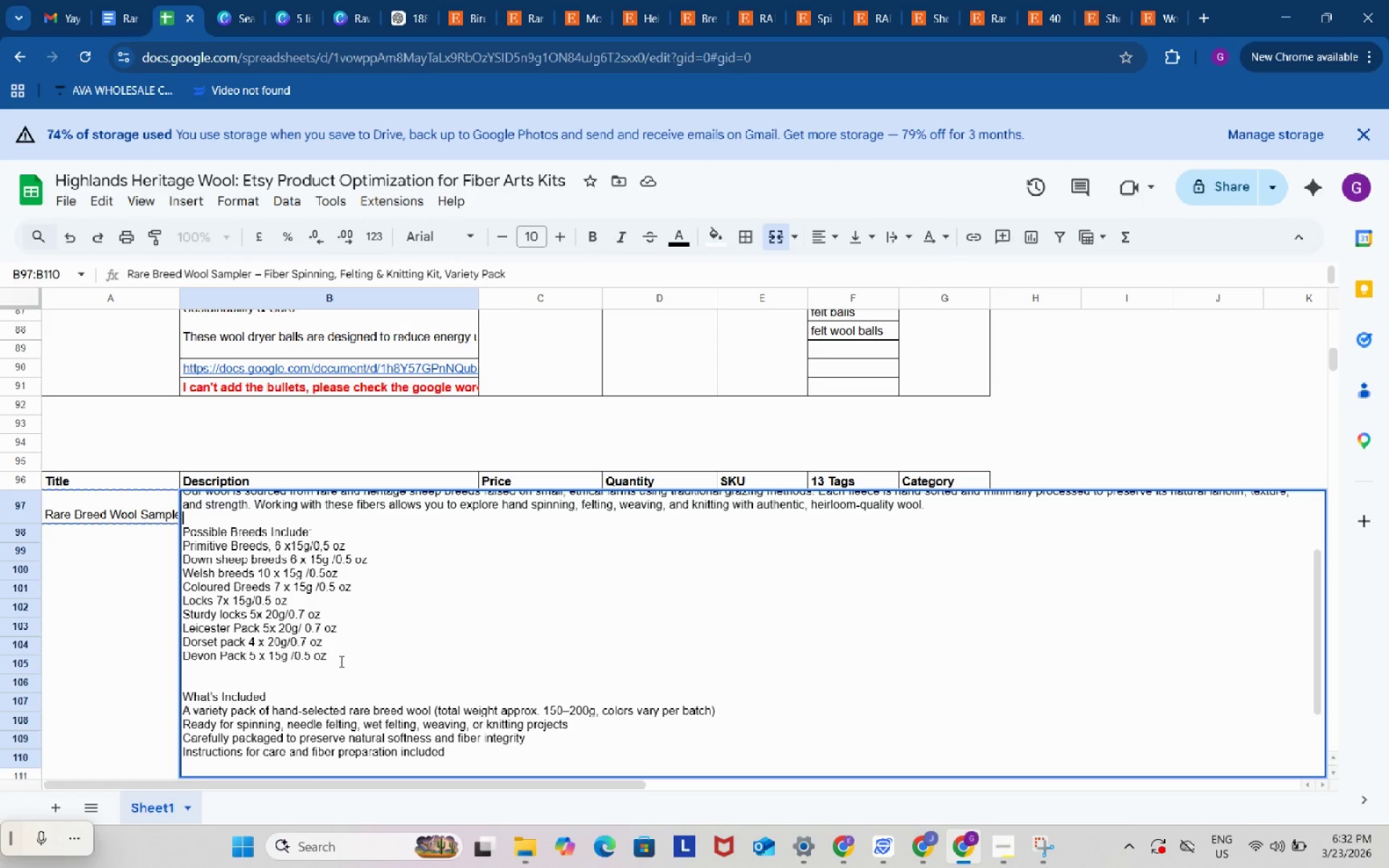 
left_click_drag(start_coordinate=[341, 660], to_coordinate=[184, 546])
 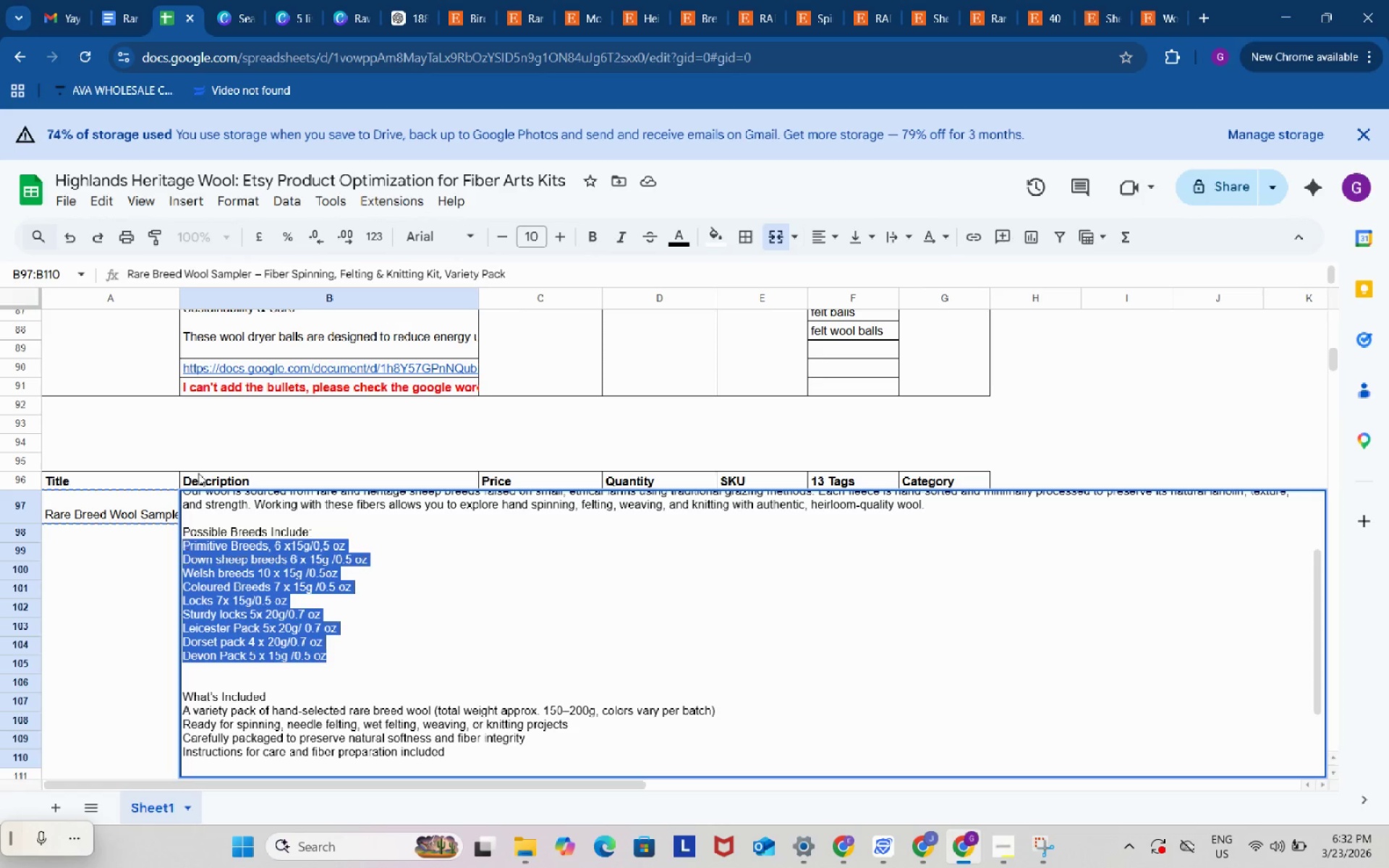 
key(Control+Space)
 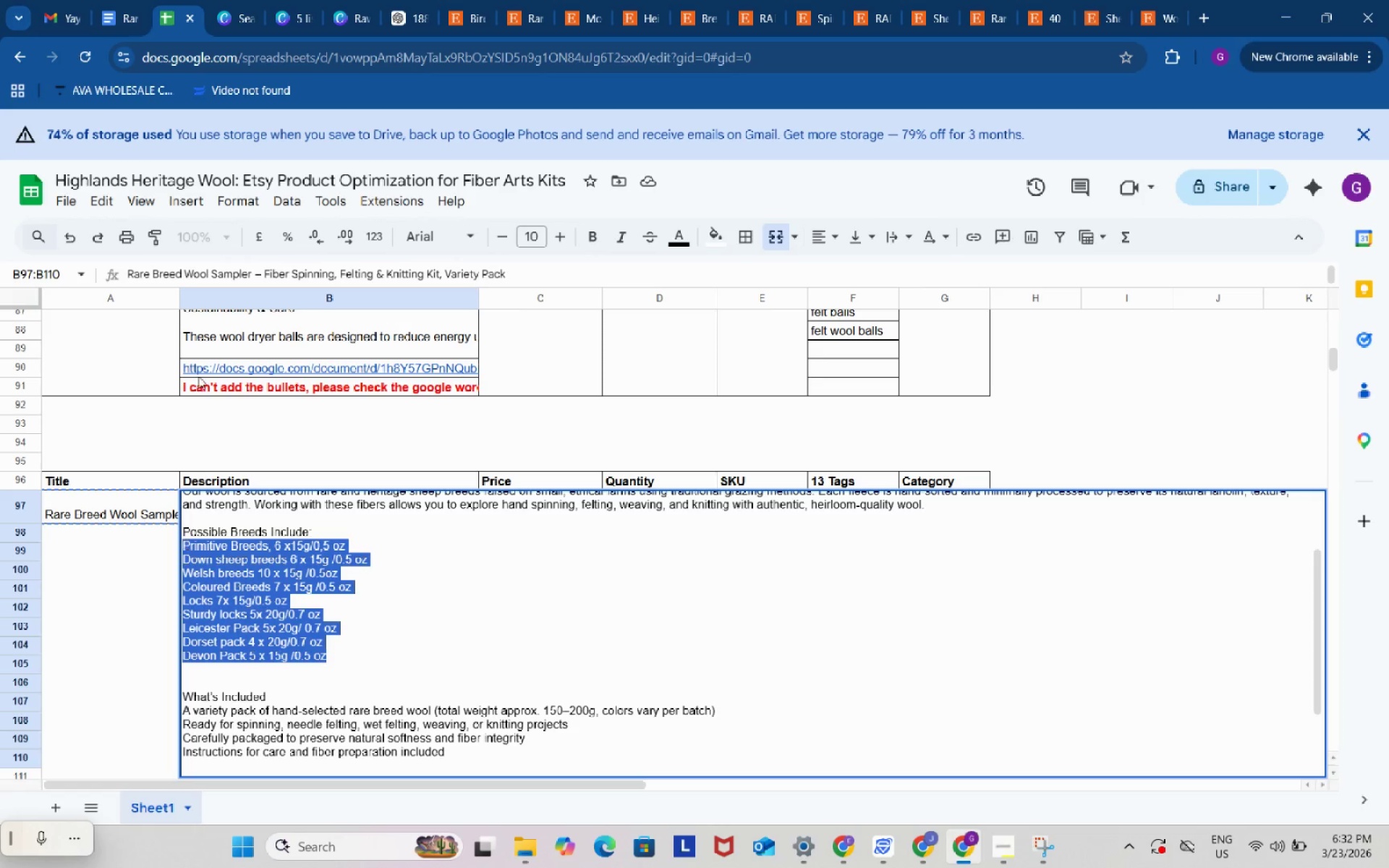 
key(Control+Space)
 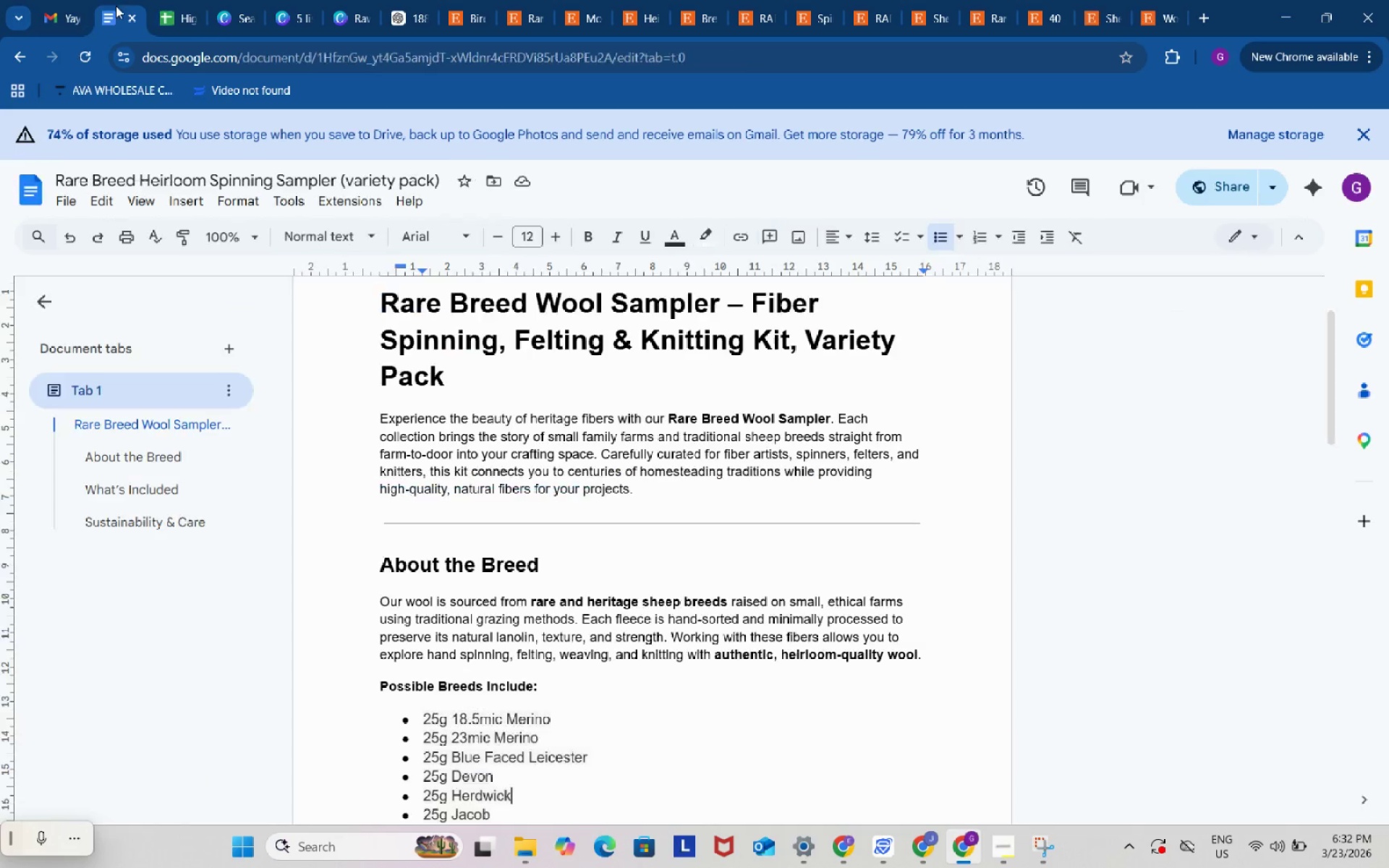 
left_click([116, 6])
 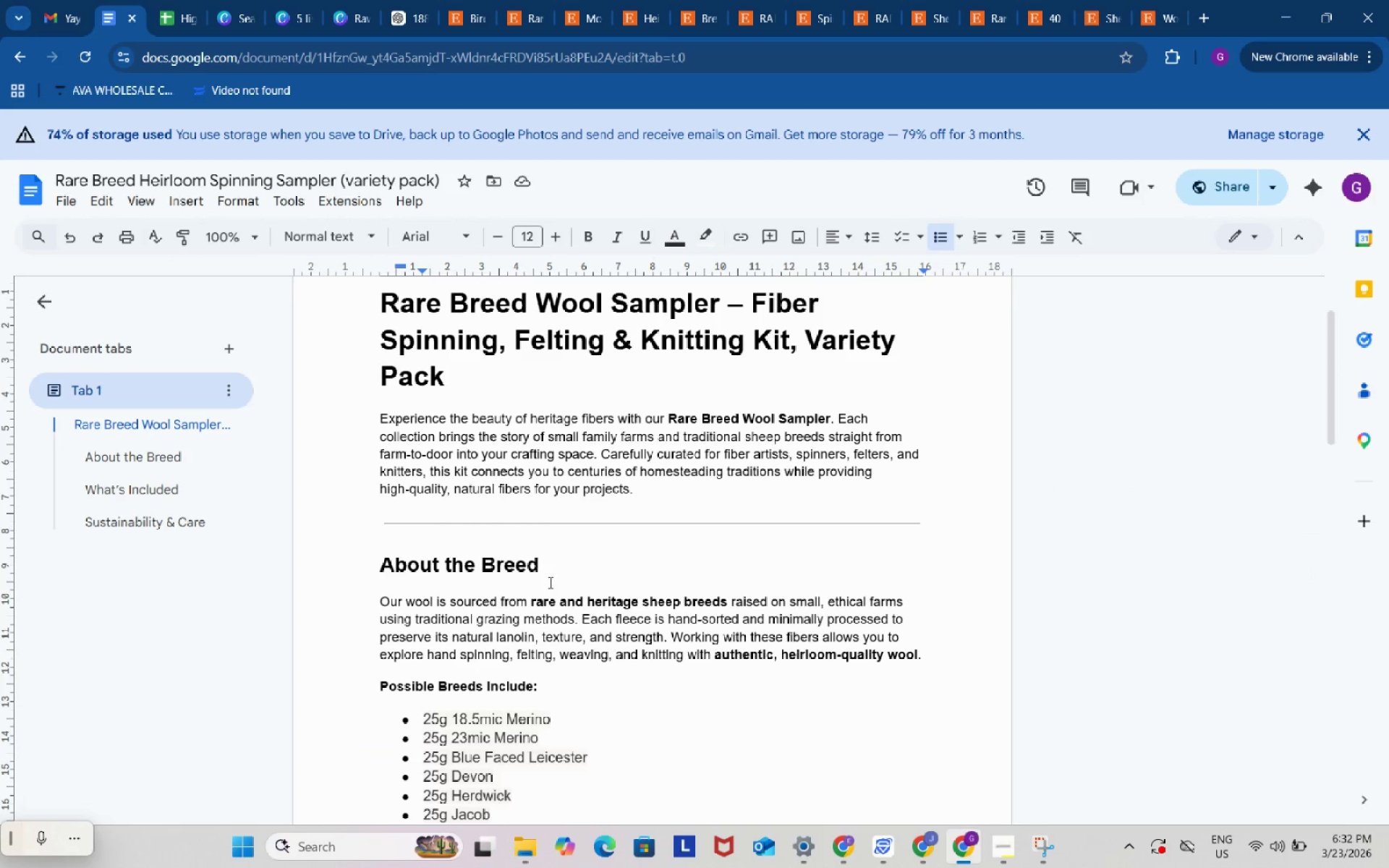 
scroll: coordinate [549, 582], scroll_direction: down, amount: 3.0
 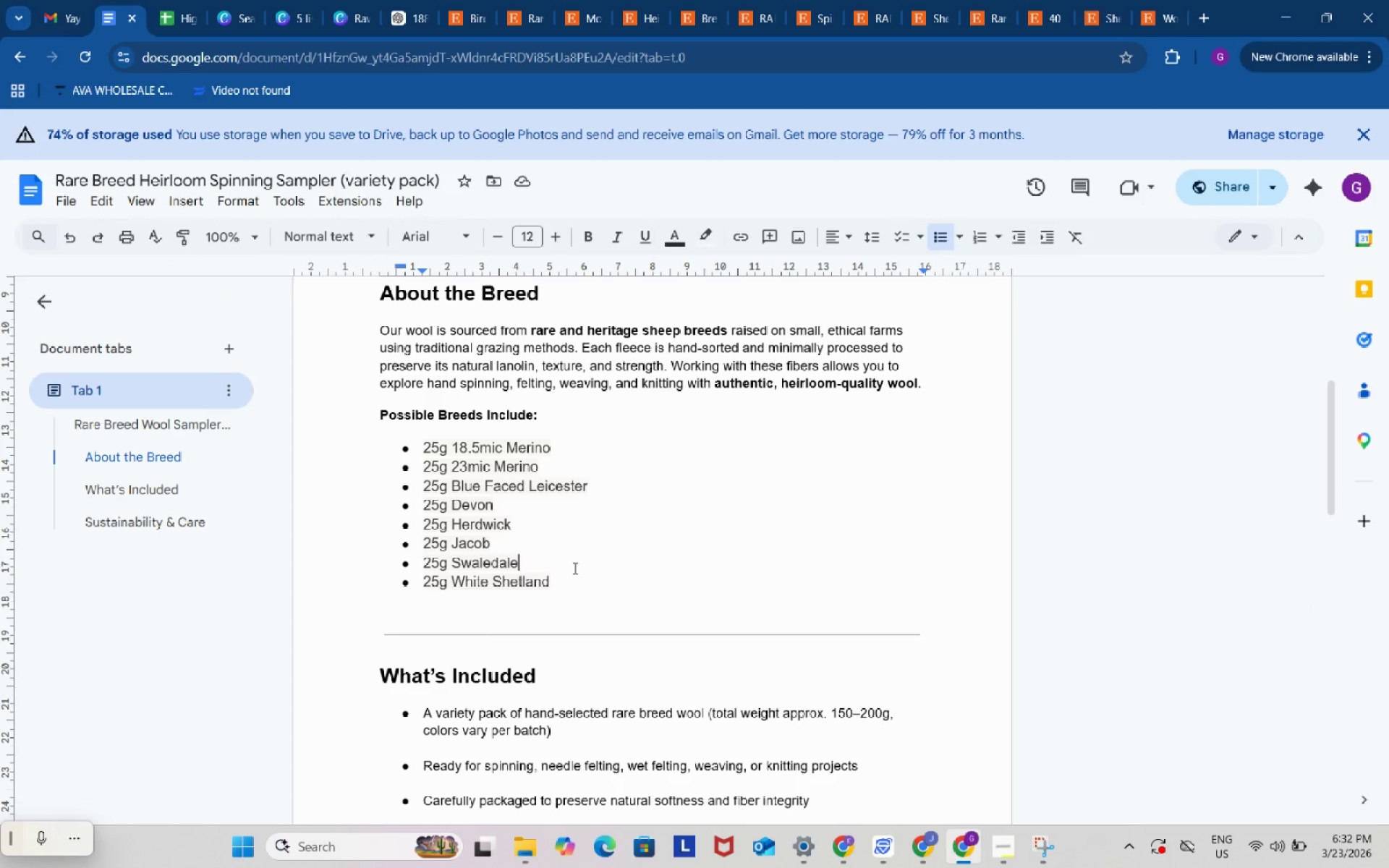 
left_click([574, 568])
 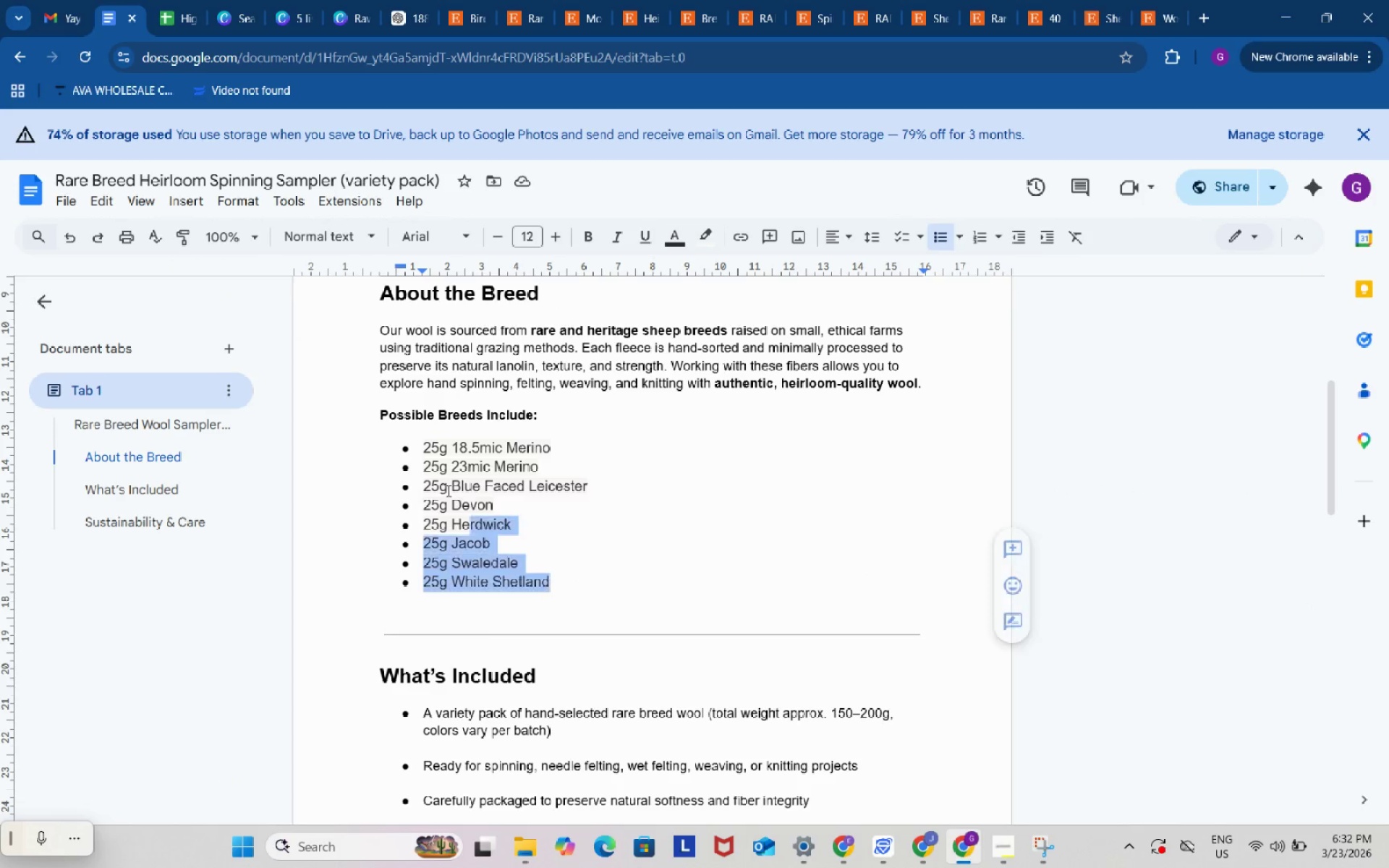 
left_click_drag(start_coordinate=[572, 583], to_coordinate=[396, 450])
 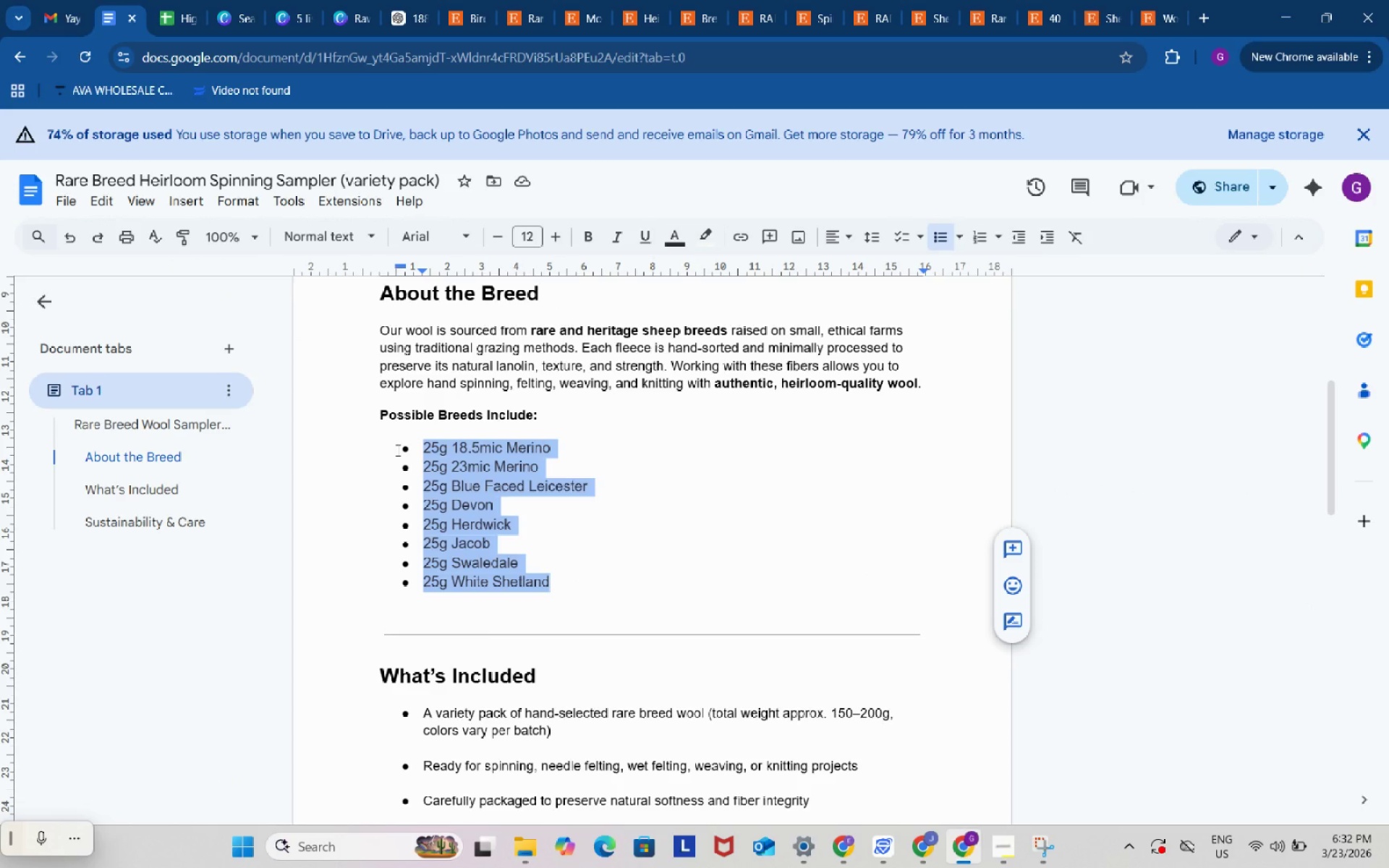 
key(Control+ControlLeft)
 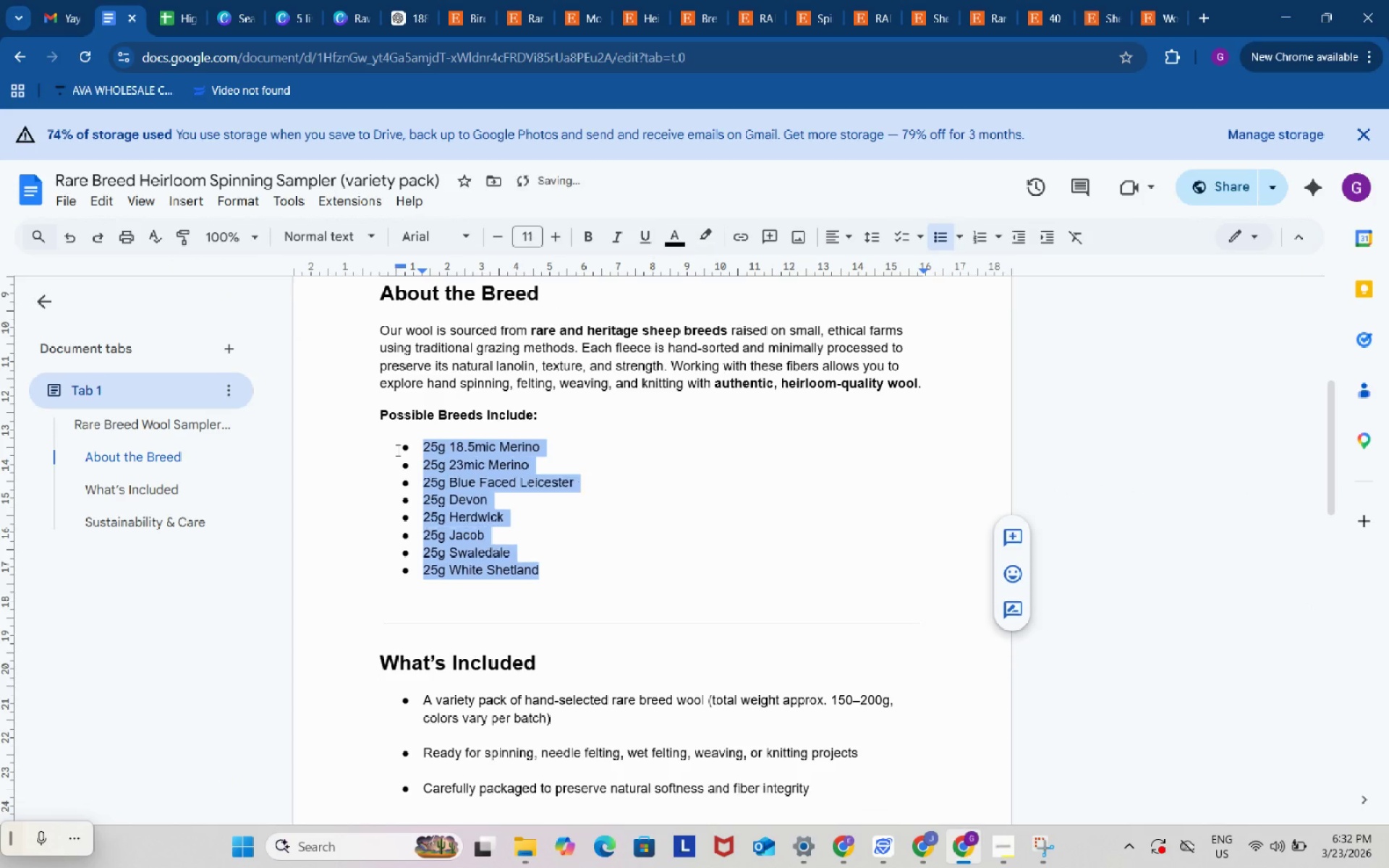 
key(Control+ControlLeft)
 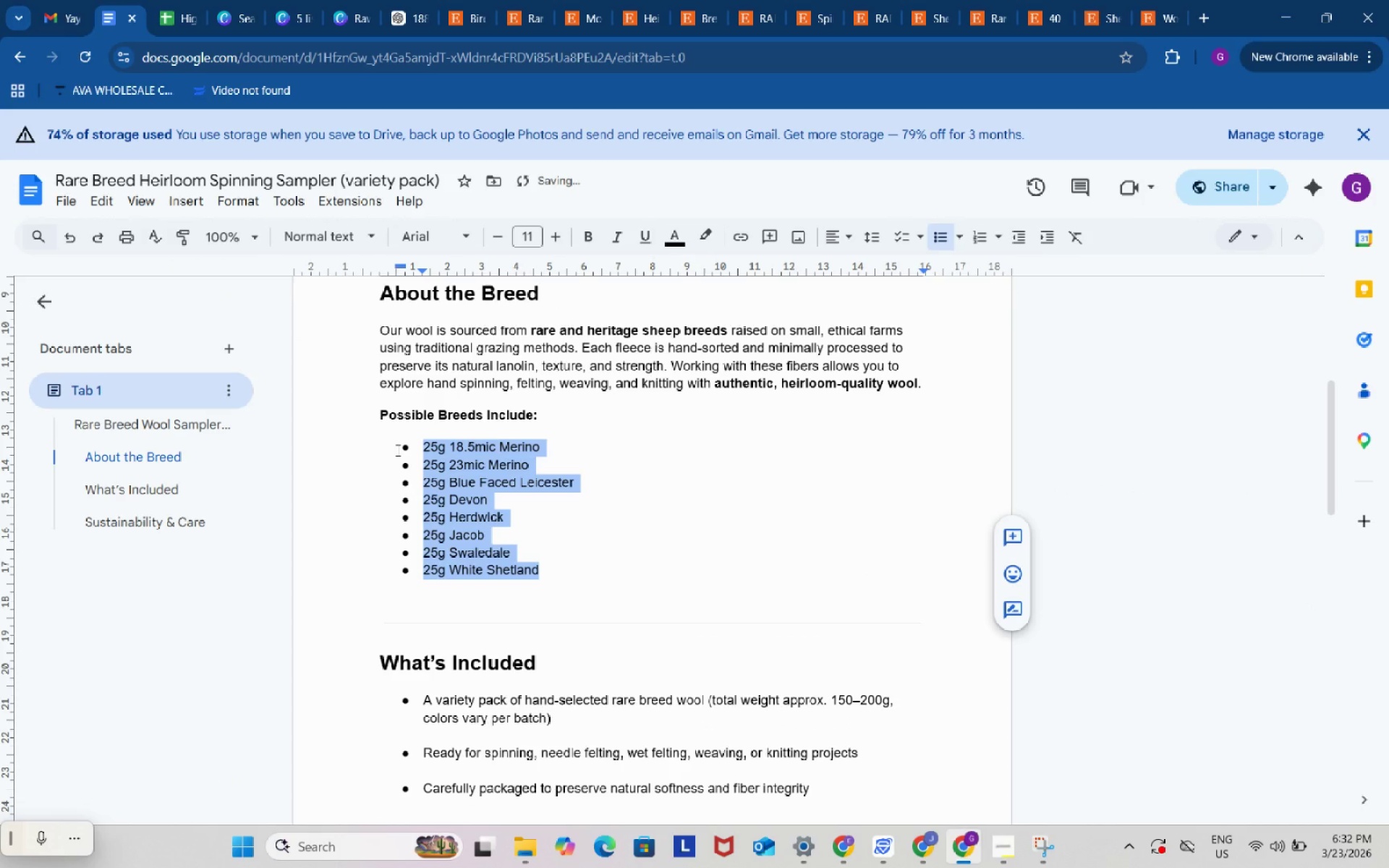 
key(Control+Space)
 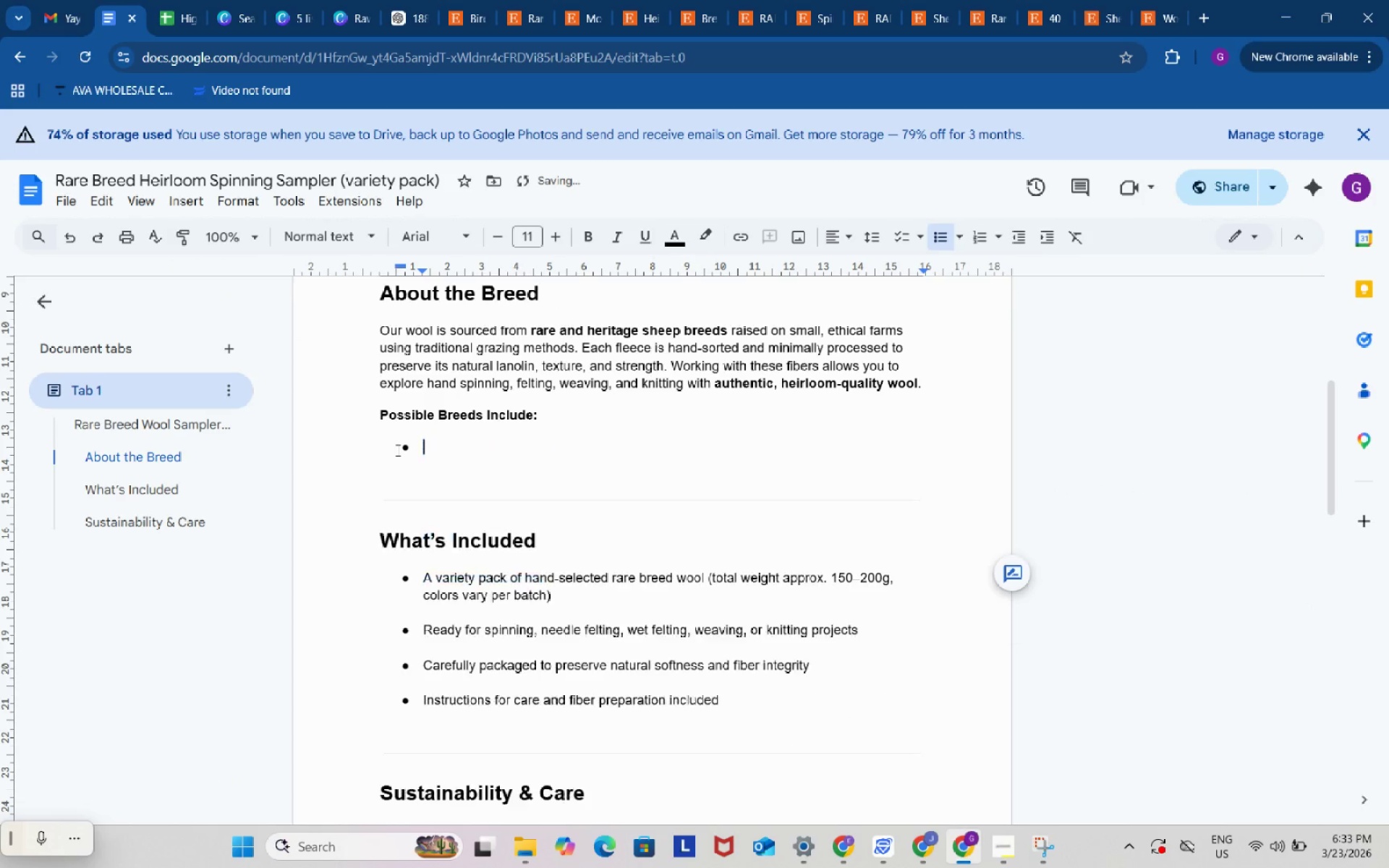 
key(Backspace)
 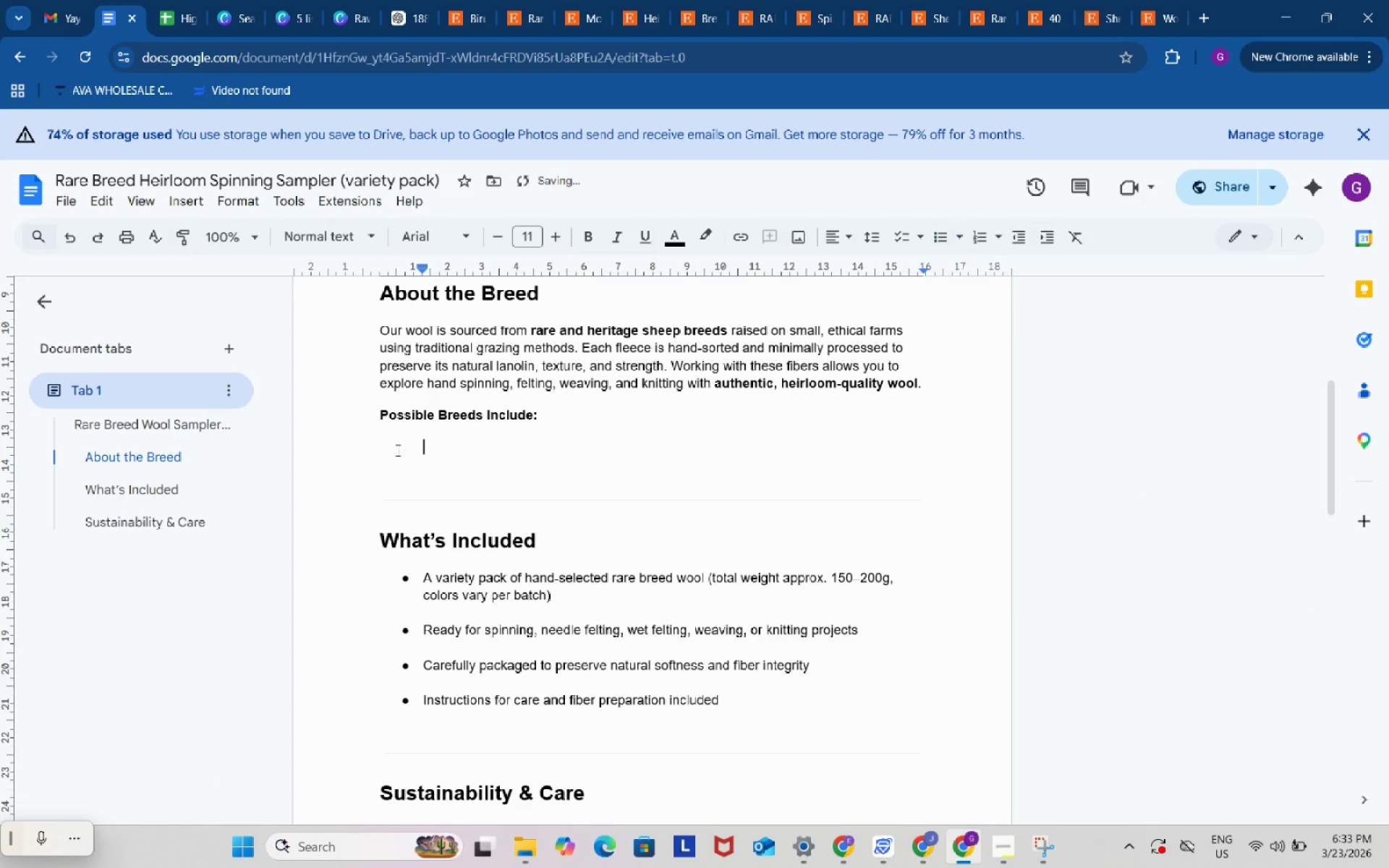 
key(Backspace)
 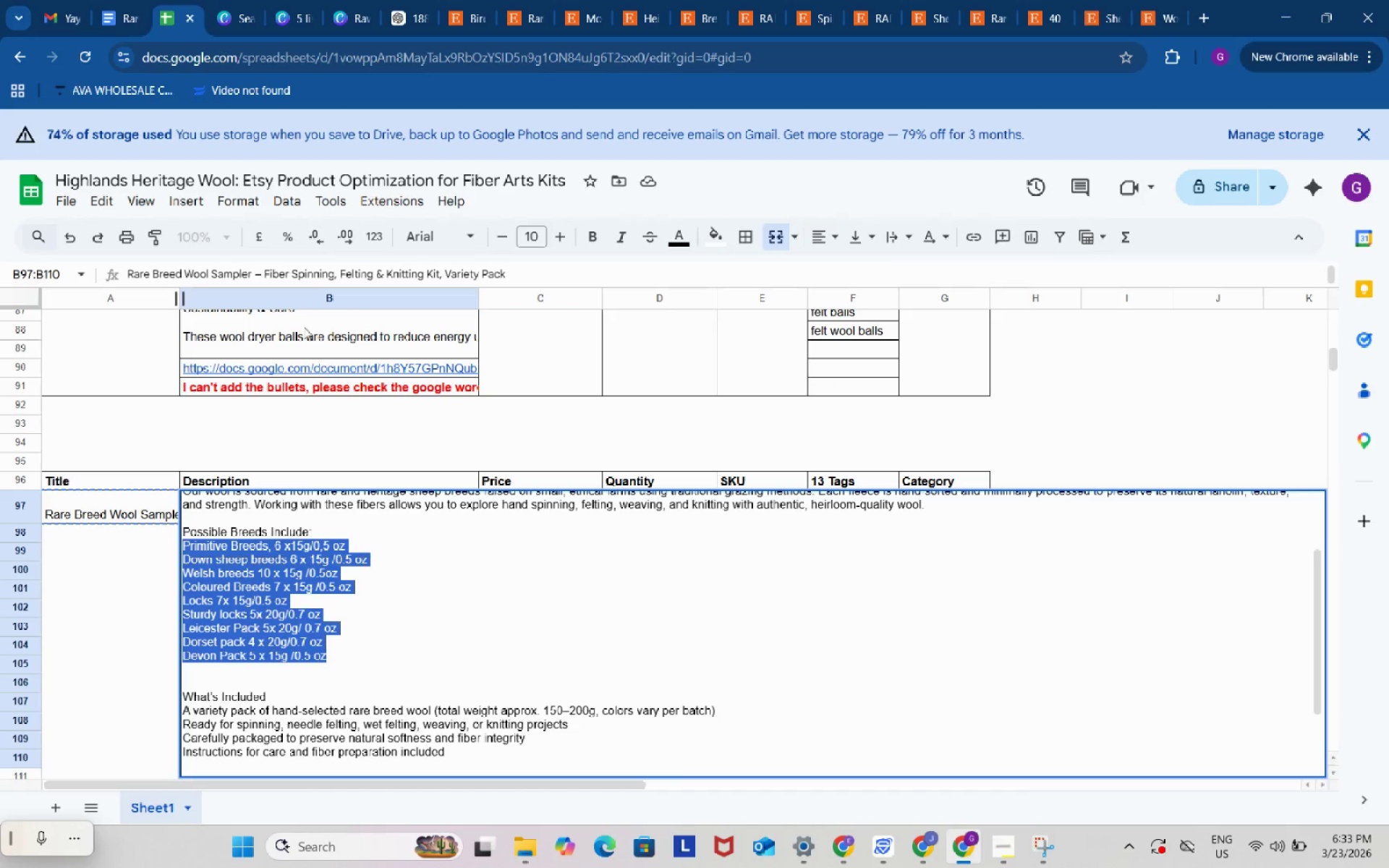 
key(Control+C)
 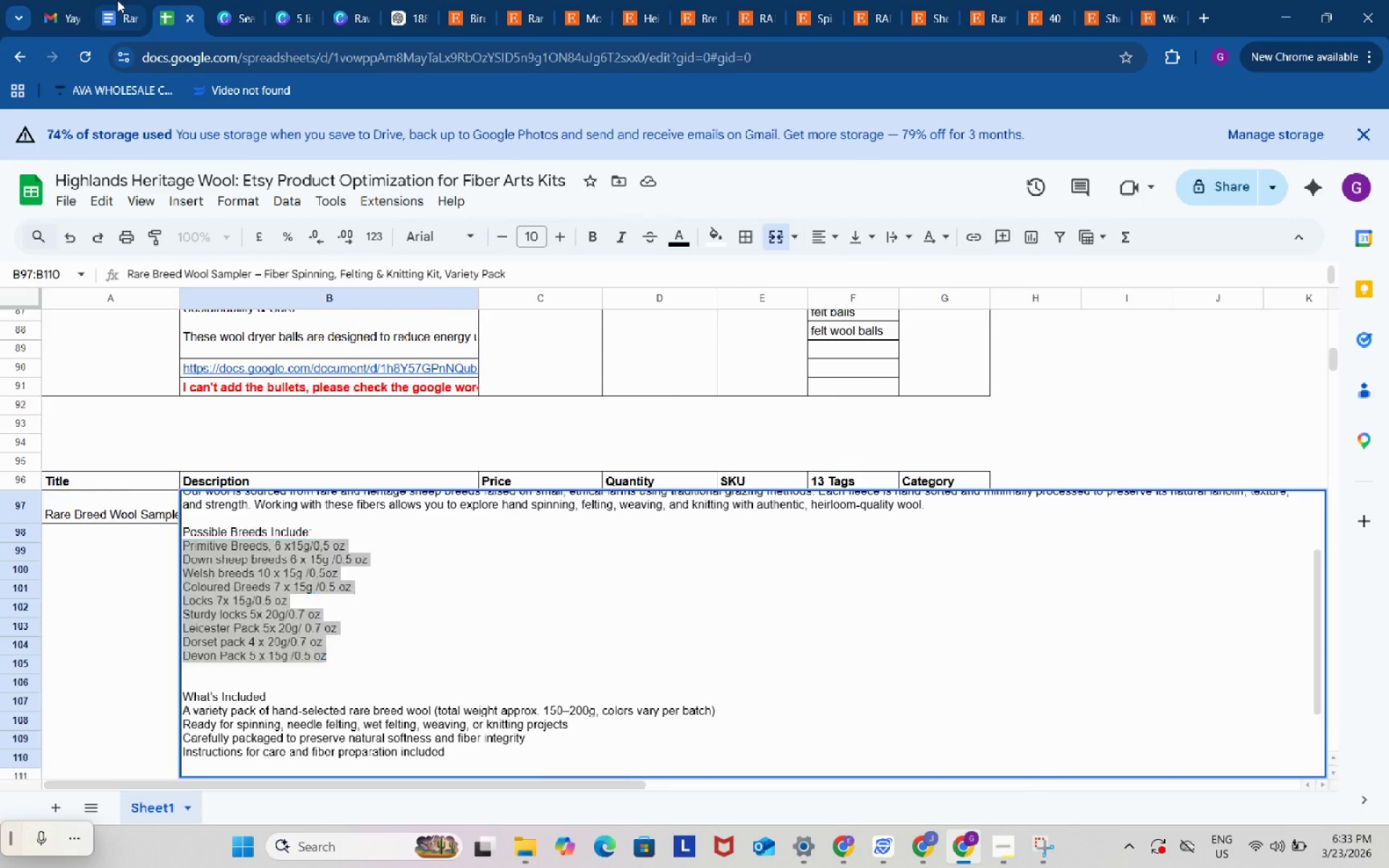 
left_click([117, 0])
 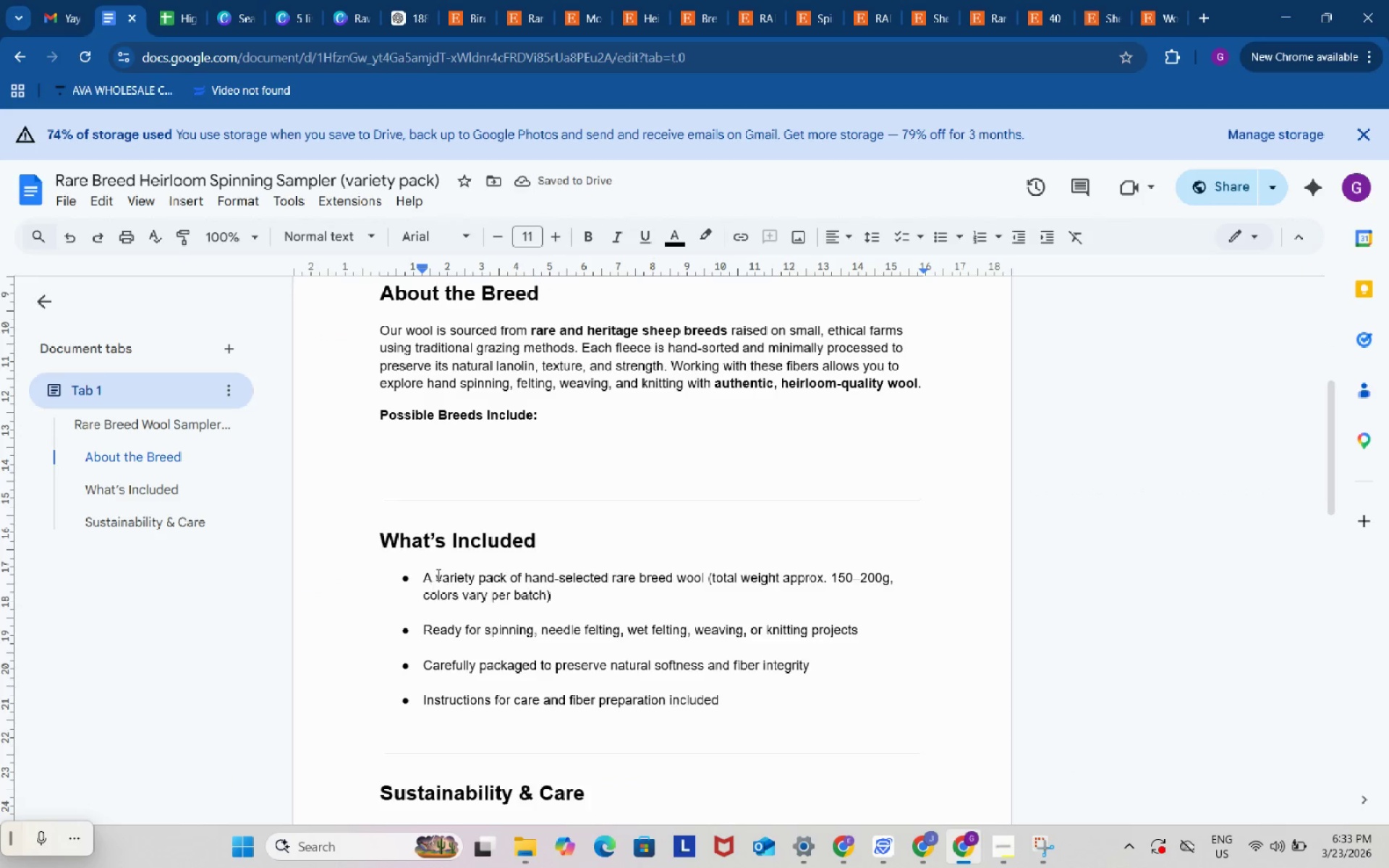 
key(Control+ControlLeft)
 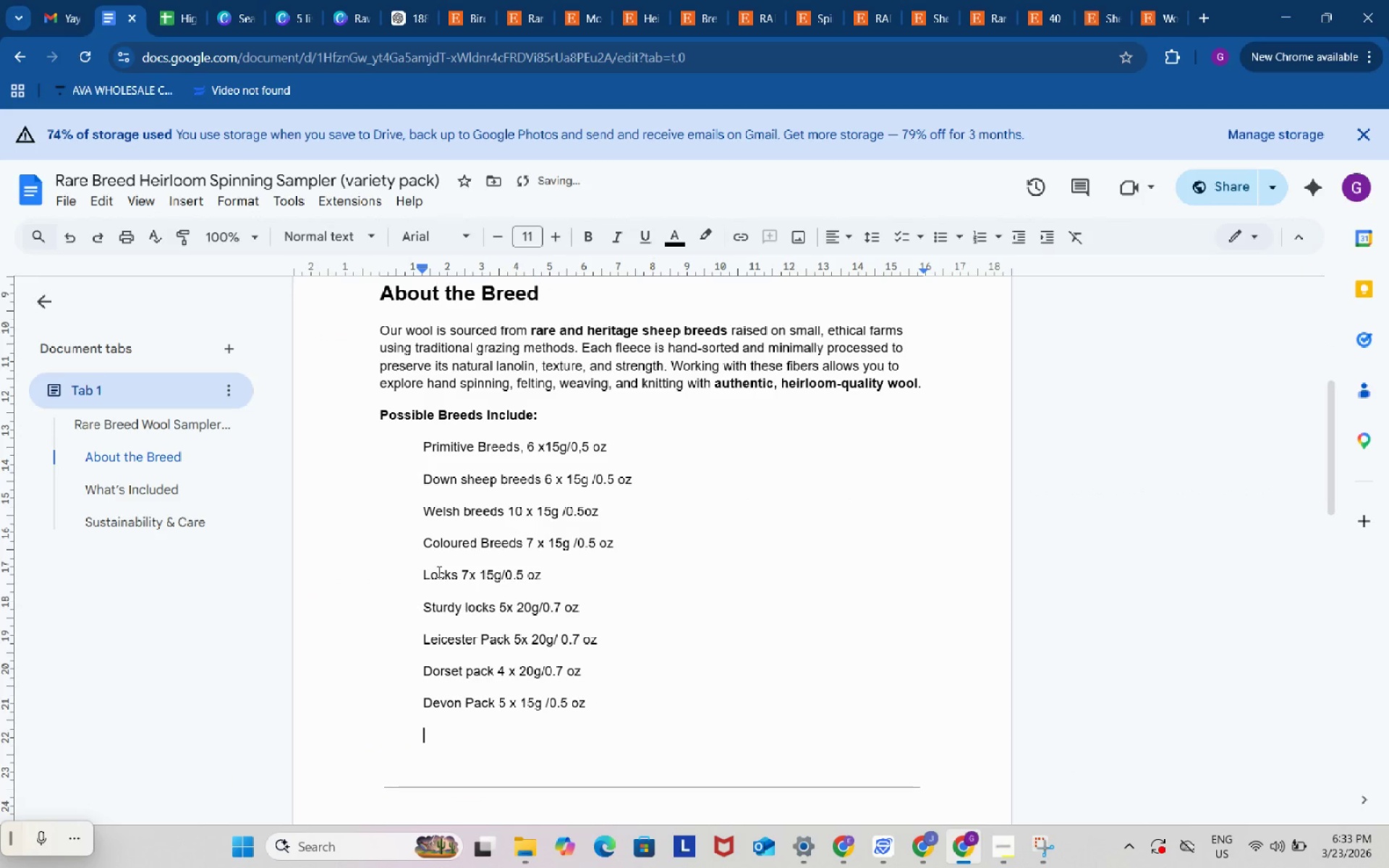 
key(Control+V)
 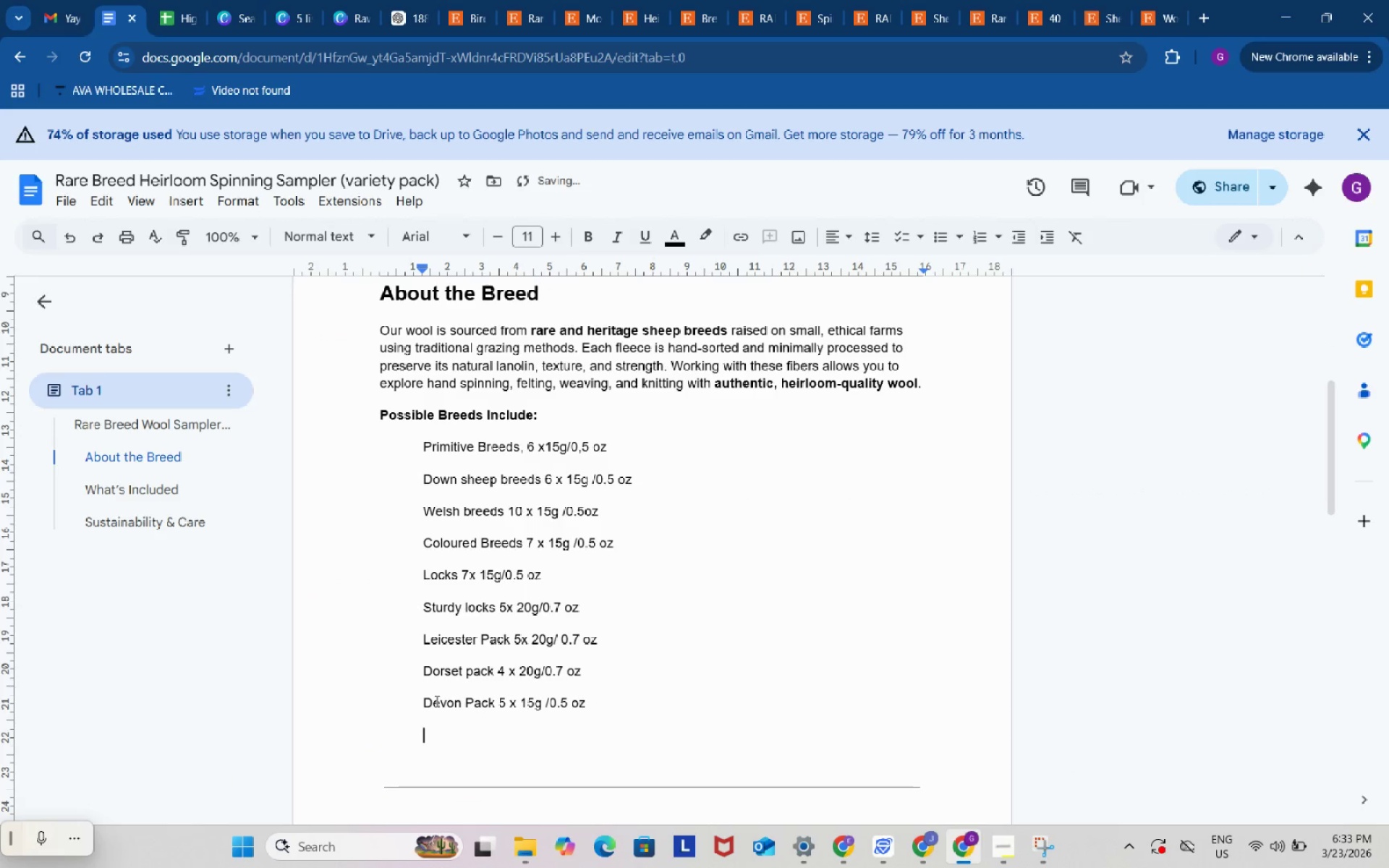 
left_click_drag(start_coordinate=[436, 702], to_coordinate=[418, 452])
 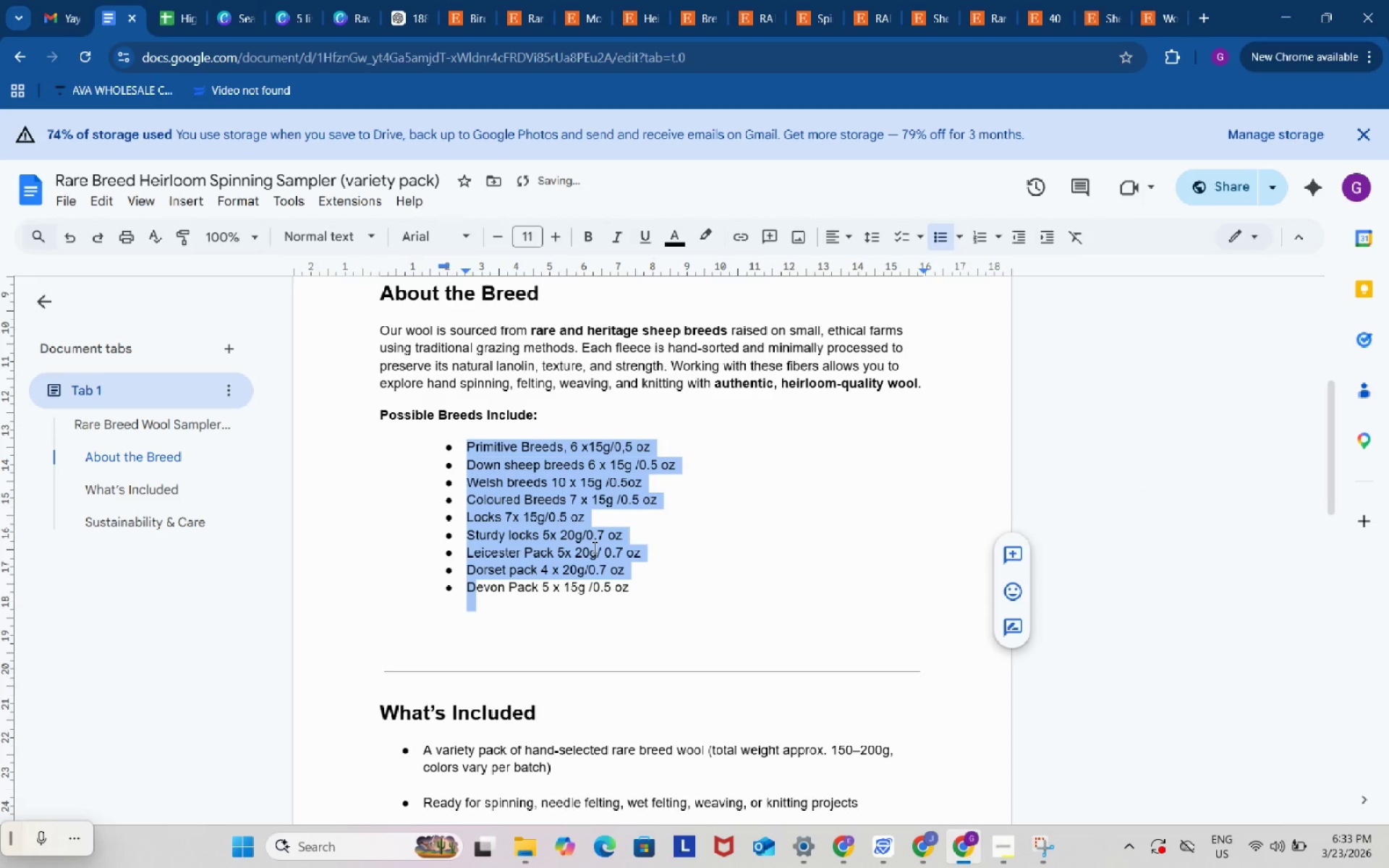 
left_click([517, 595])
 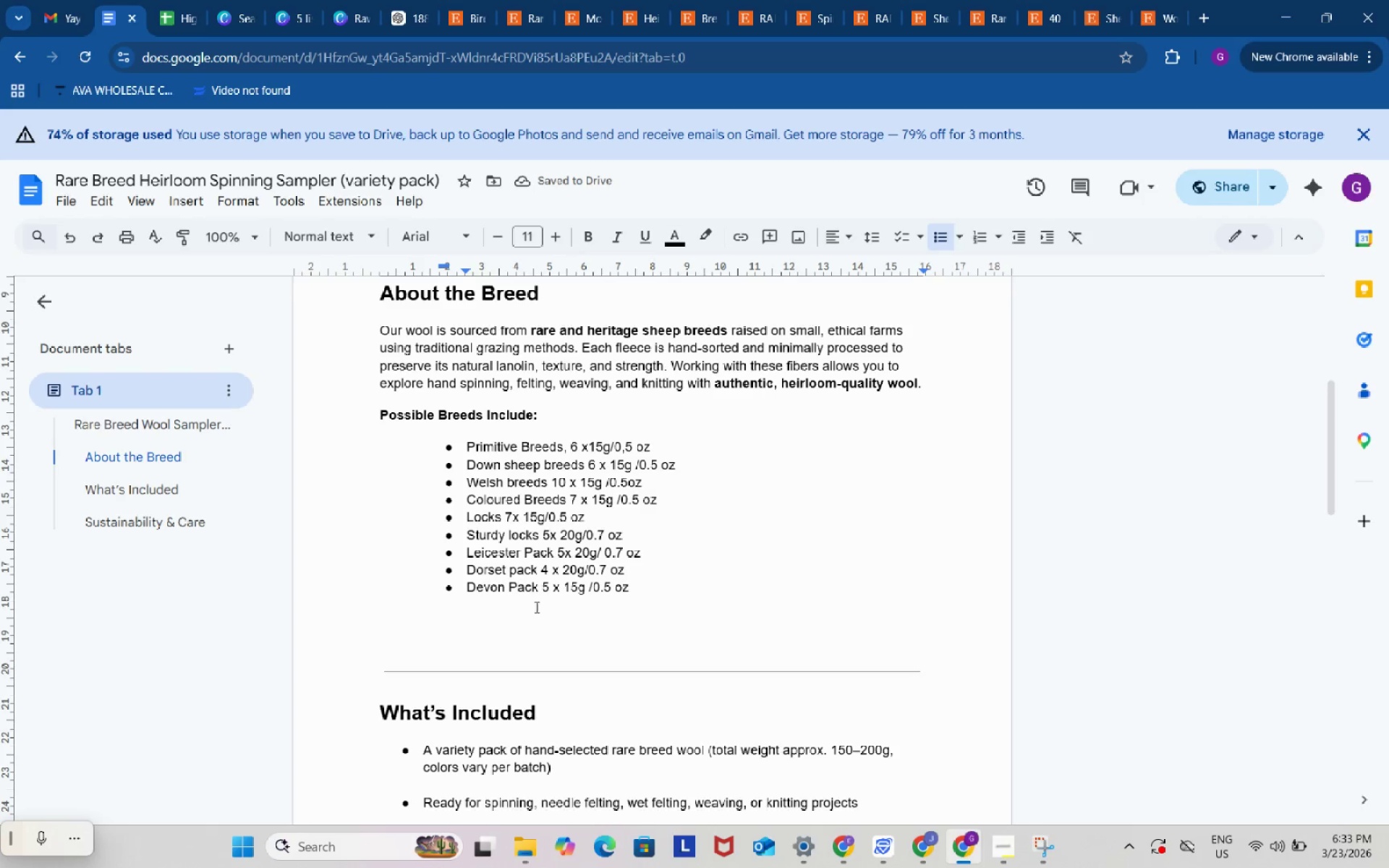 
left_click([674, 616])
 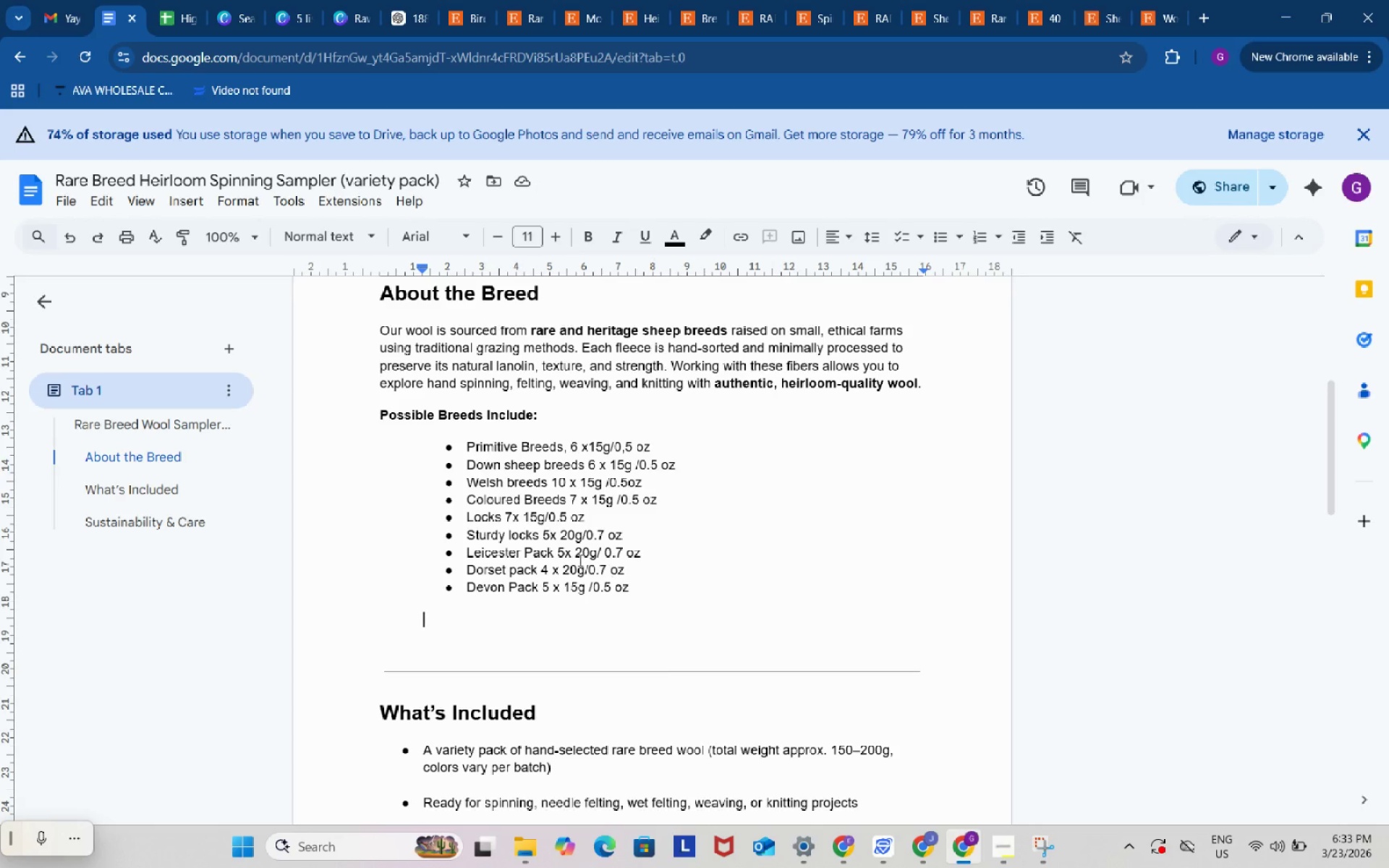 
left_click([579, 560])
 